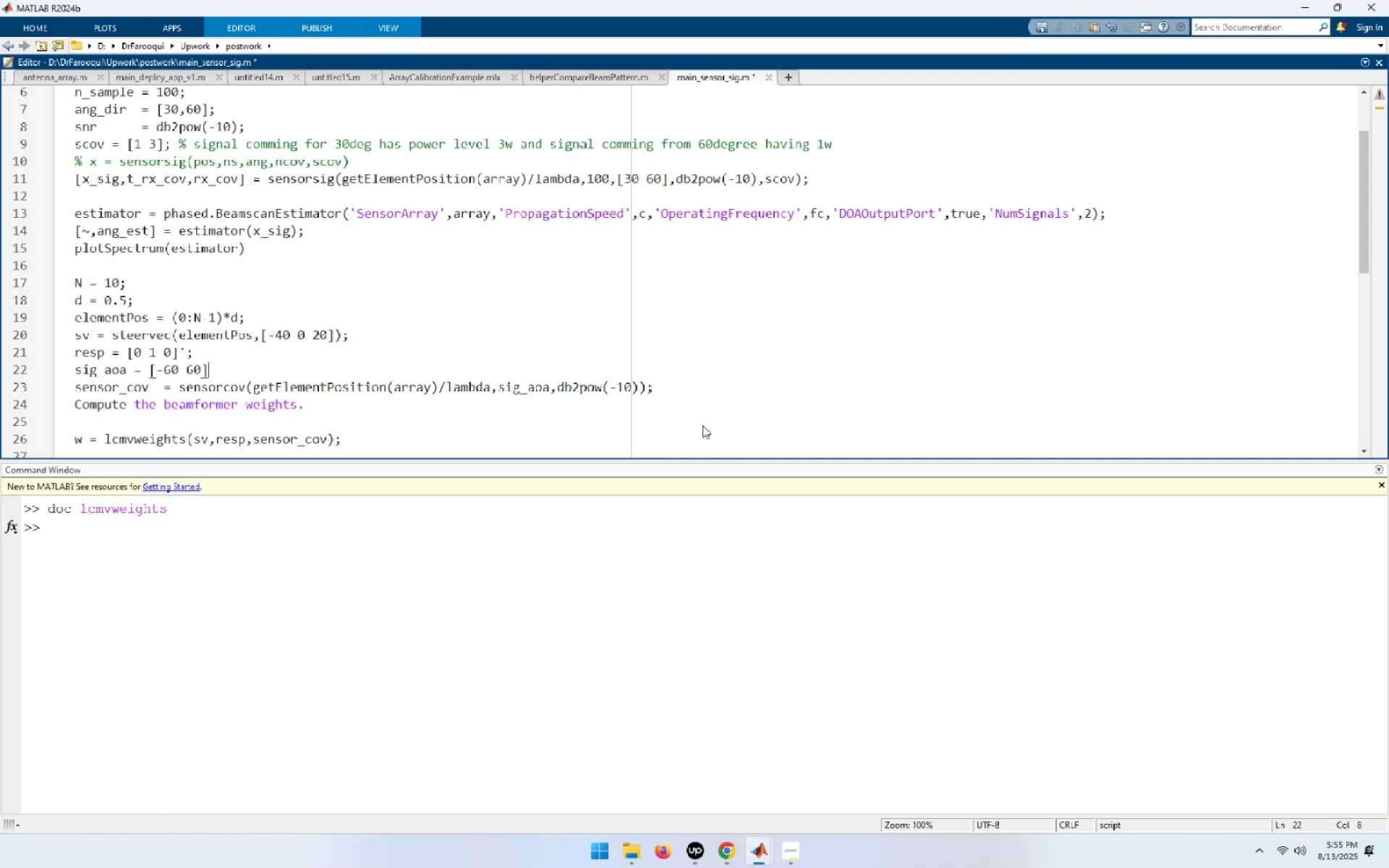 
key(Semicolon)
 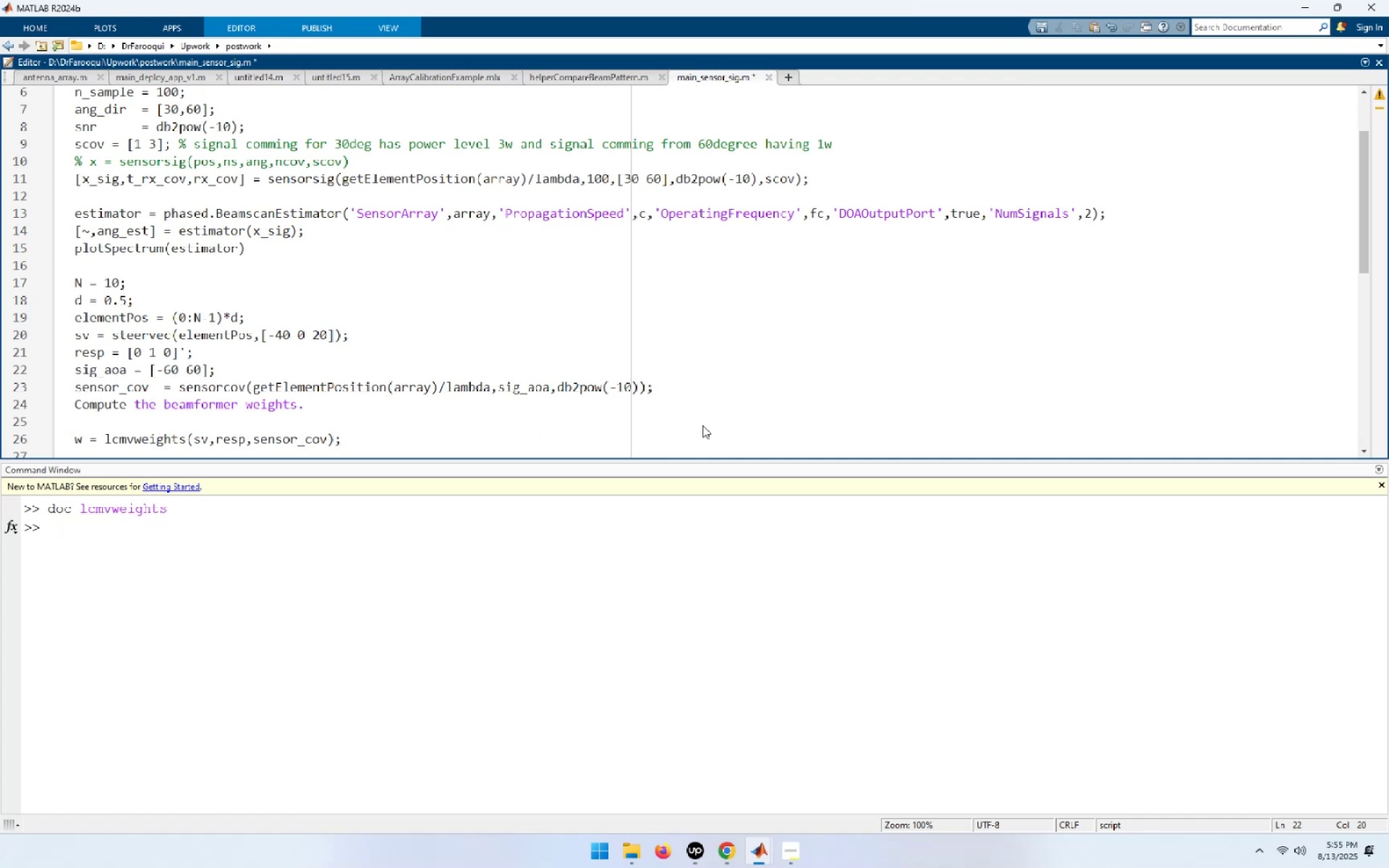 
wait(12.02)
 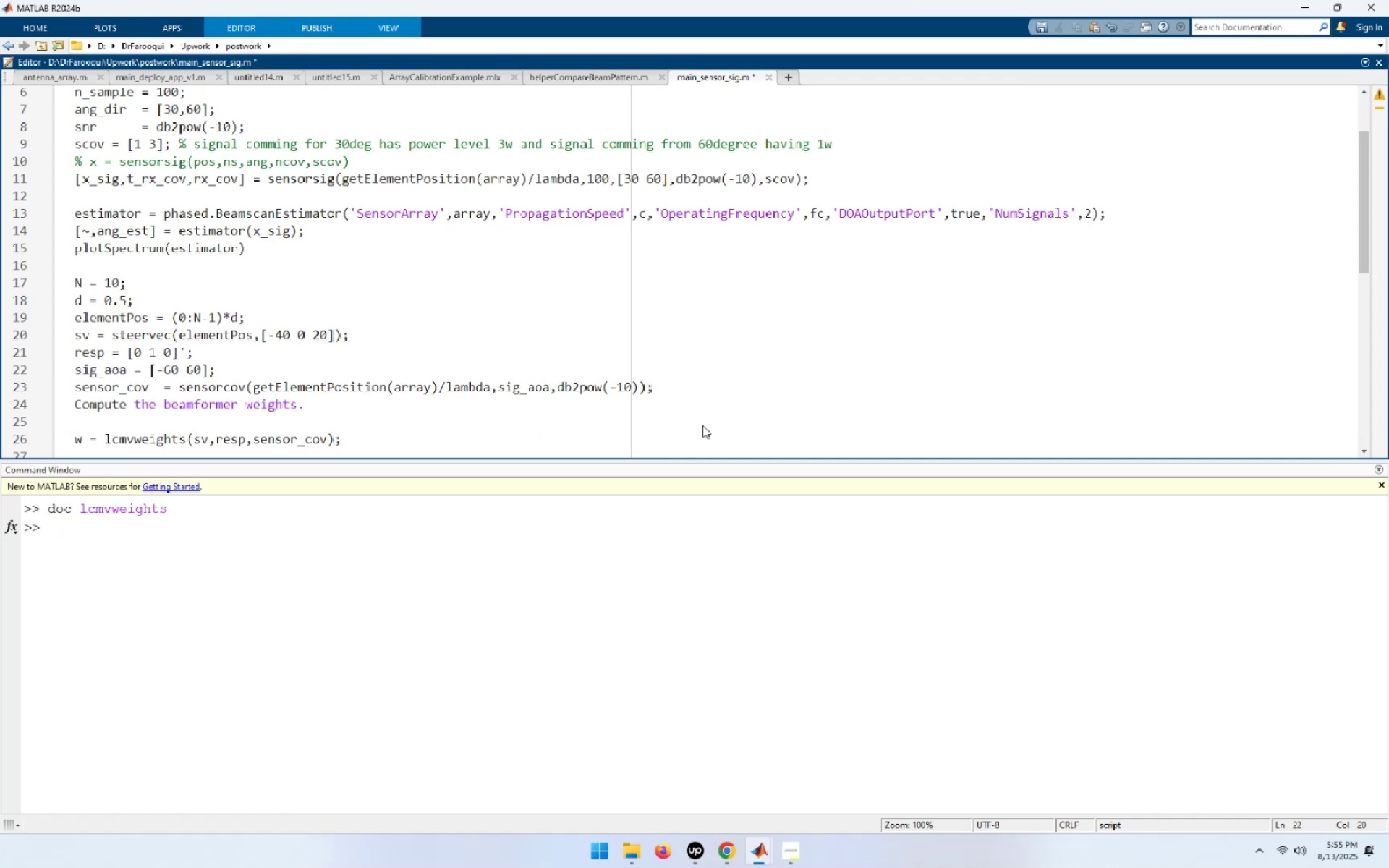 
mouse_move([490, 375])
 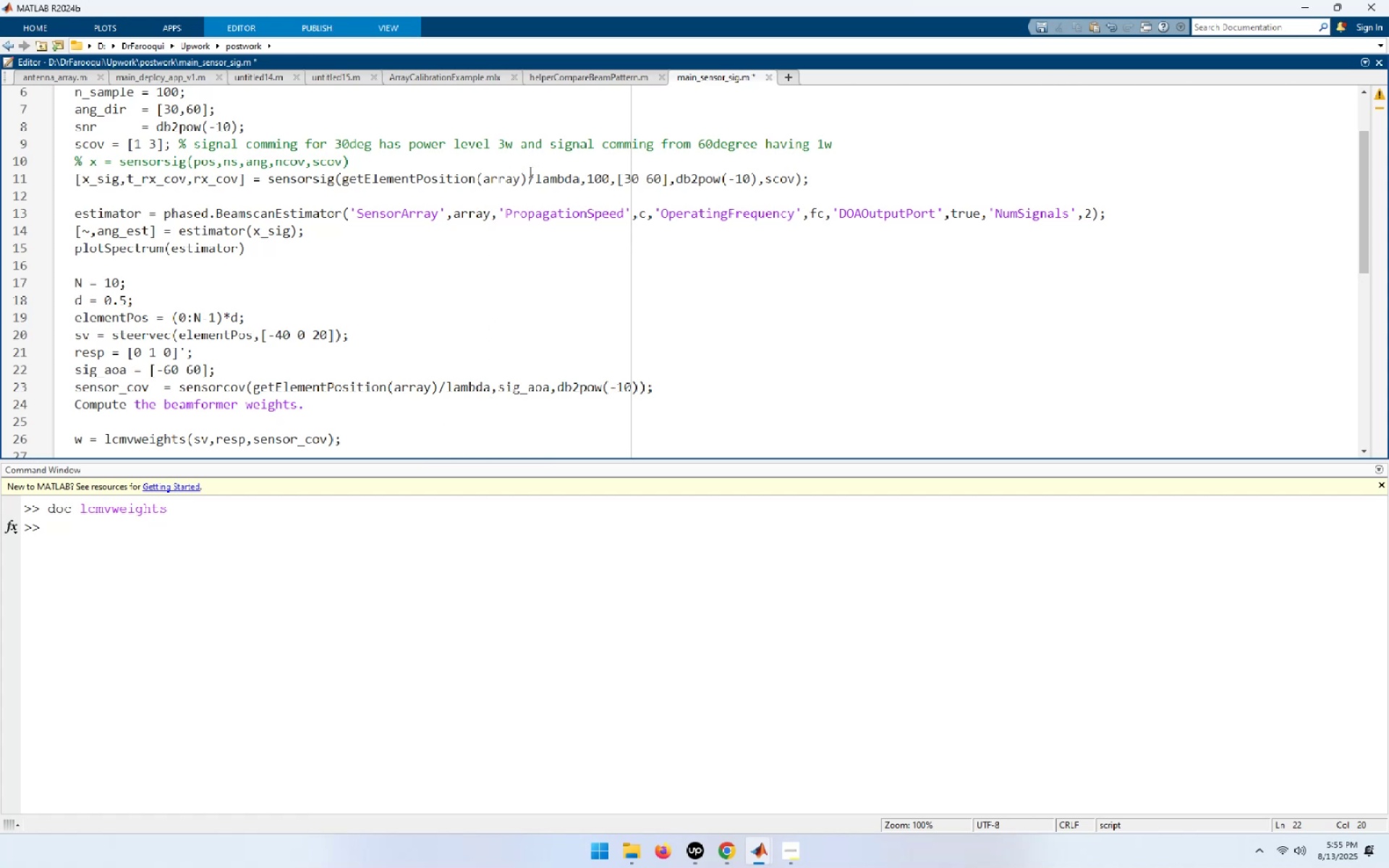 
left_click_drag(start_coordinate=[526, 176], to_coordinate=[345, 180])
 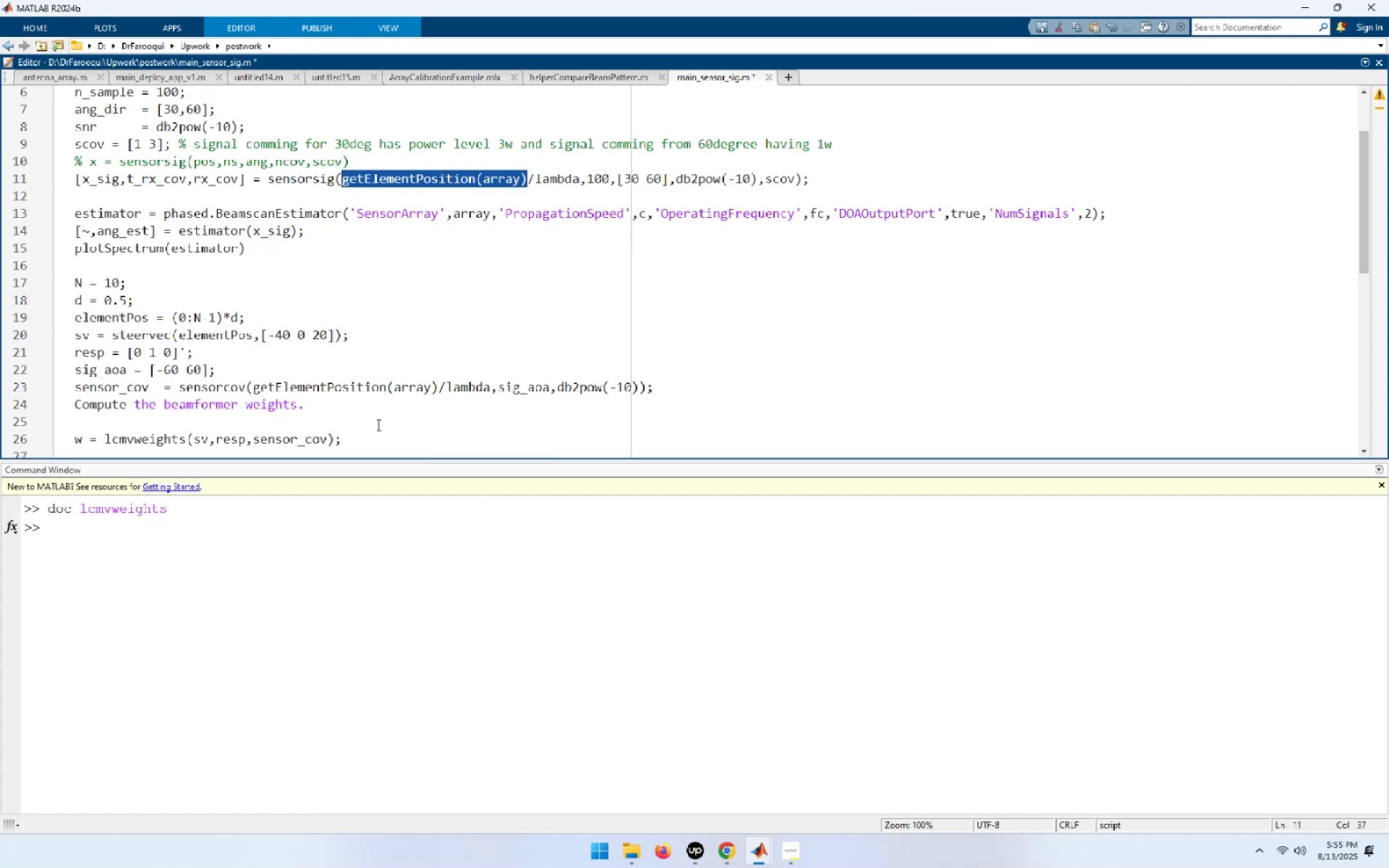 
scroll: coordinate [377, 420], scroll_direction: up, amount: 2.0
 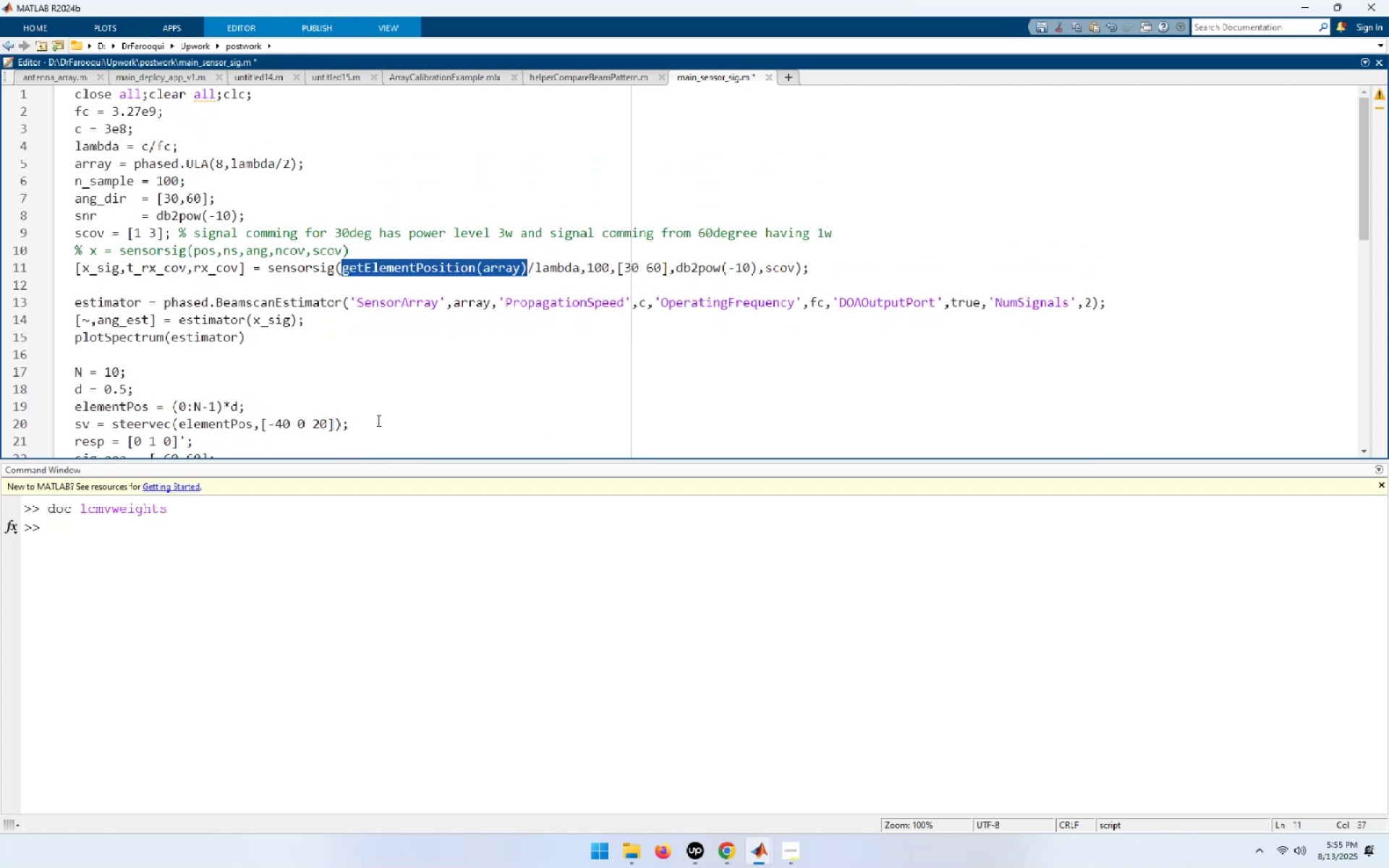 
scroll: coordinate [377, 420], scroll_direction: down, amount: 1.0
 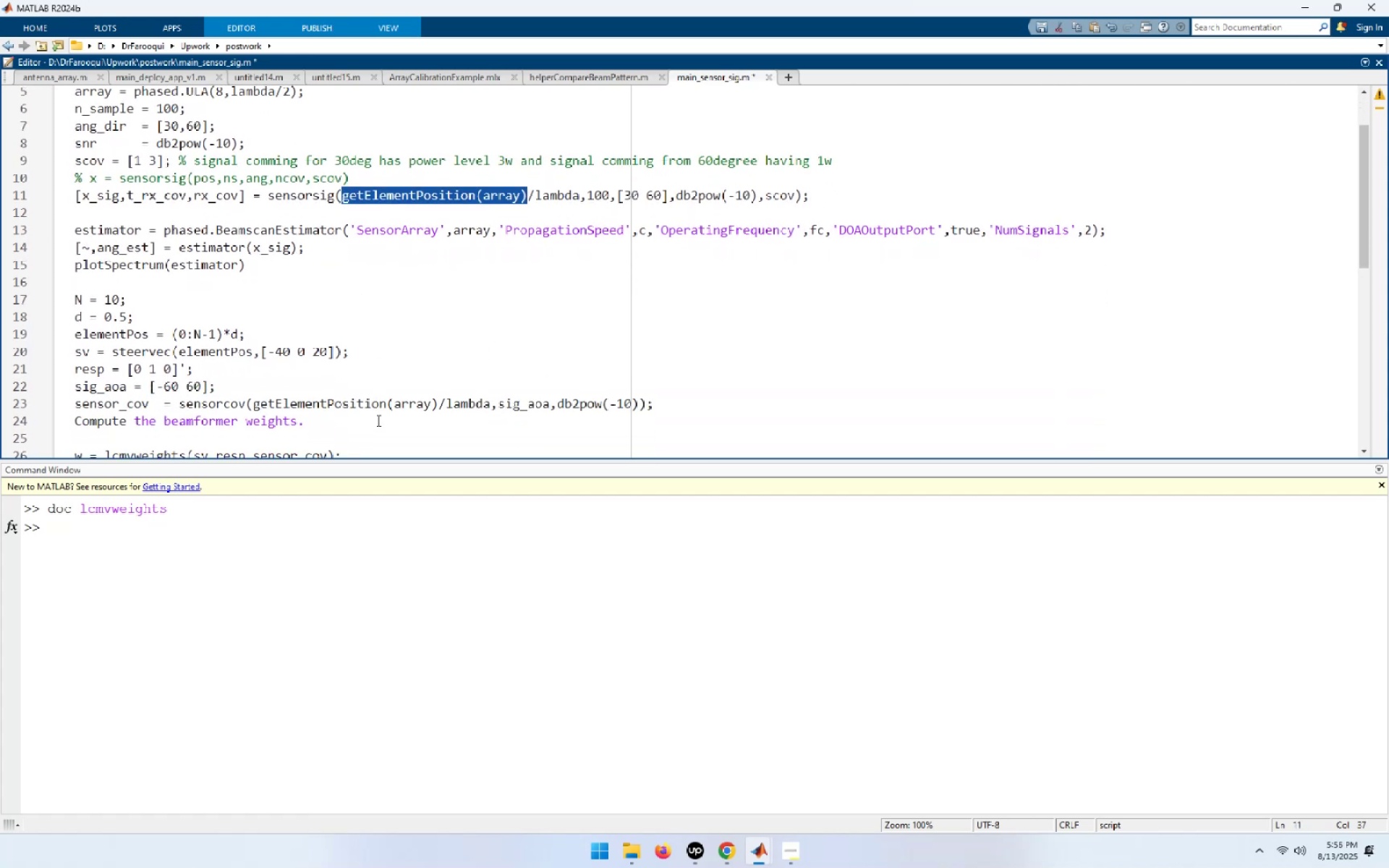 
key(Control+C)
 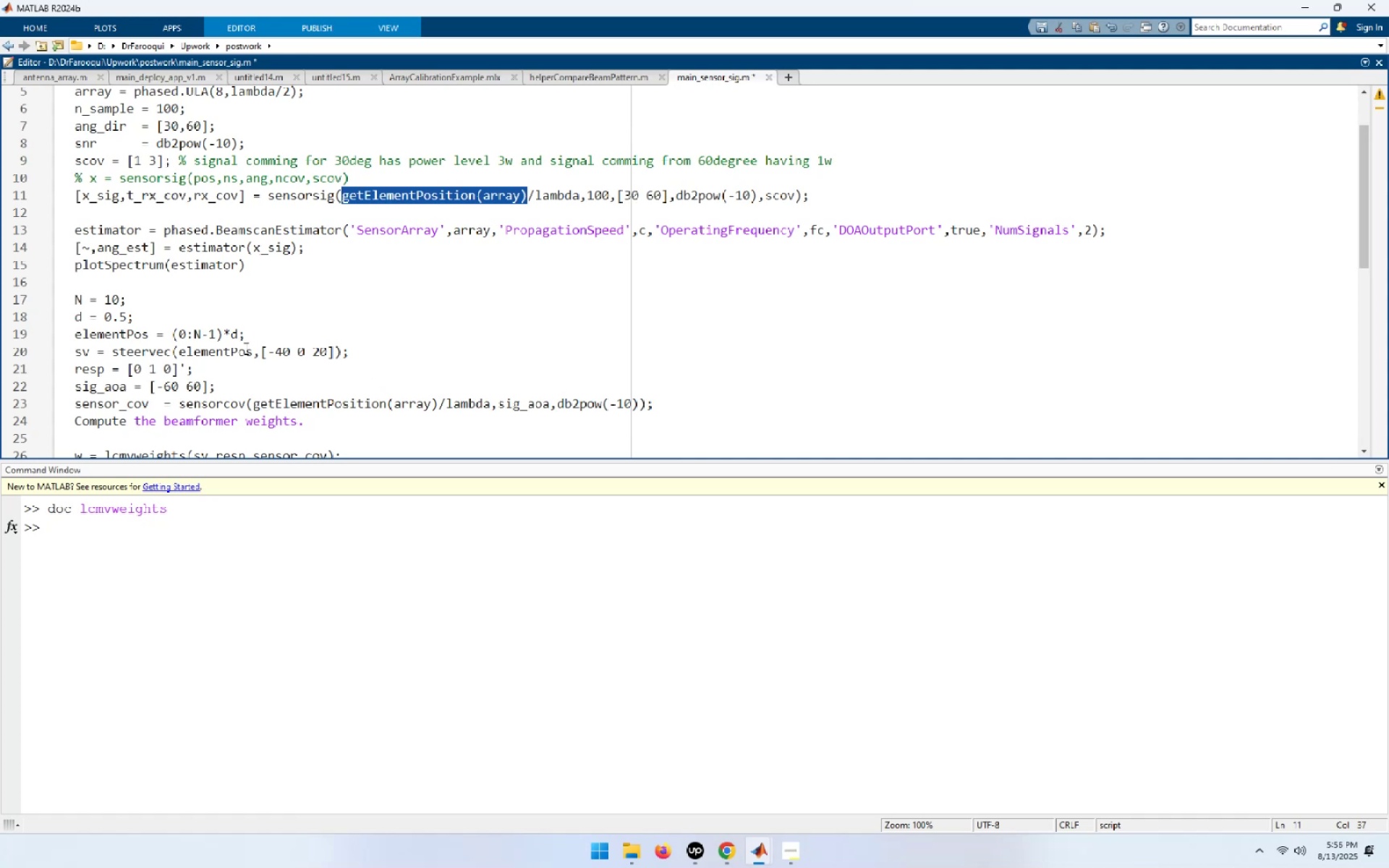 
double_click([239, 349])
 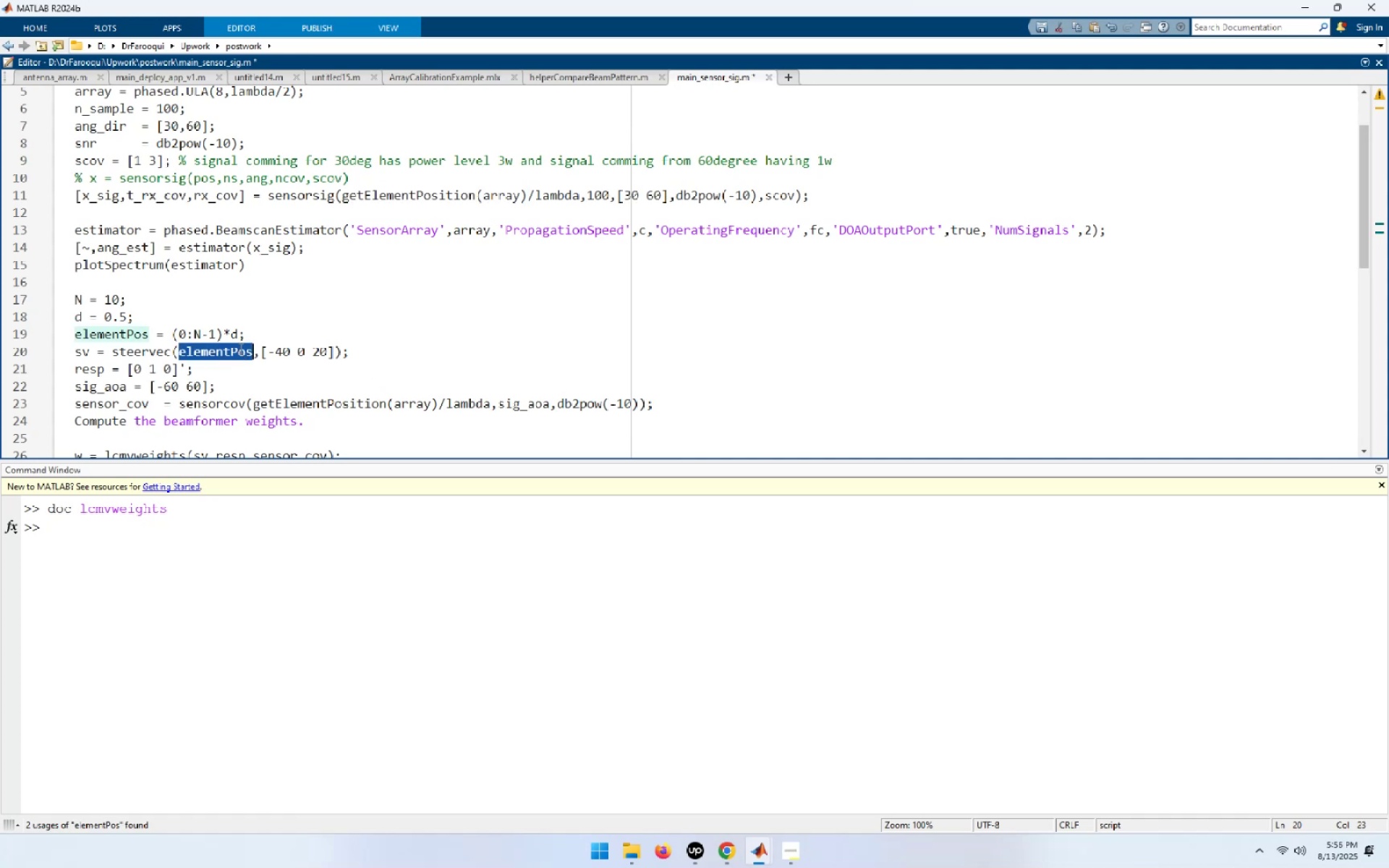 
key(Control+ControlLeft)
 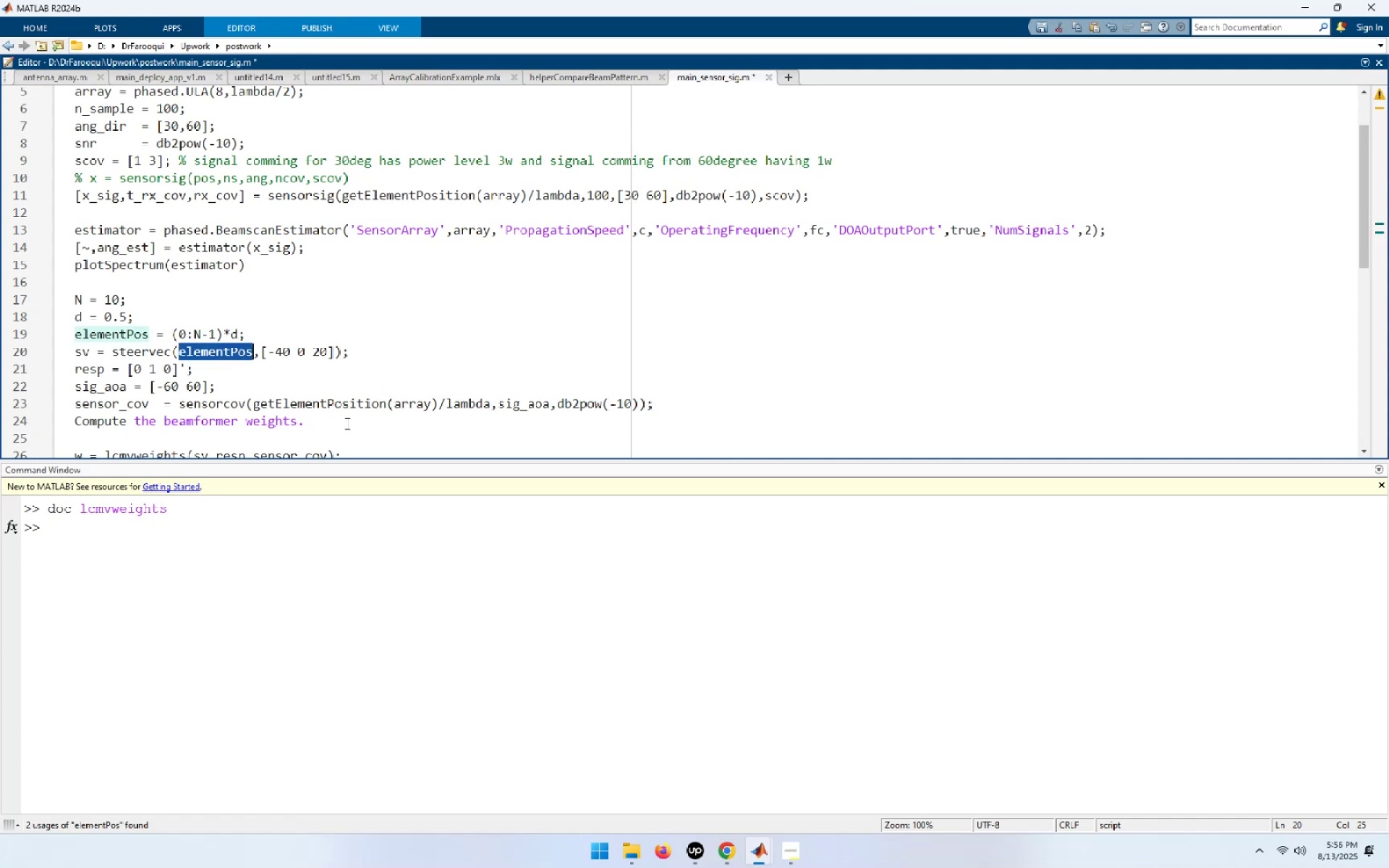 
key(Control+V)
 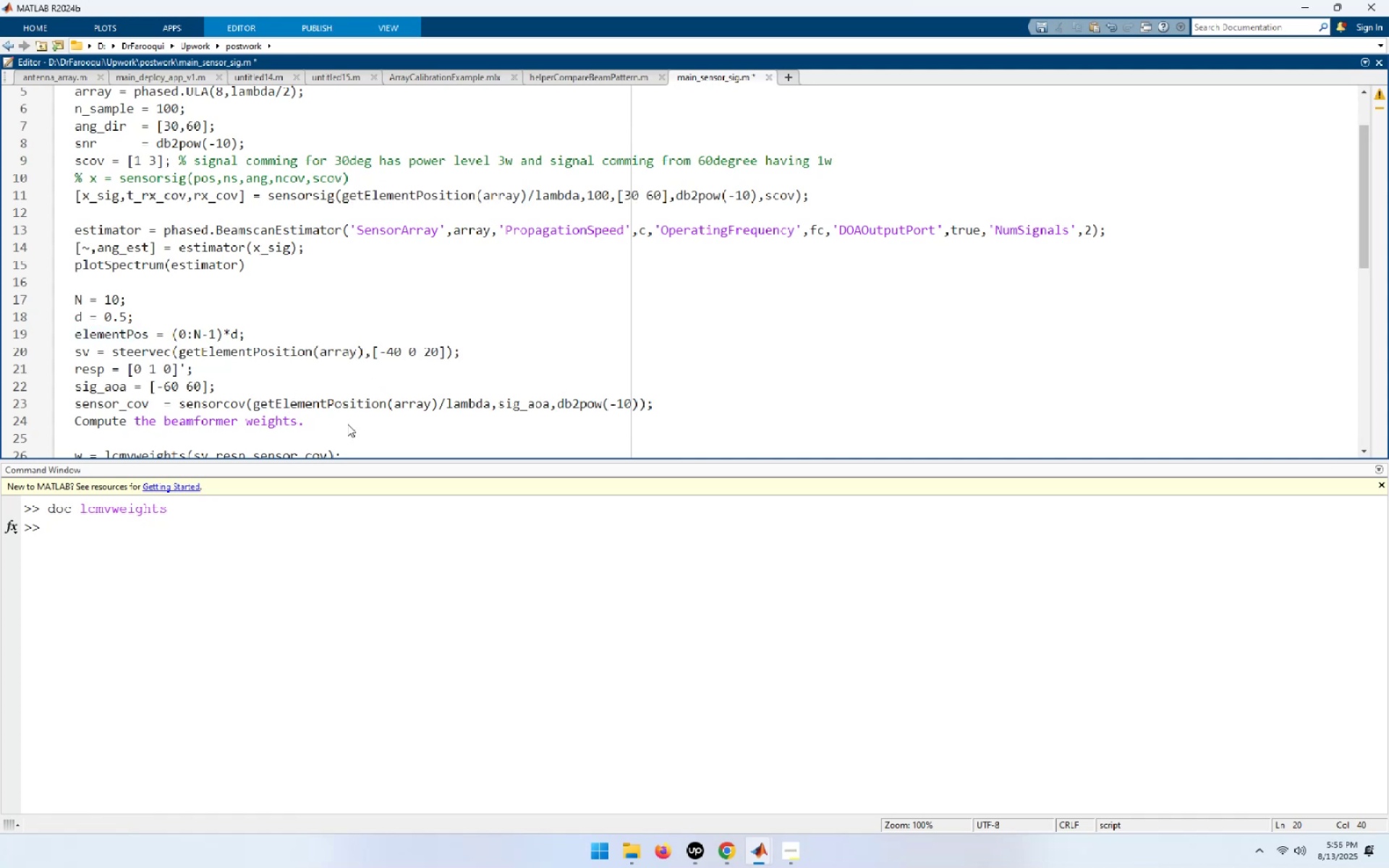 
wait(8.66)
 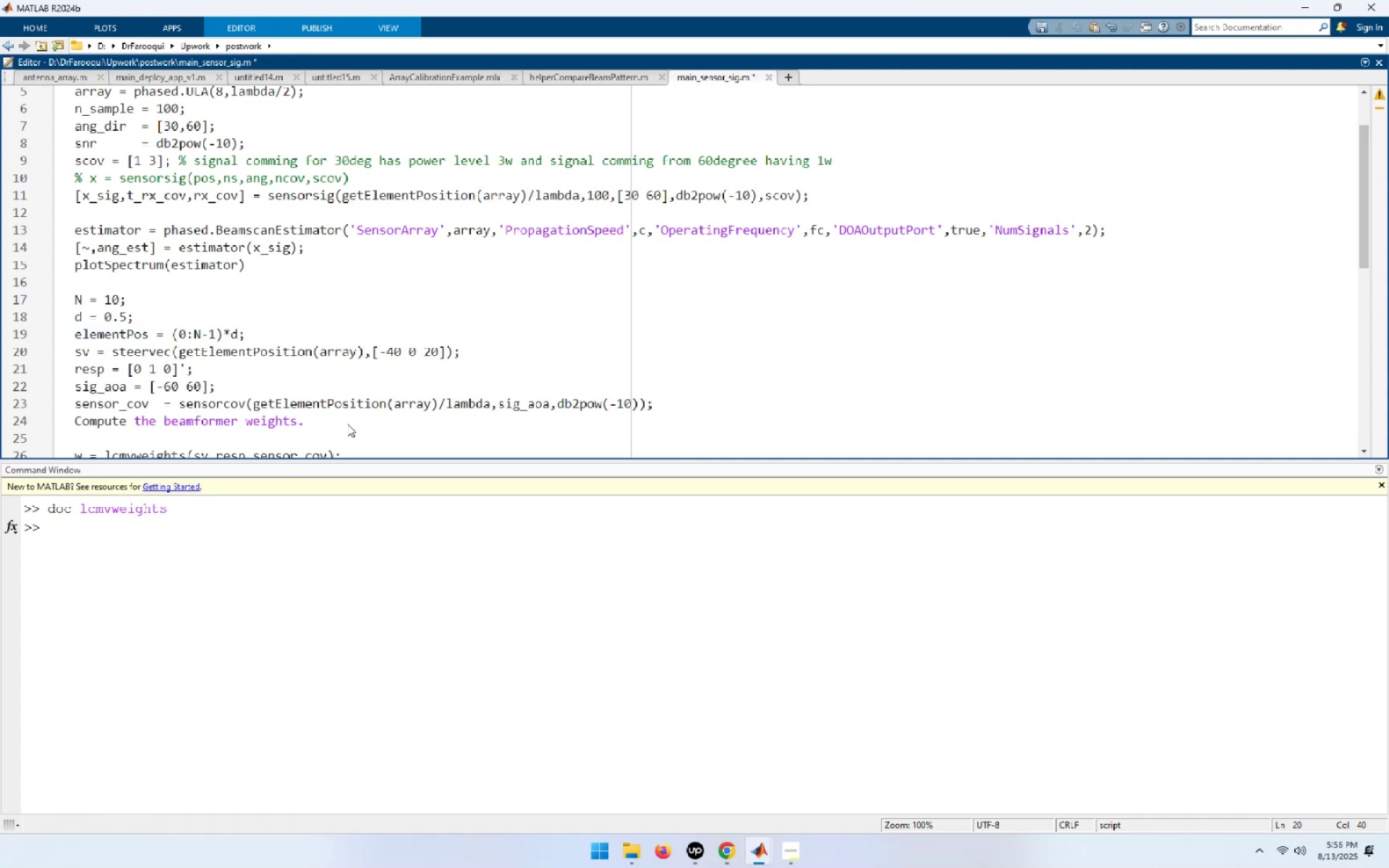 
left_click_drag(start_coordinate=[488, 406], to_coordinate=[251, 401])
 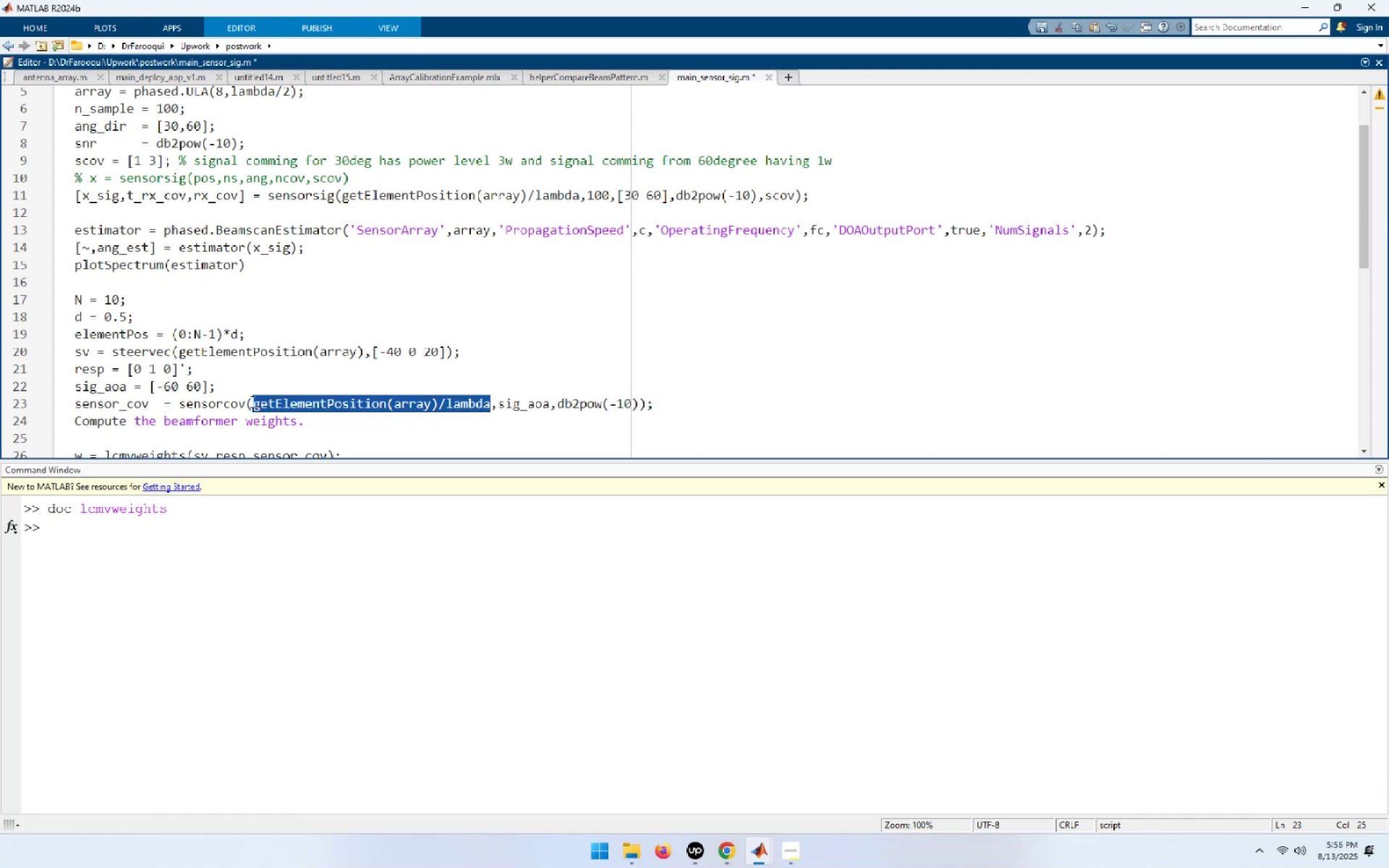 
key(Control+C)
 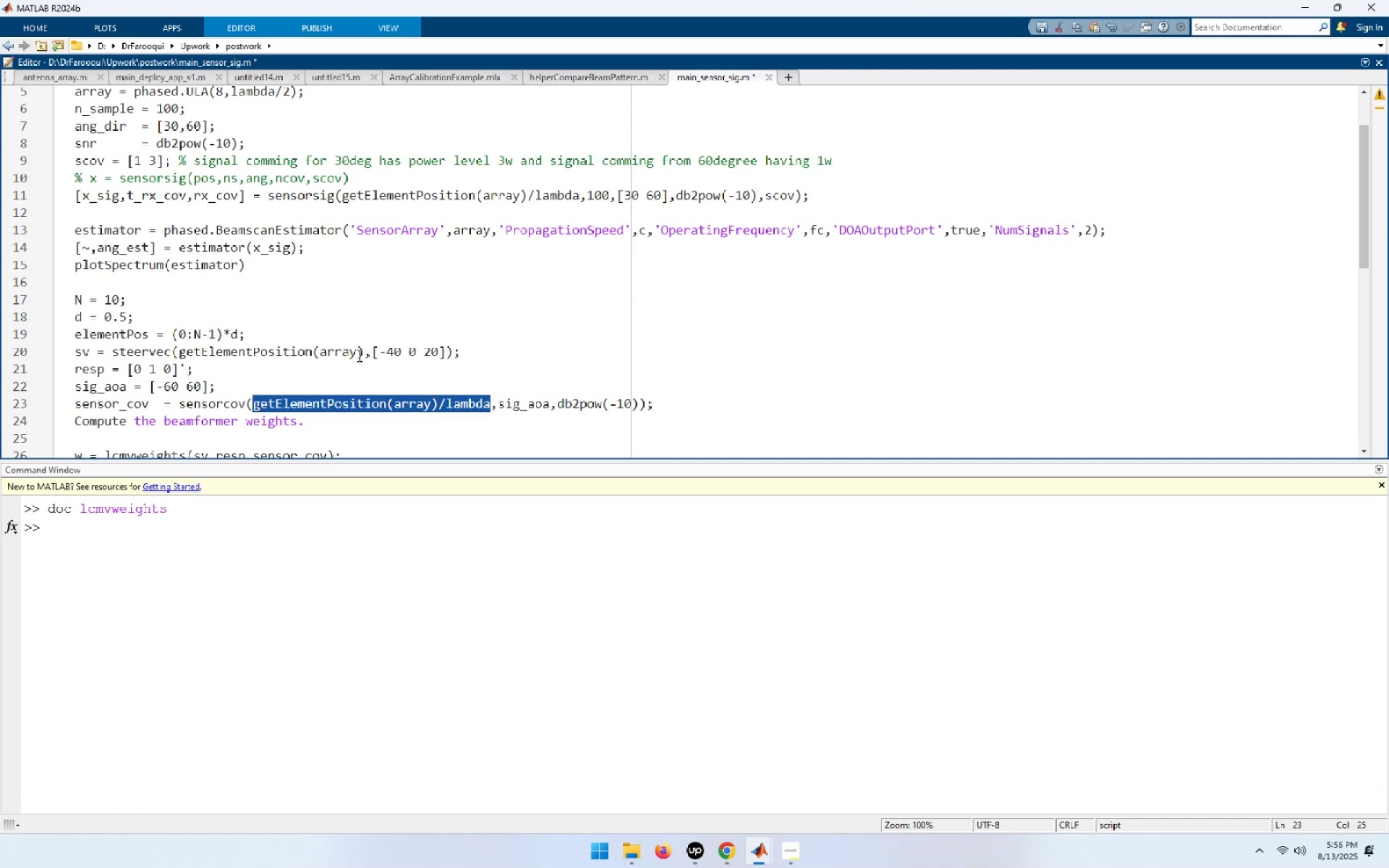 
left_click_drag(start_coordinate=[362, 352], to_coordinate=[179, 354])
 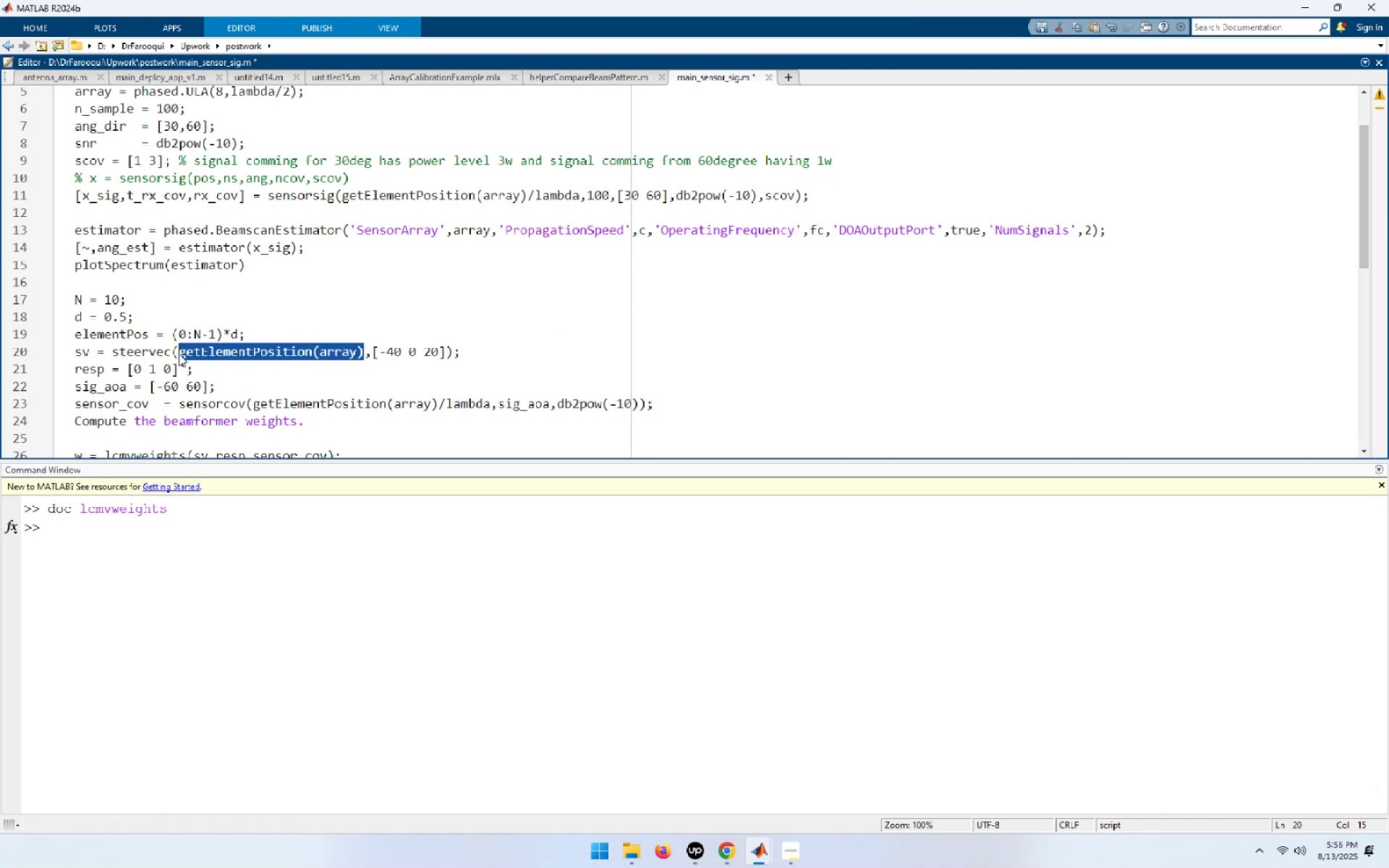 
key(Control+ControlLeft)
 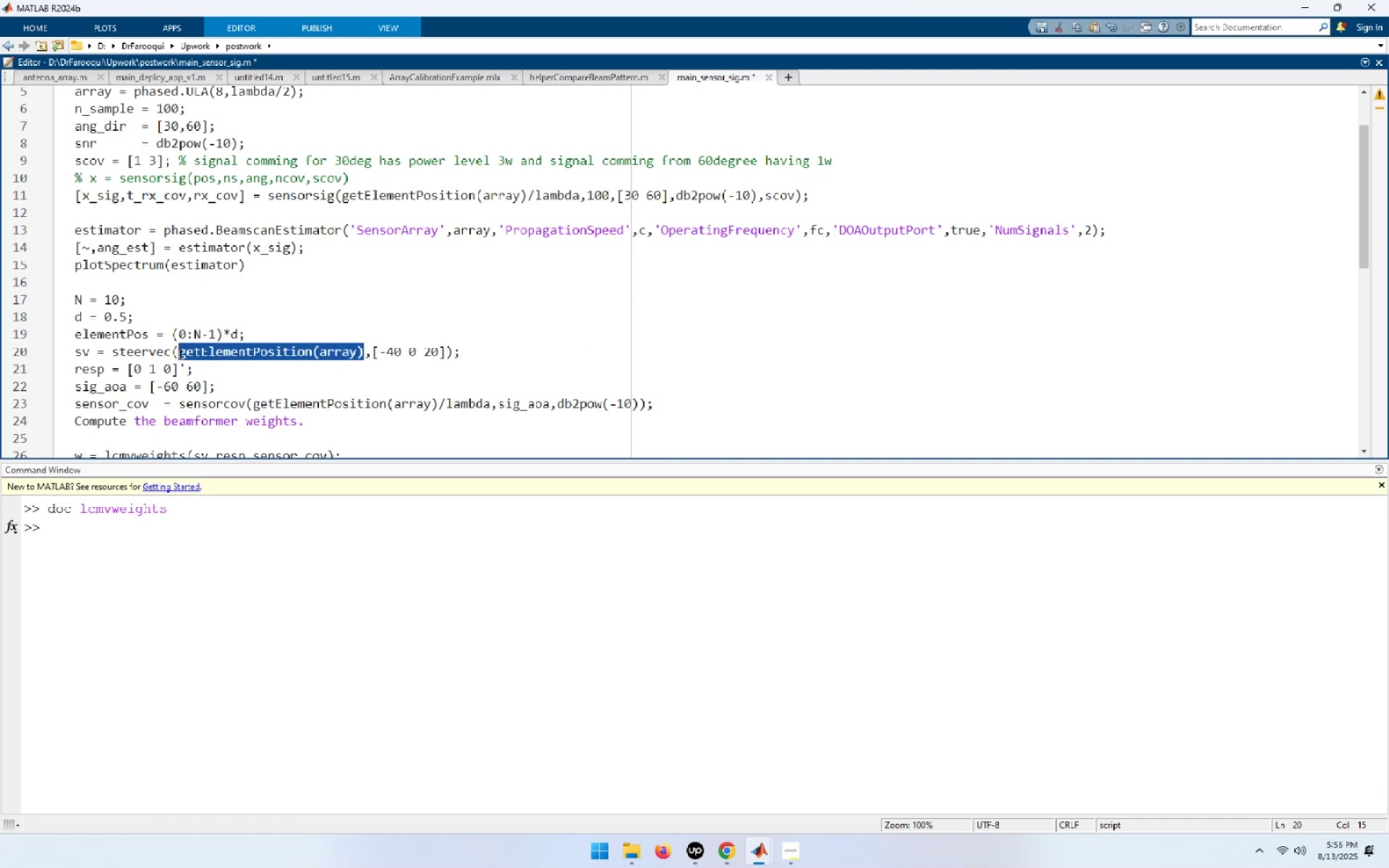 
key(Control+V)
 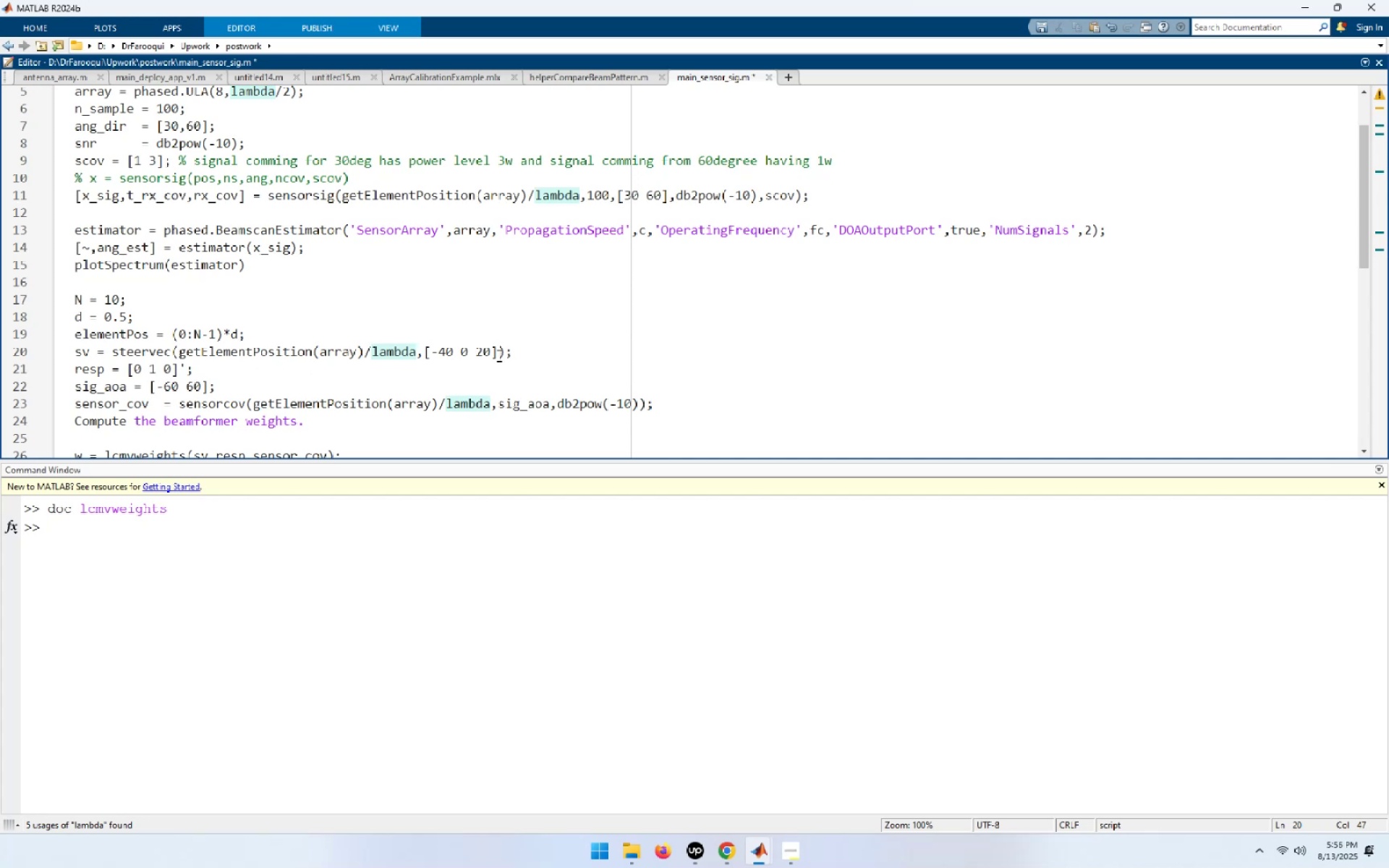 
wait(15.69)
 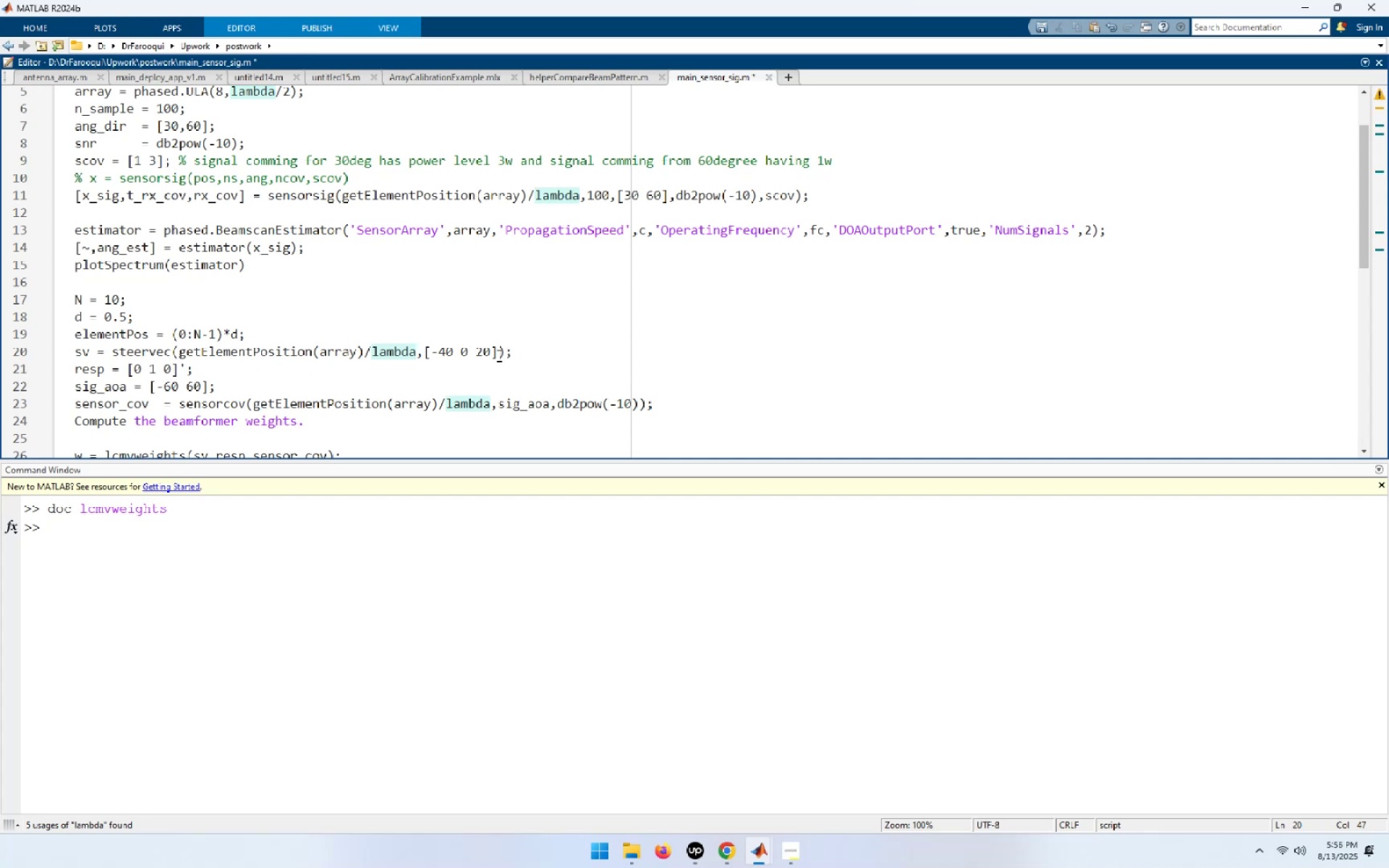 
double_click([214, 409])
 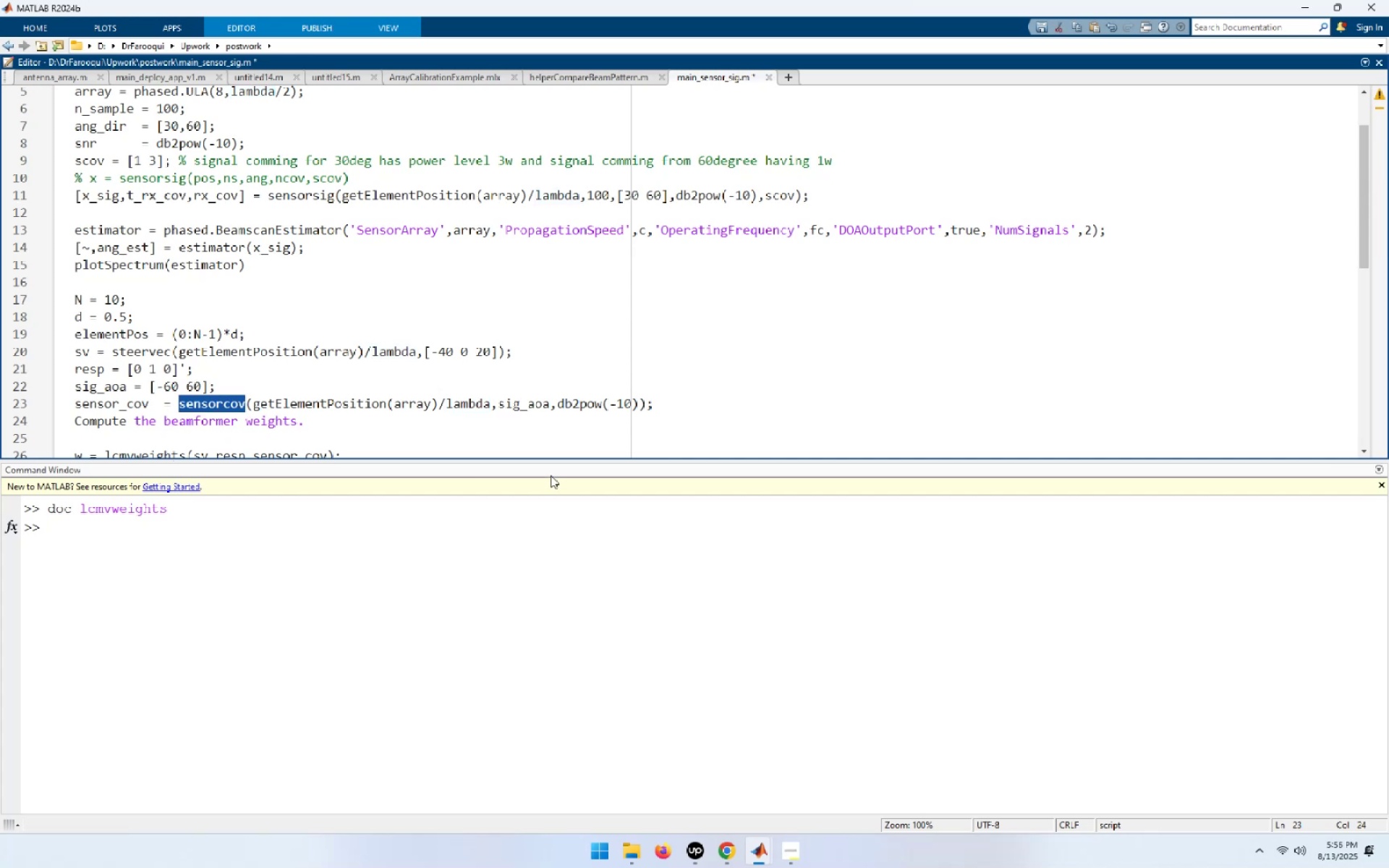 
scroll: coordinate [428, 344], scroll_direction: down, amount: 1.0
 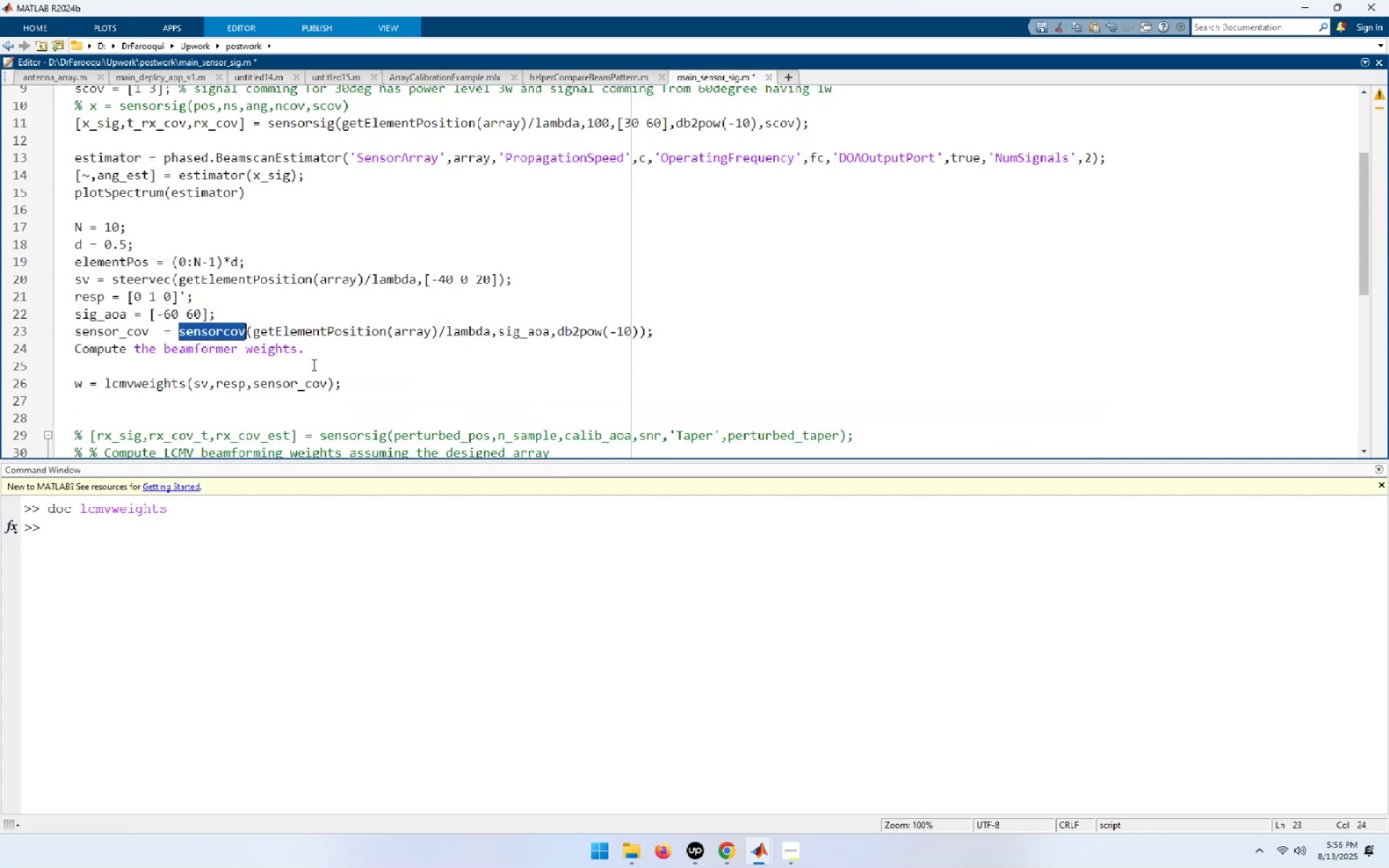 
left_click_drag(start_coordinate=[308, 349], to_coordinate=[31, 349])
 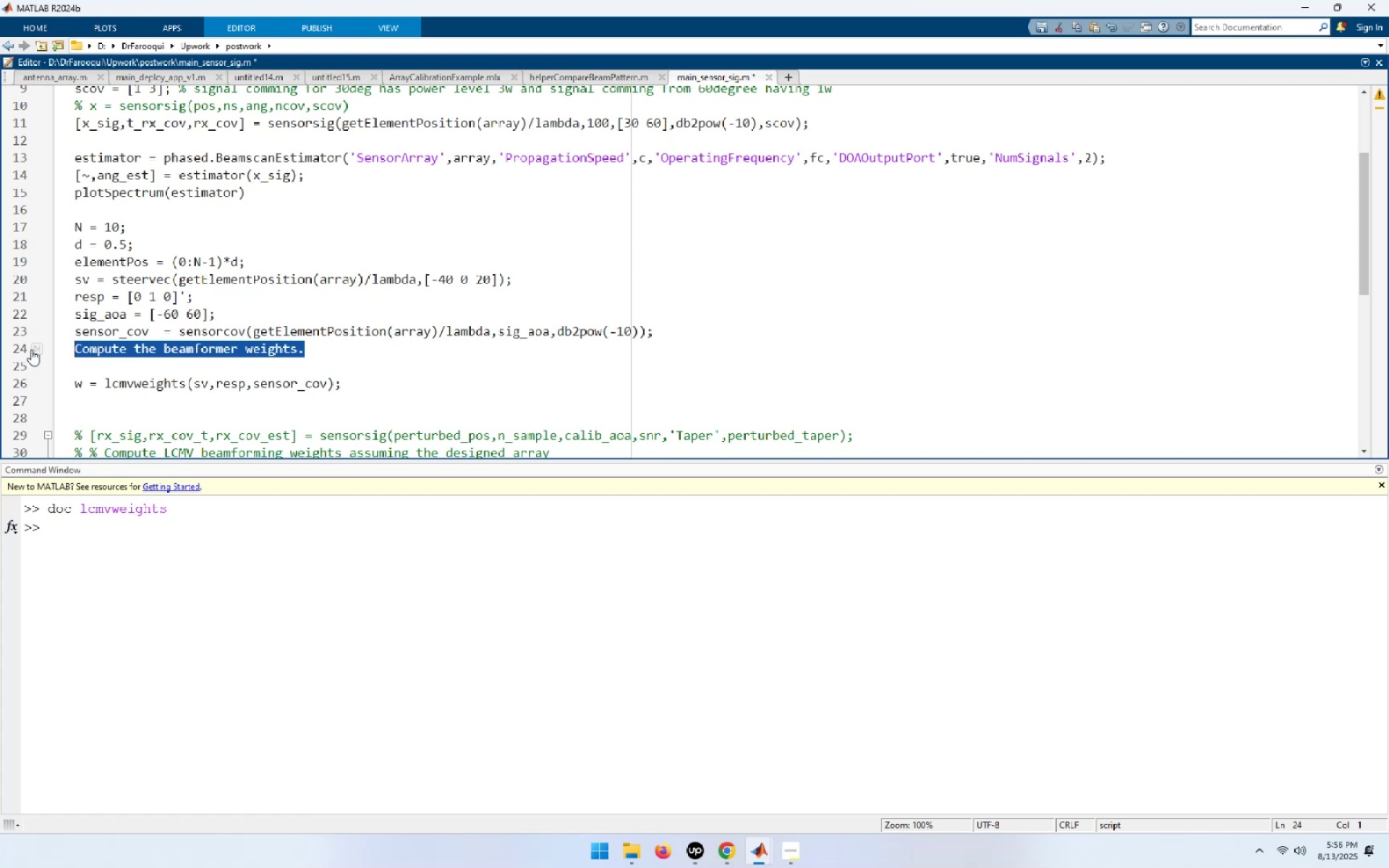 
key(Delete)
 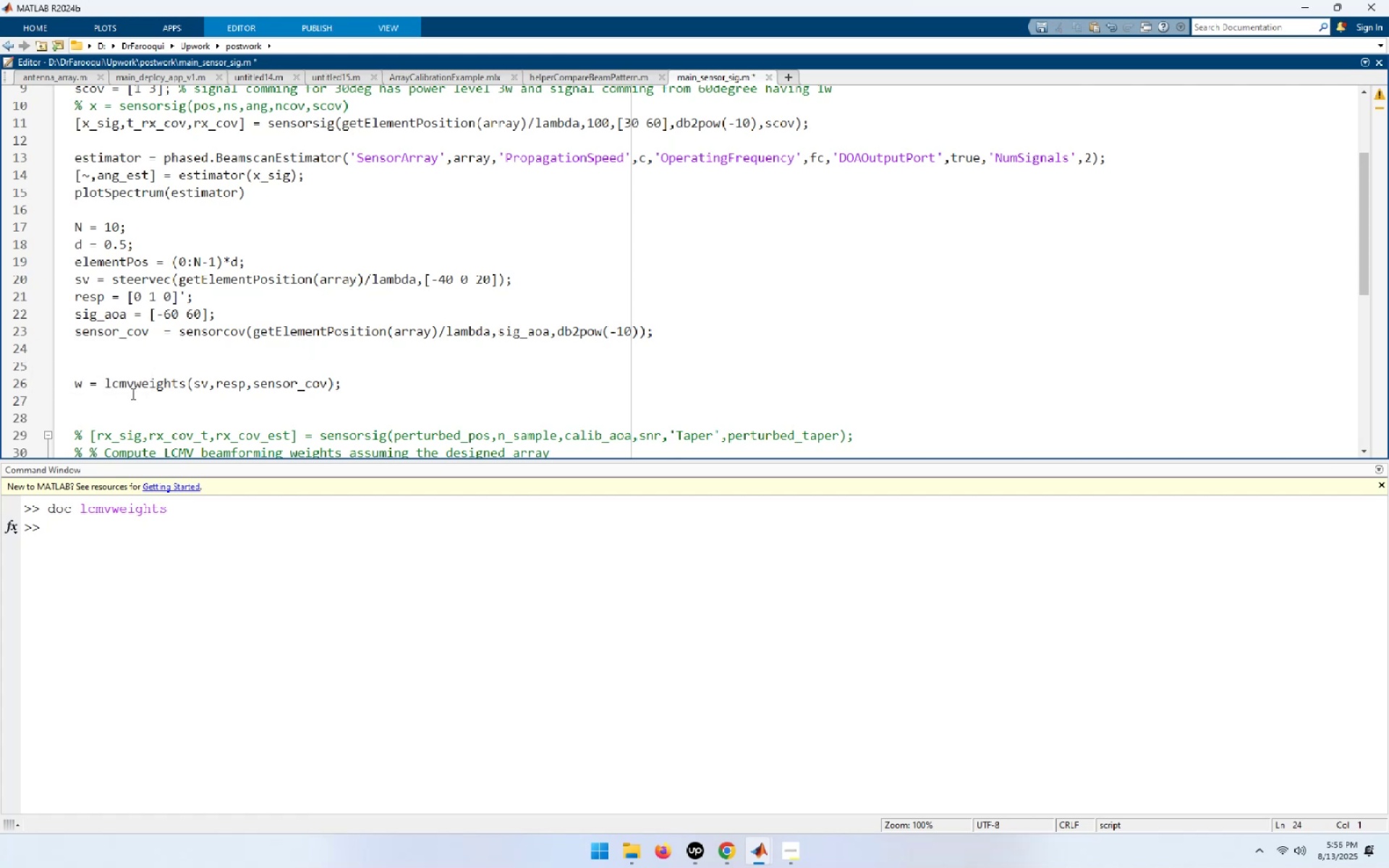 
key(Delete)
 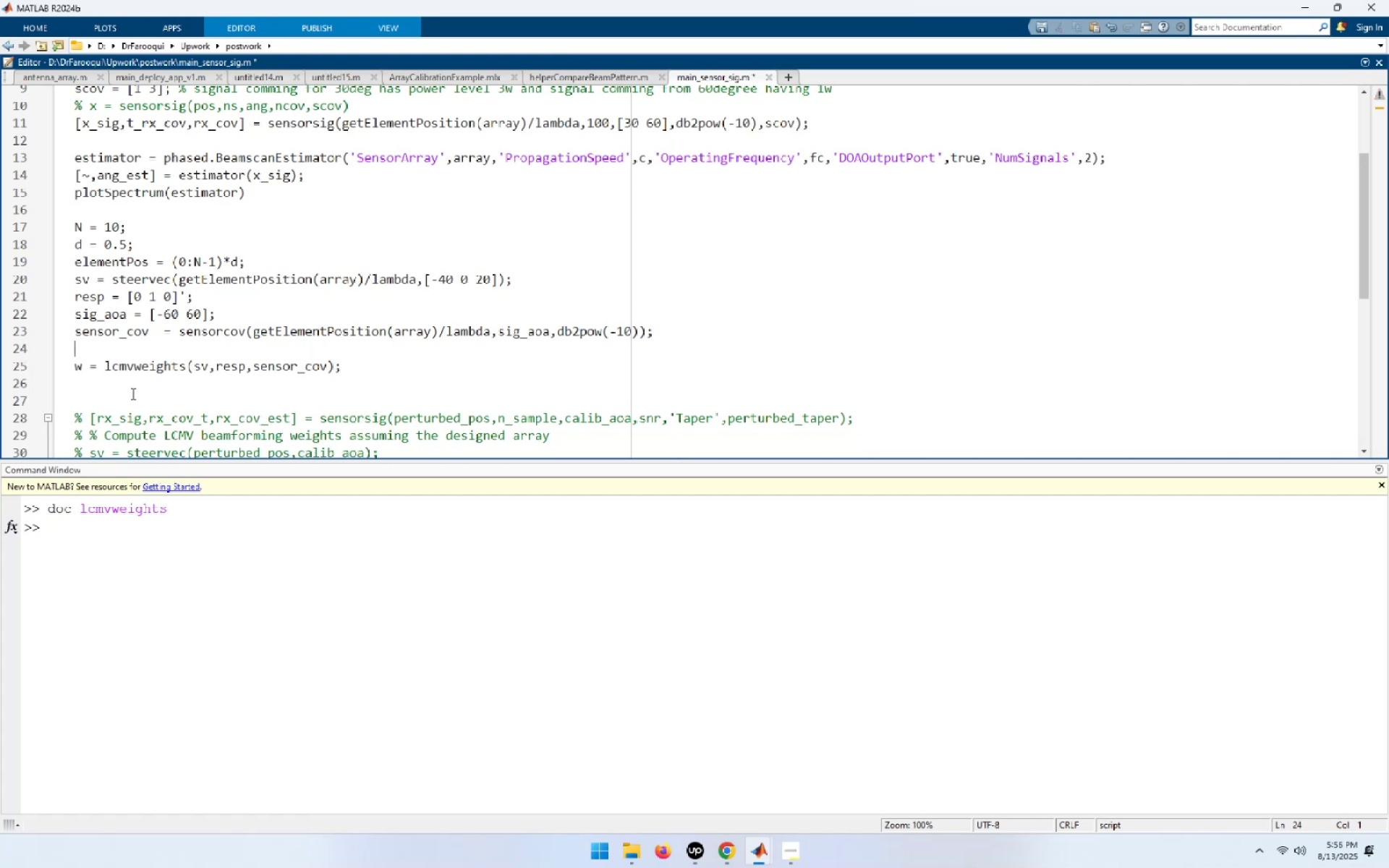 
key(Delete)
 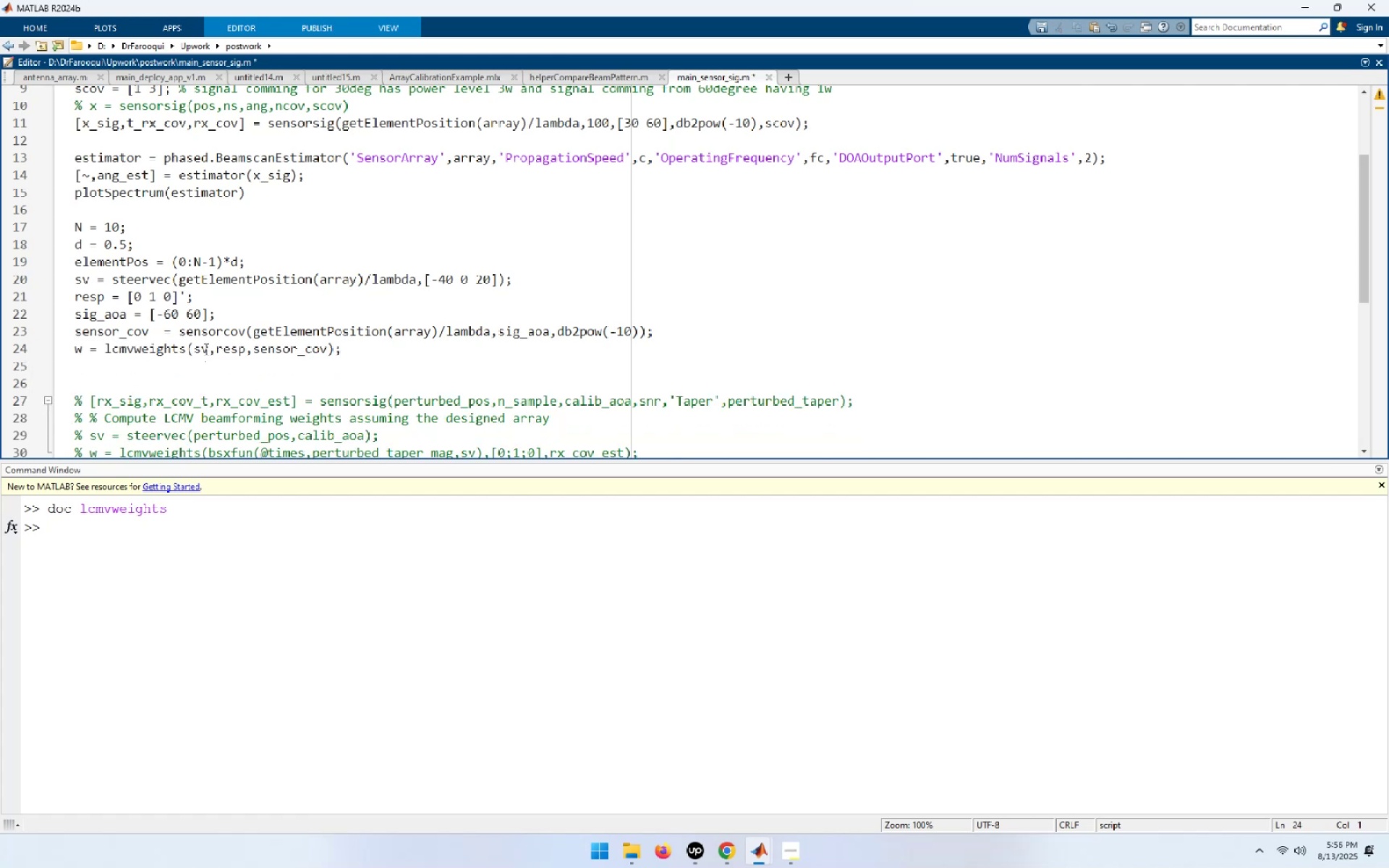 
double_click([202, 349])
 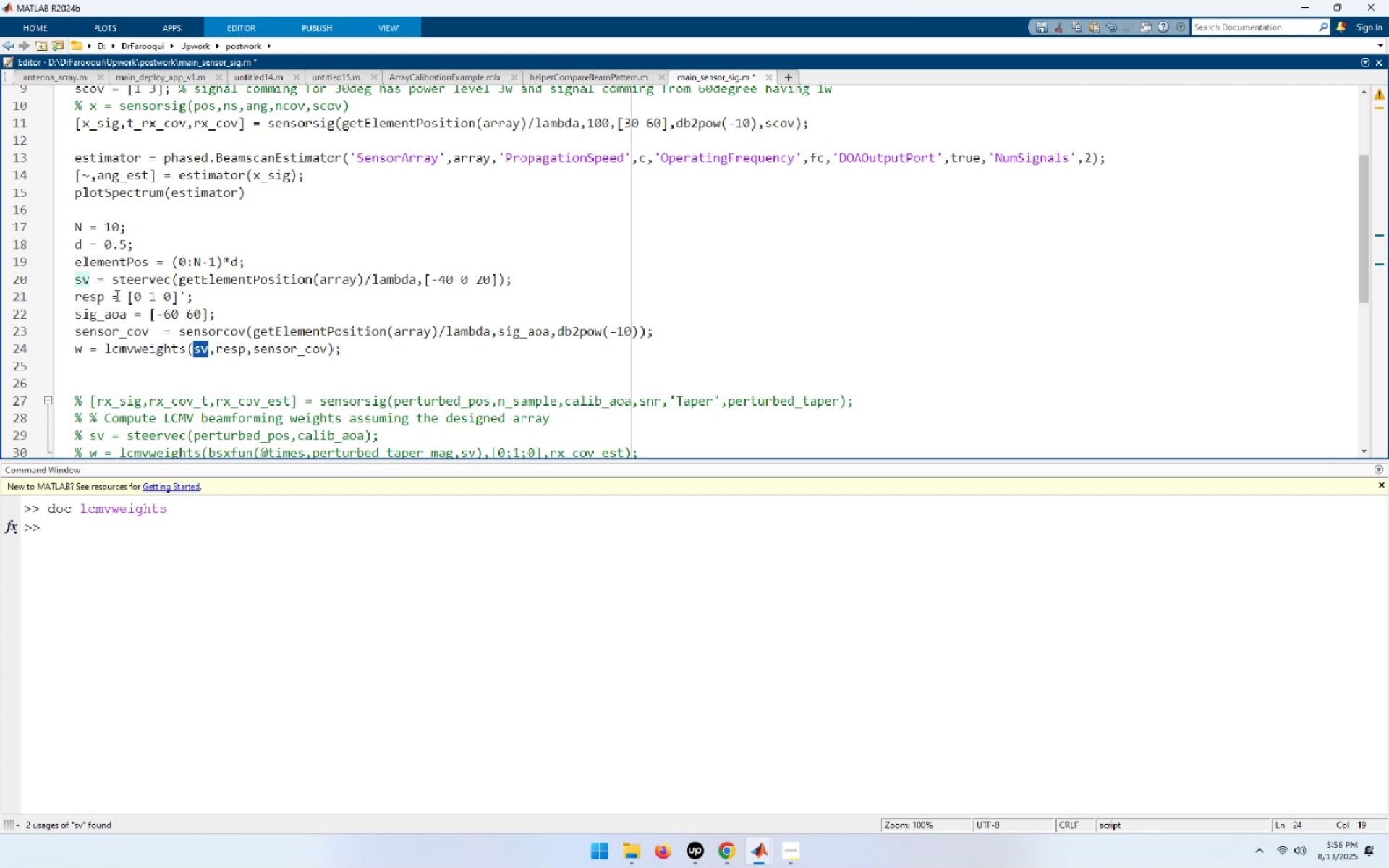 
wait(7.78)
 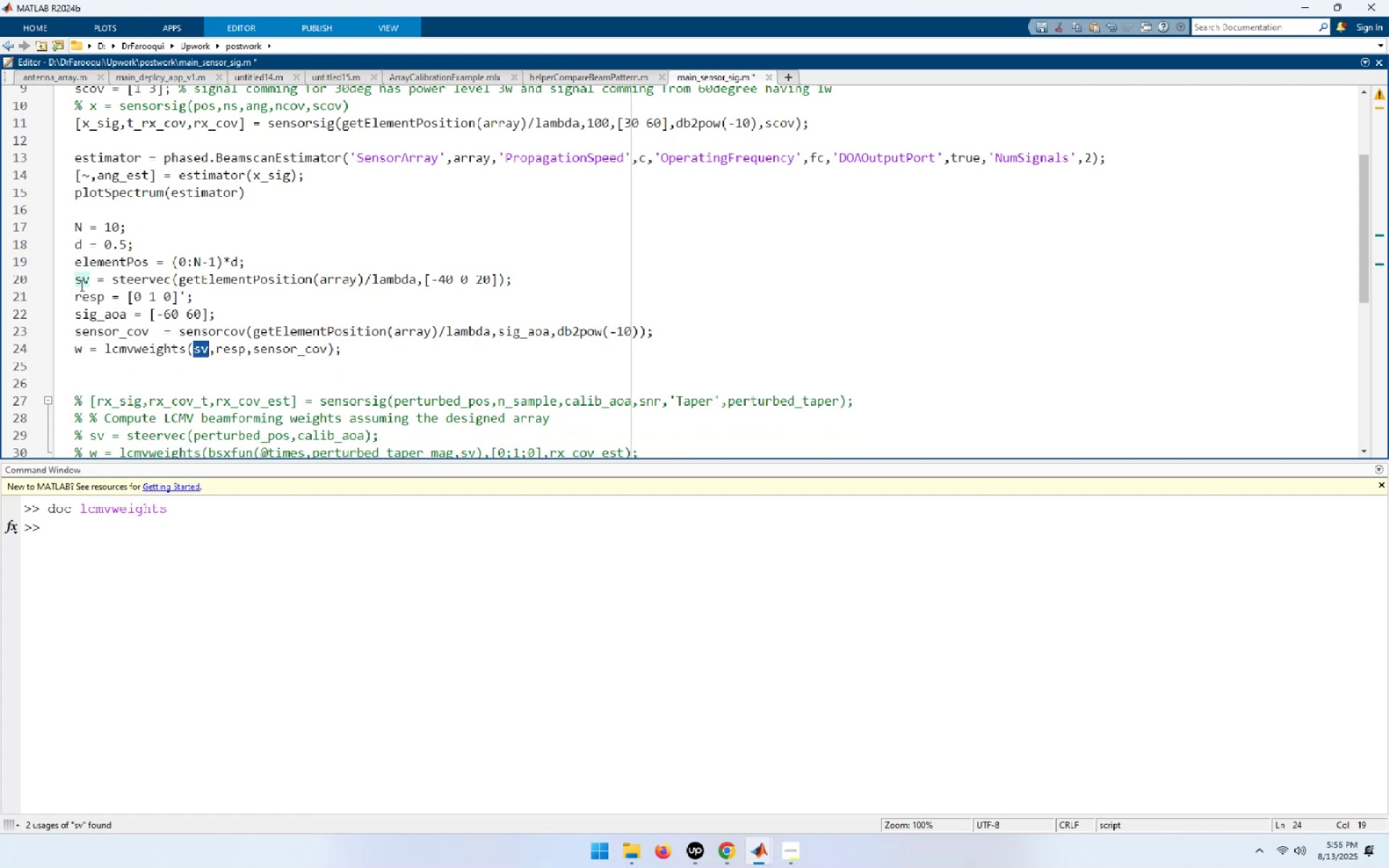 
double_click([232, 344])
 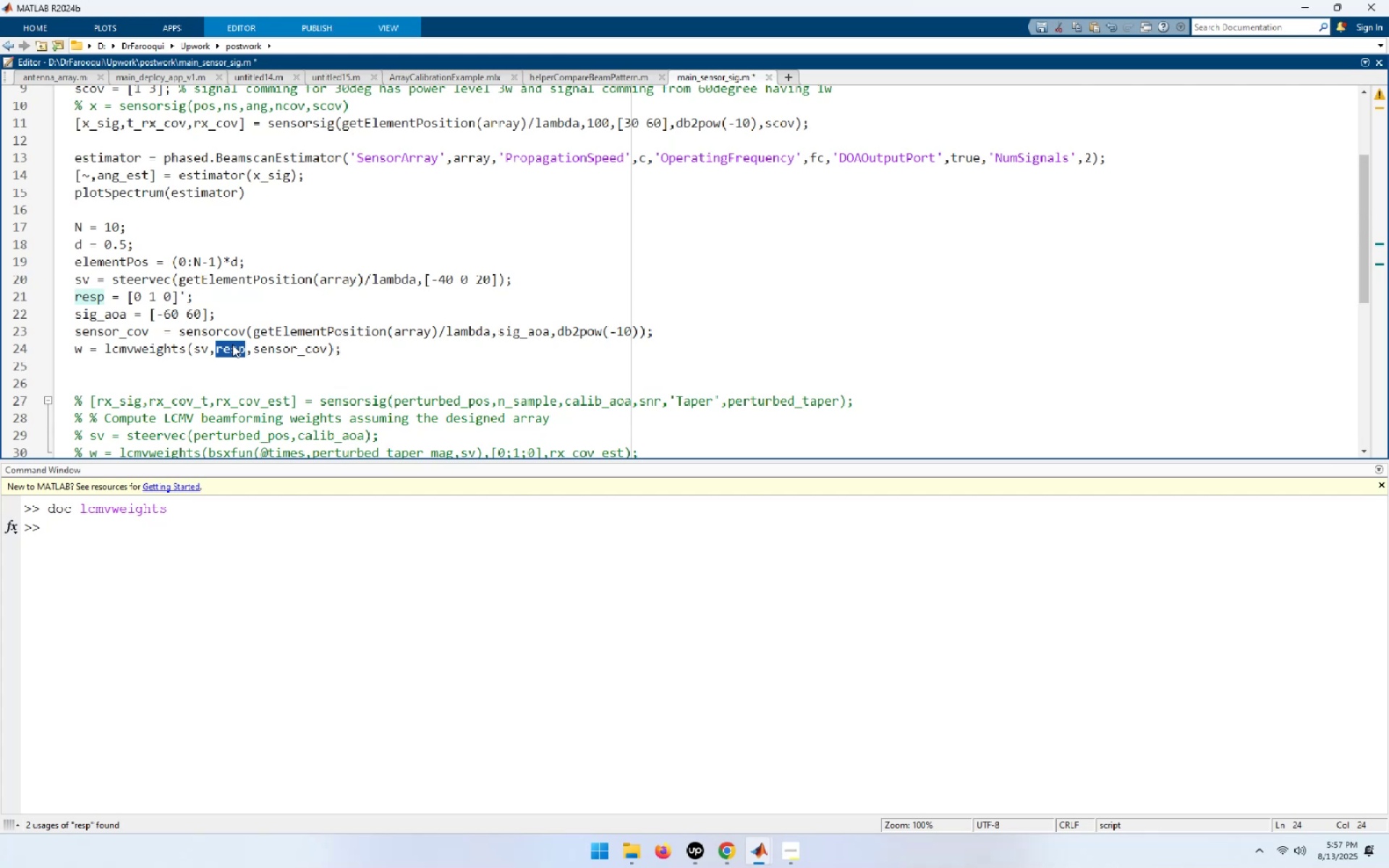 
wait(13.5)
 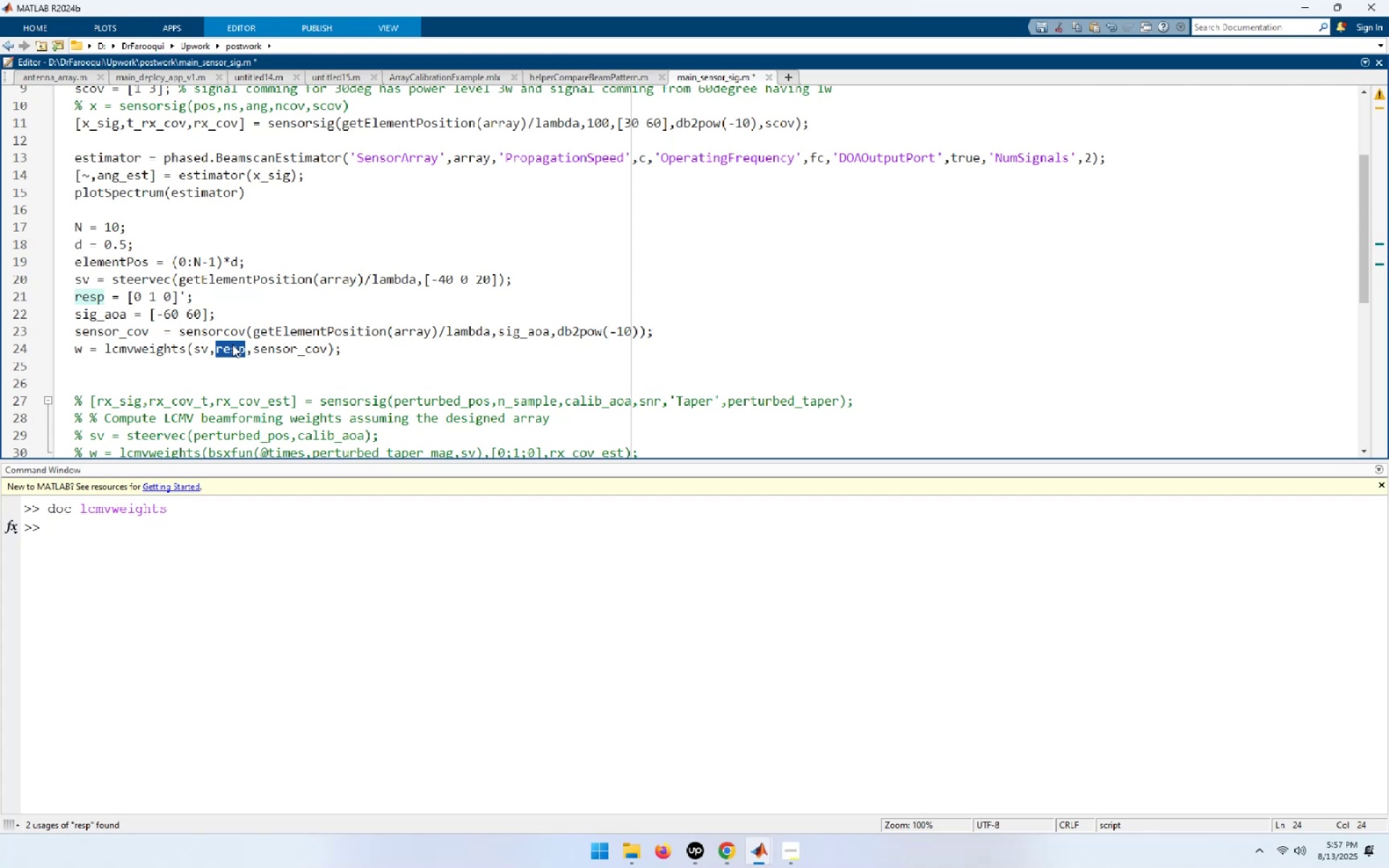 
scroll: coordinate [333, 388], scroll_direction: down, amount: 1.0
 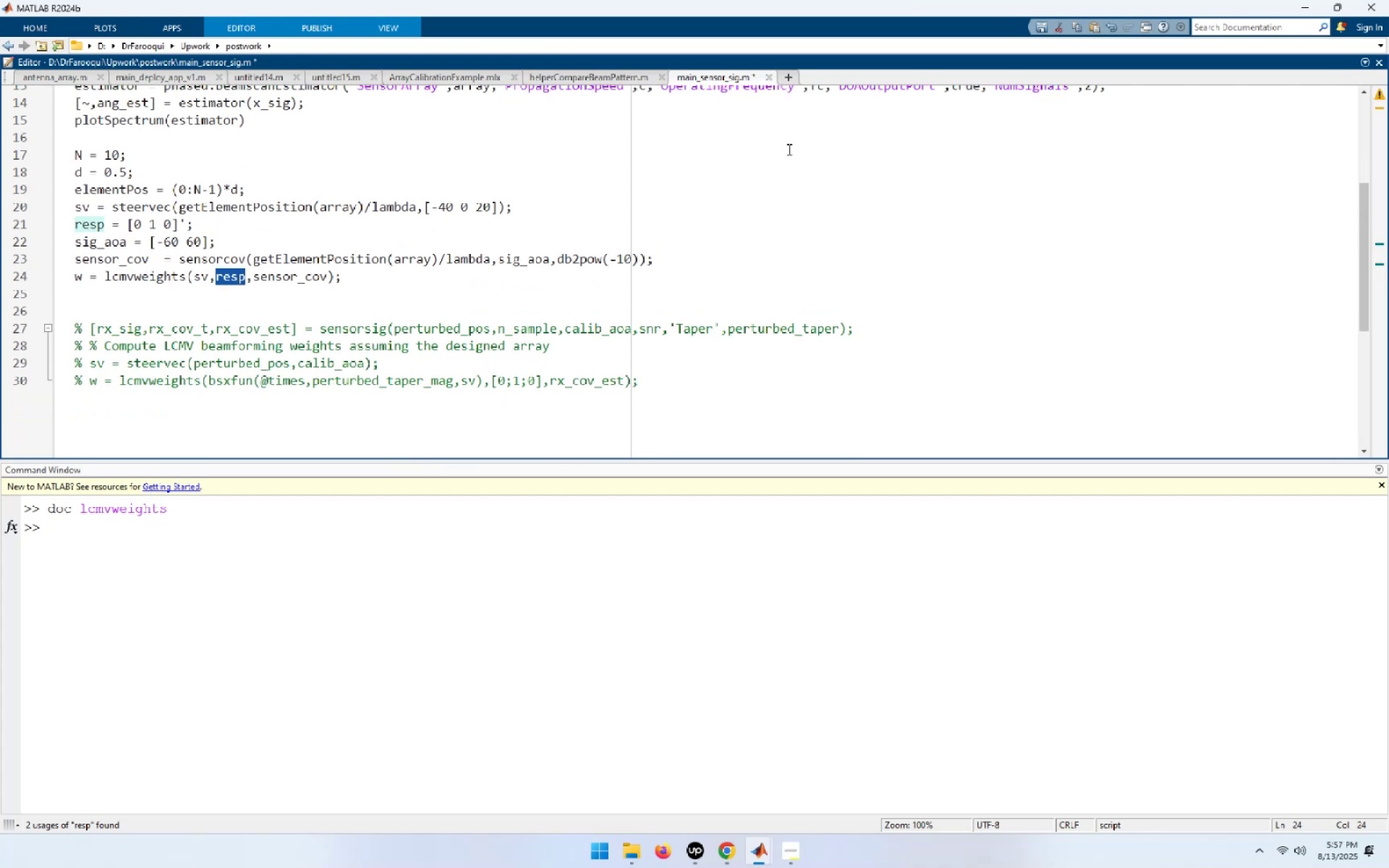 
left_click([785, 235])
 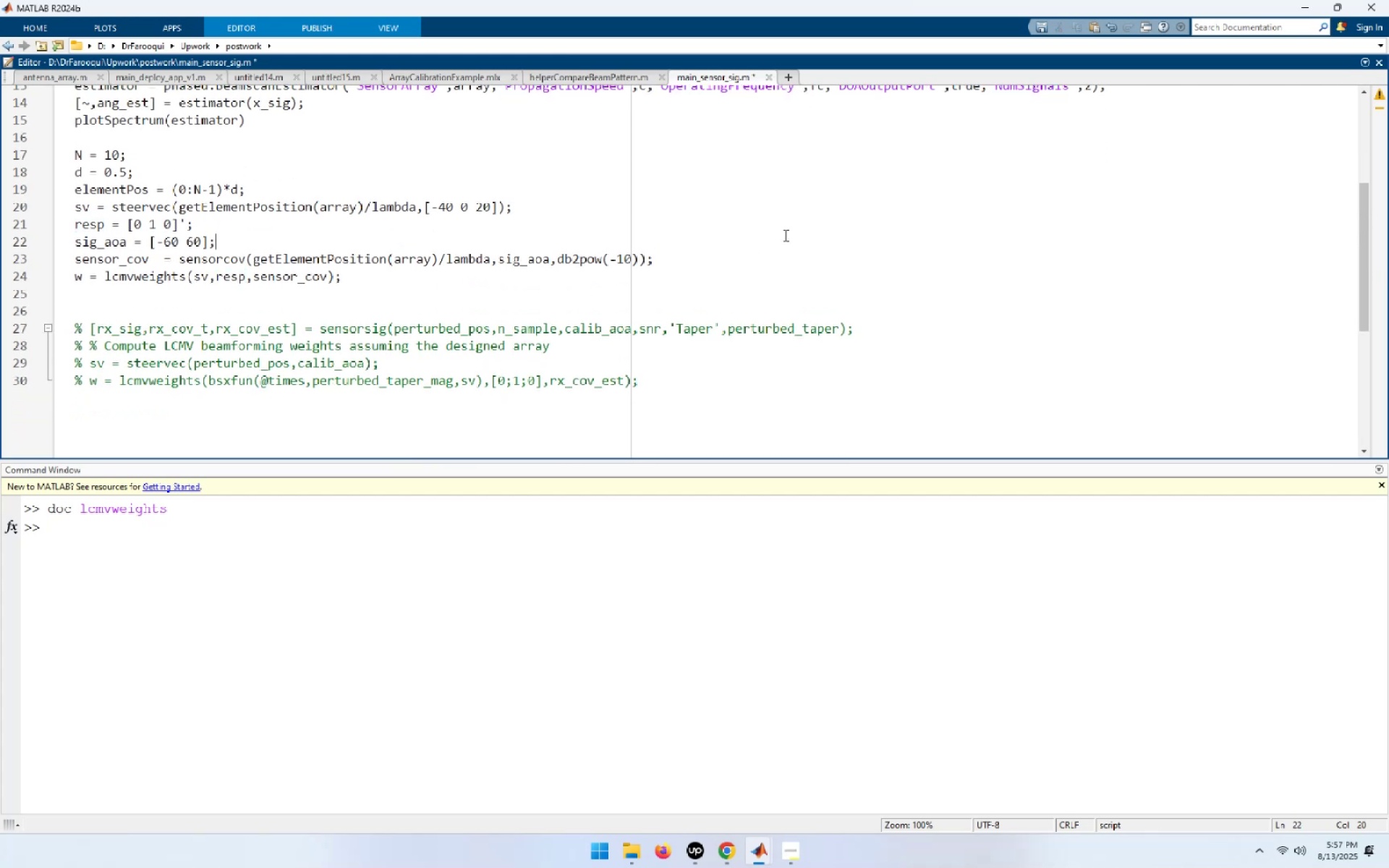 
key(F5)
 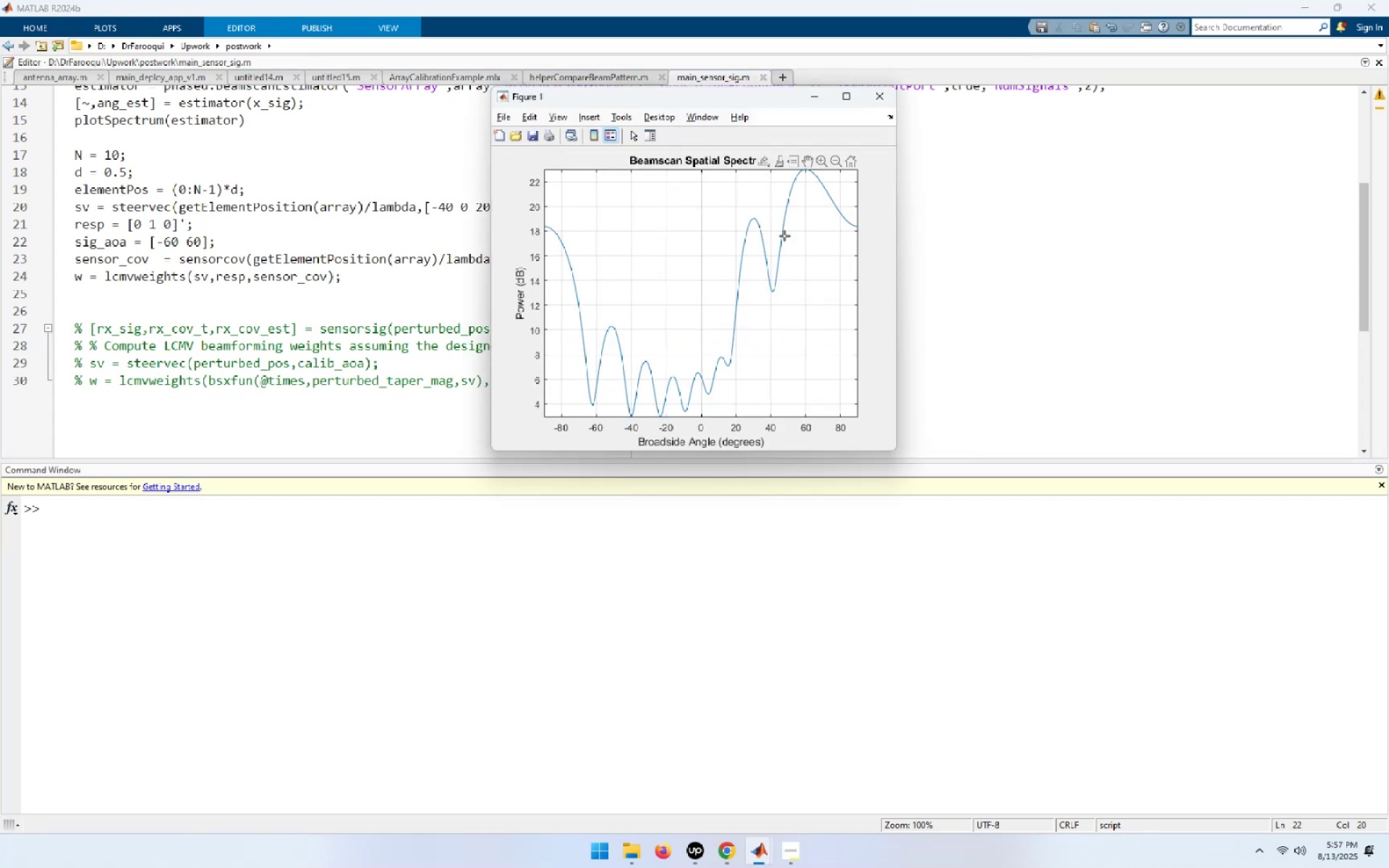 
wait(12.18)
 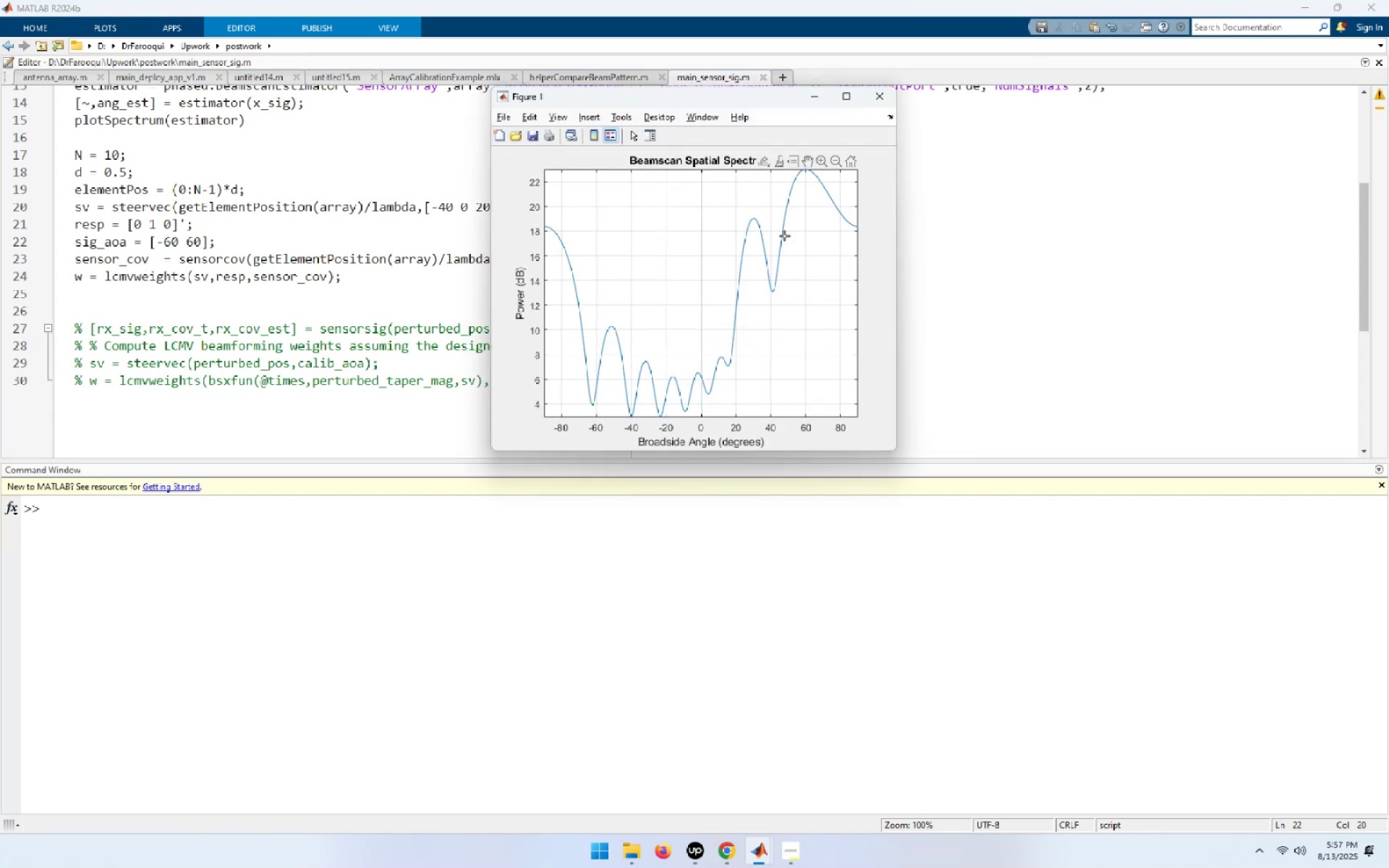 
left_click([216, 299])
 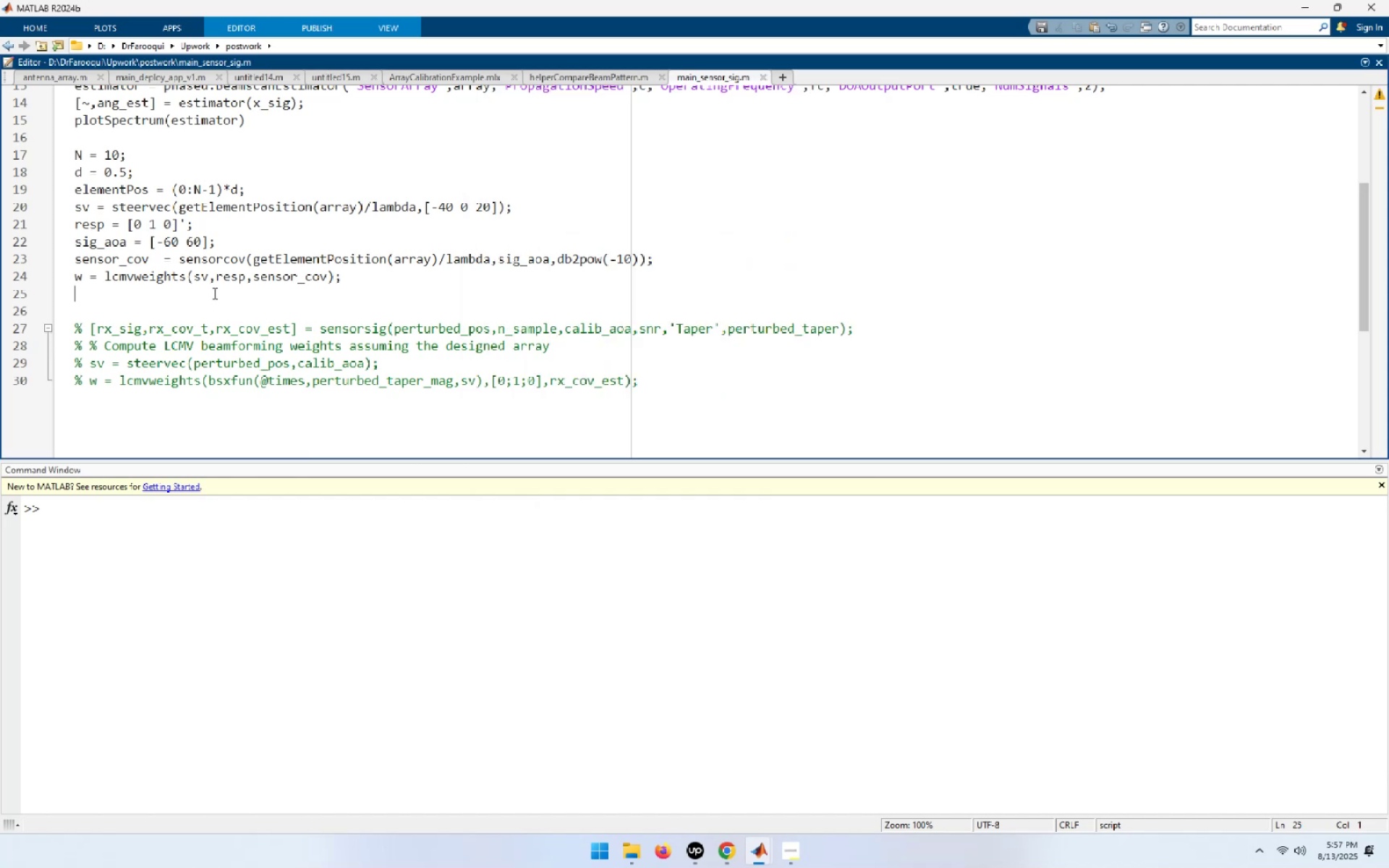 
left_click_drag(start_coordinate=[207, 277], to_coordinate=[195, 277])
 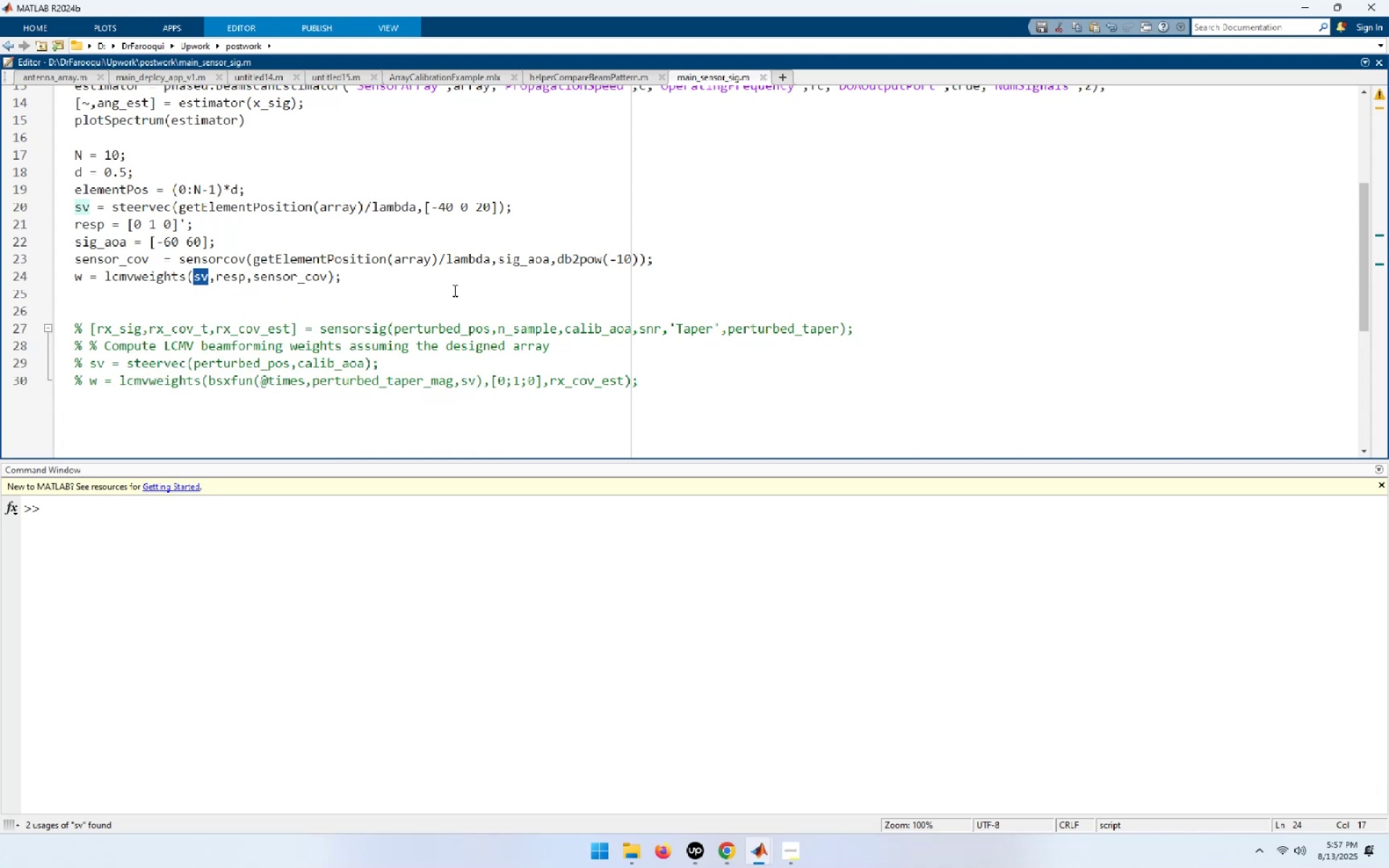 
wait(31.37)
 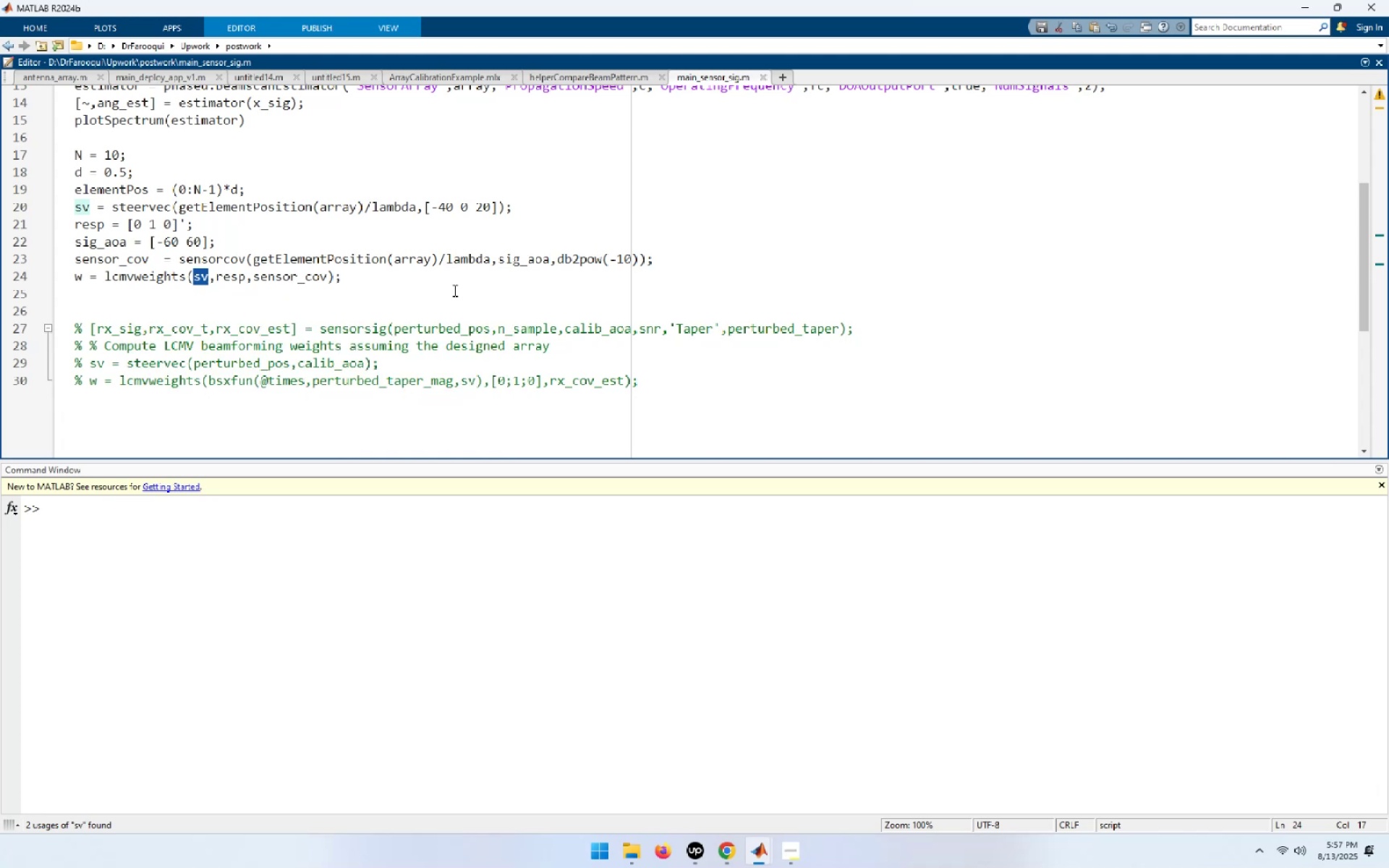 
left_click([659, 762])
 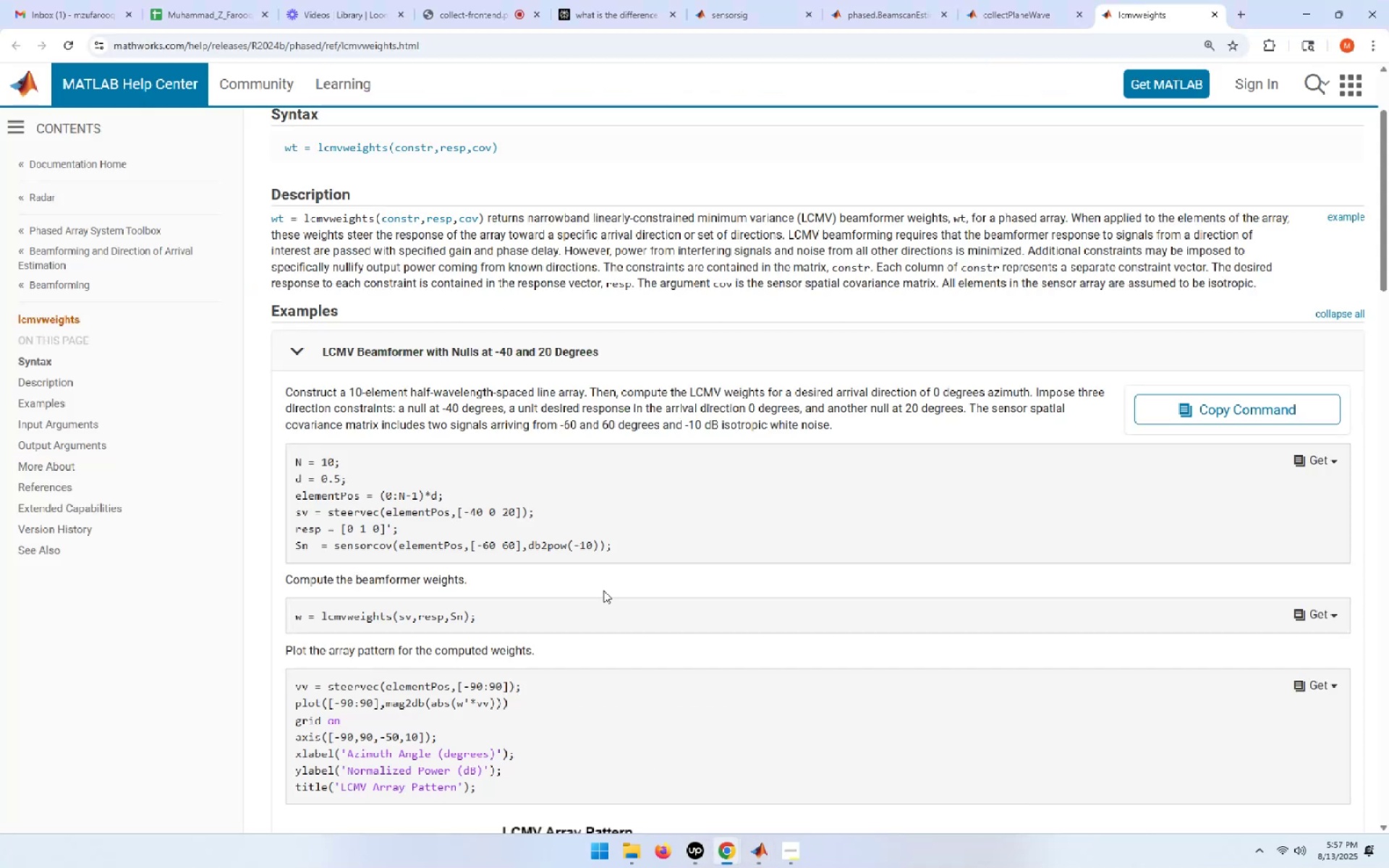 
scroll: coordinate [603, 590], scroll_direction: down, amount: 2.0
 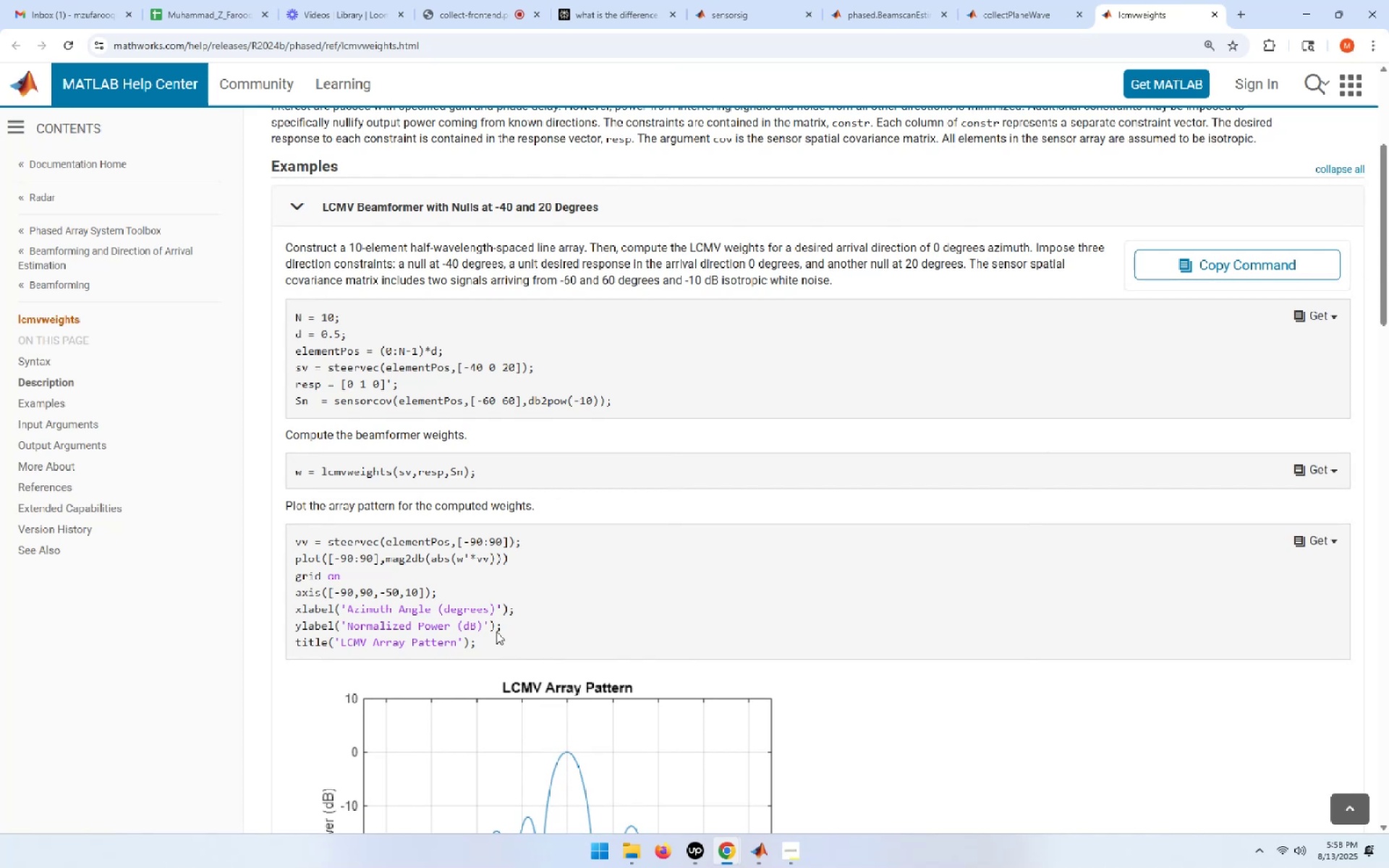 
left_click_drag(start_coordinate=[480, 647], to_coordinate=[285, 548])
 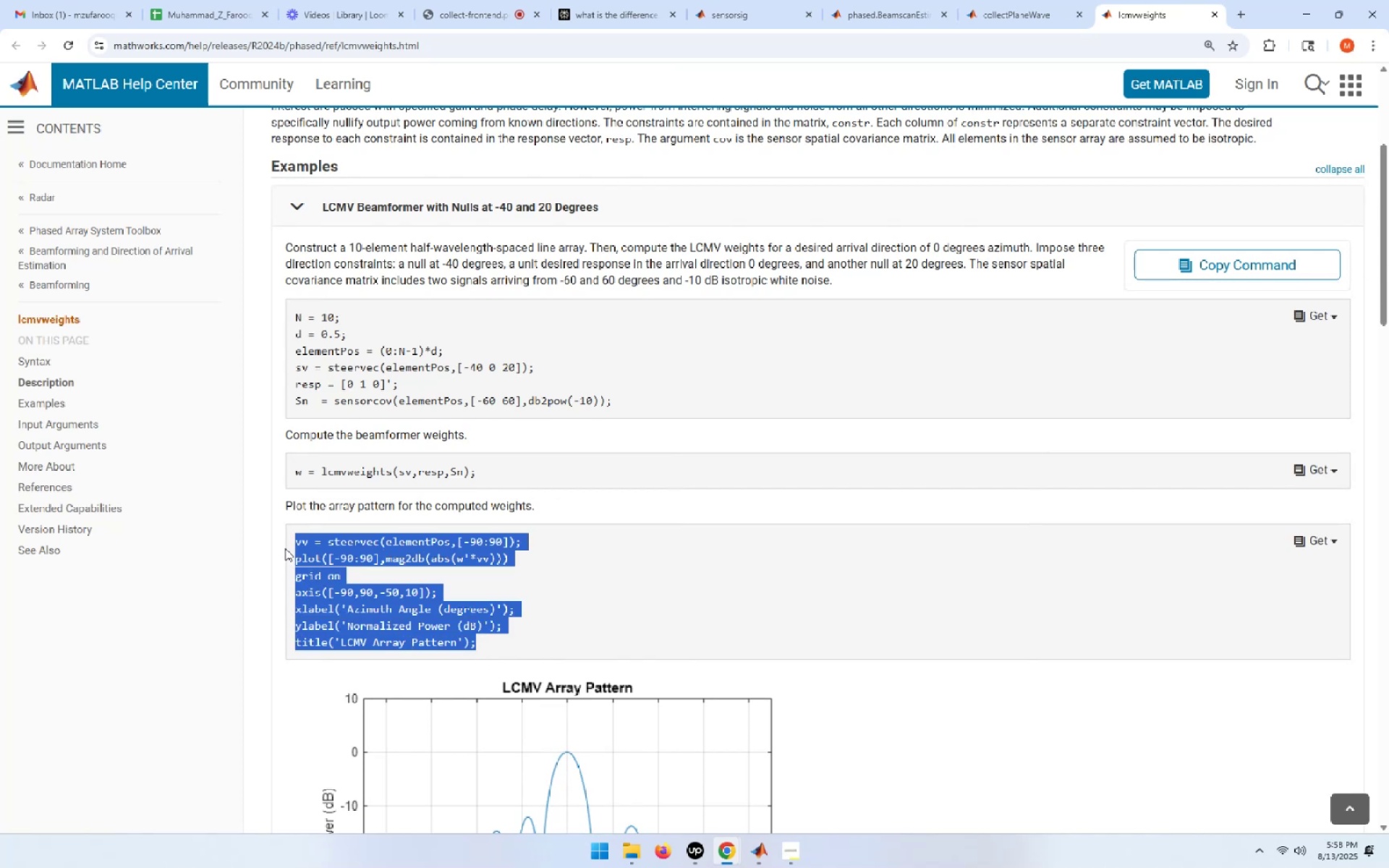 
key(Control+C)
 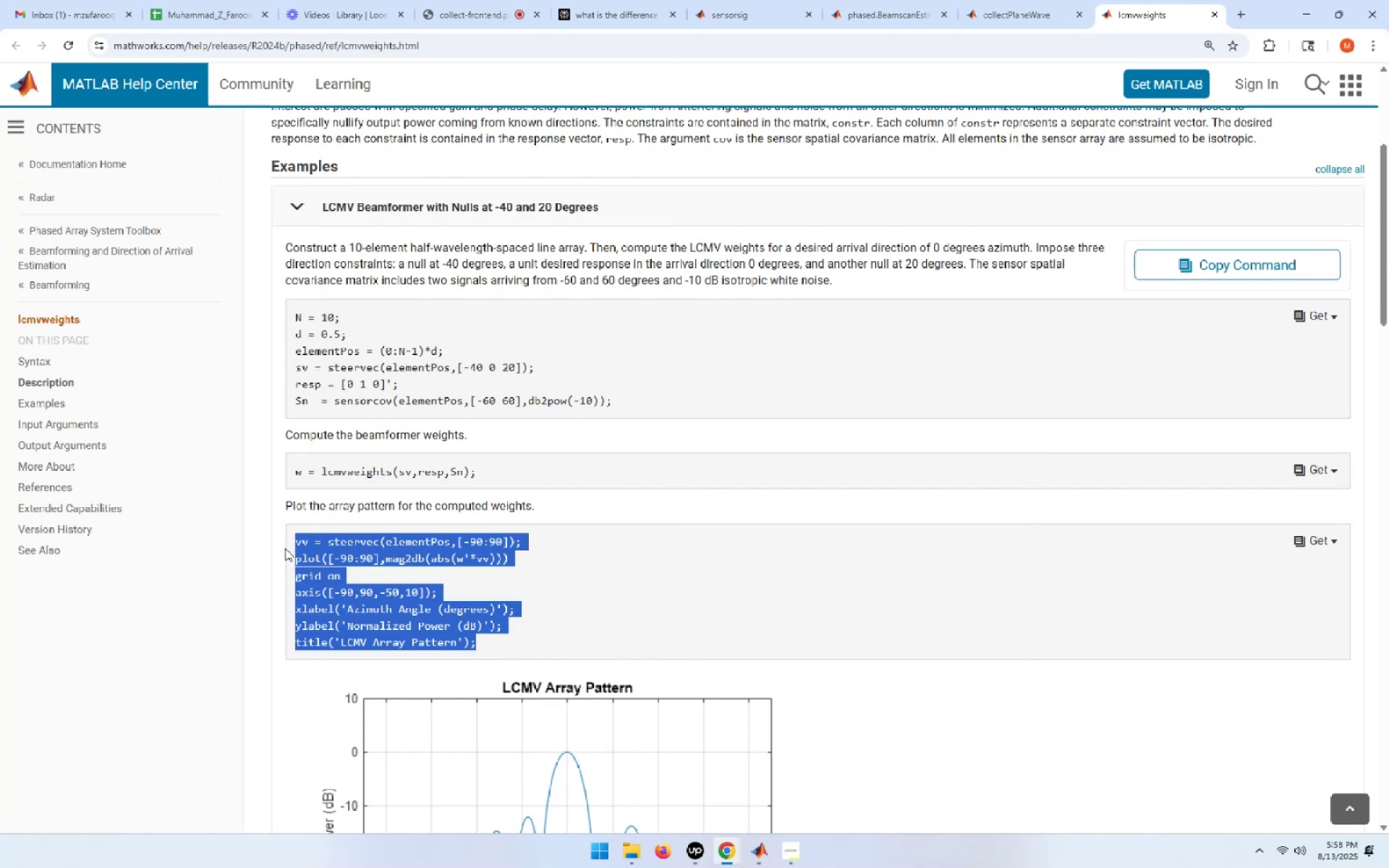 
key(Alt+AltLeft)
 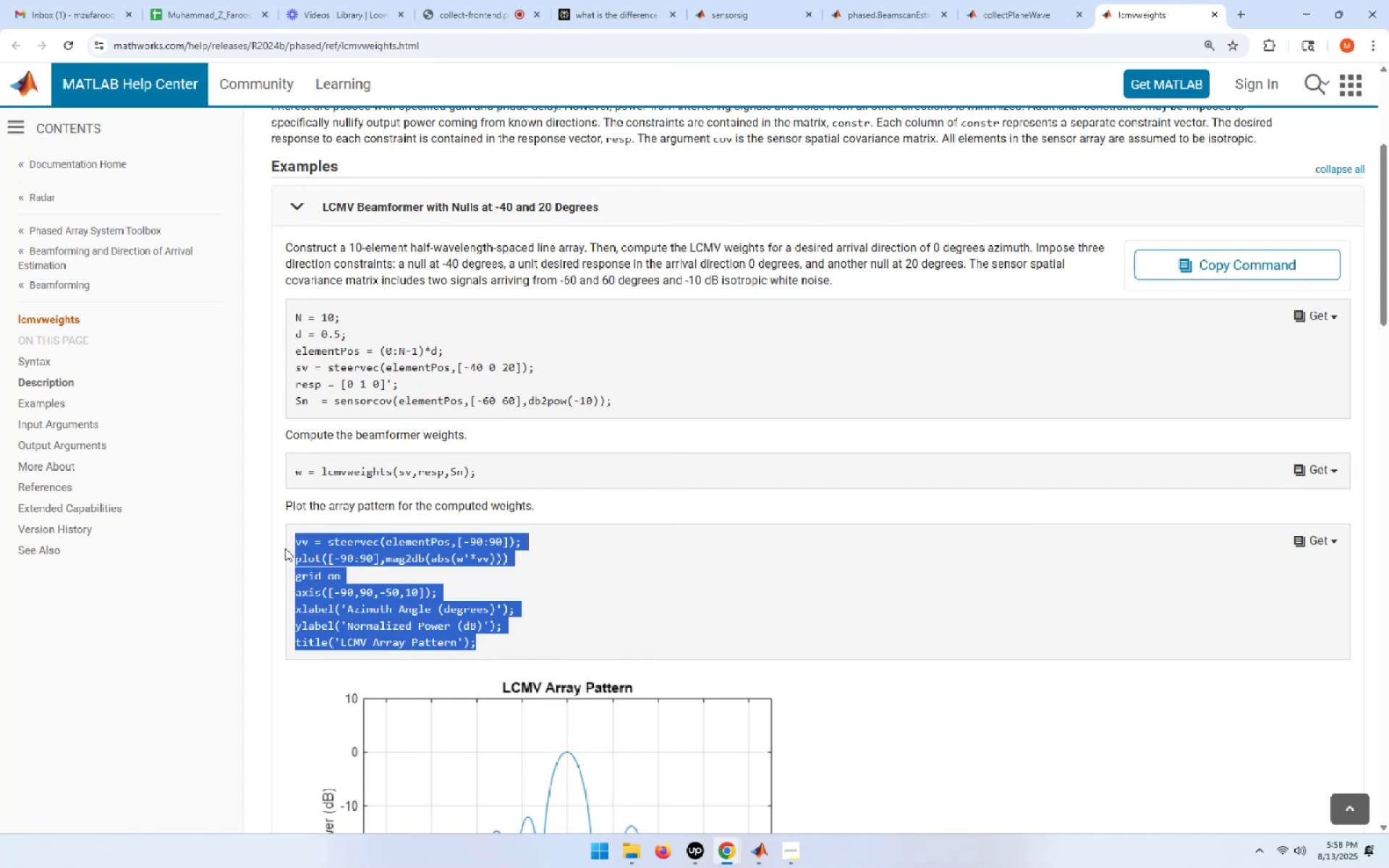 
key(Alt+Tab)
 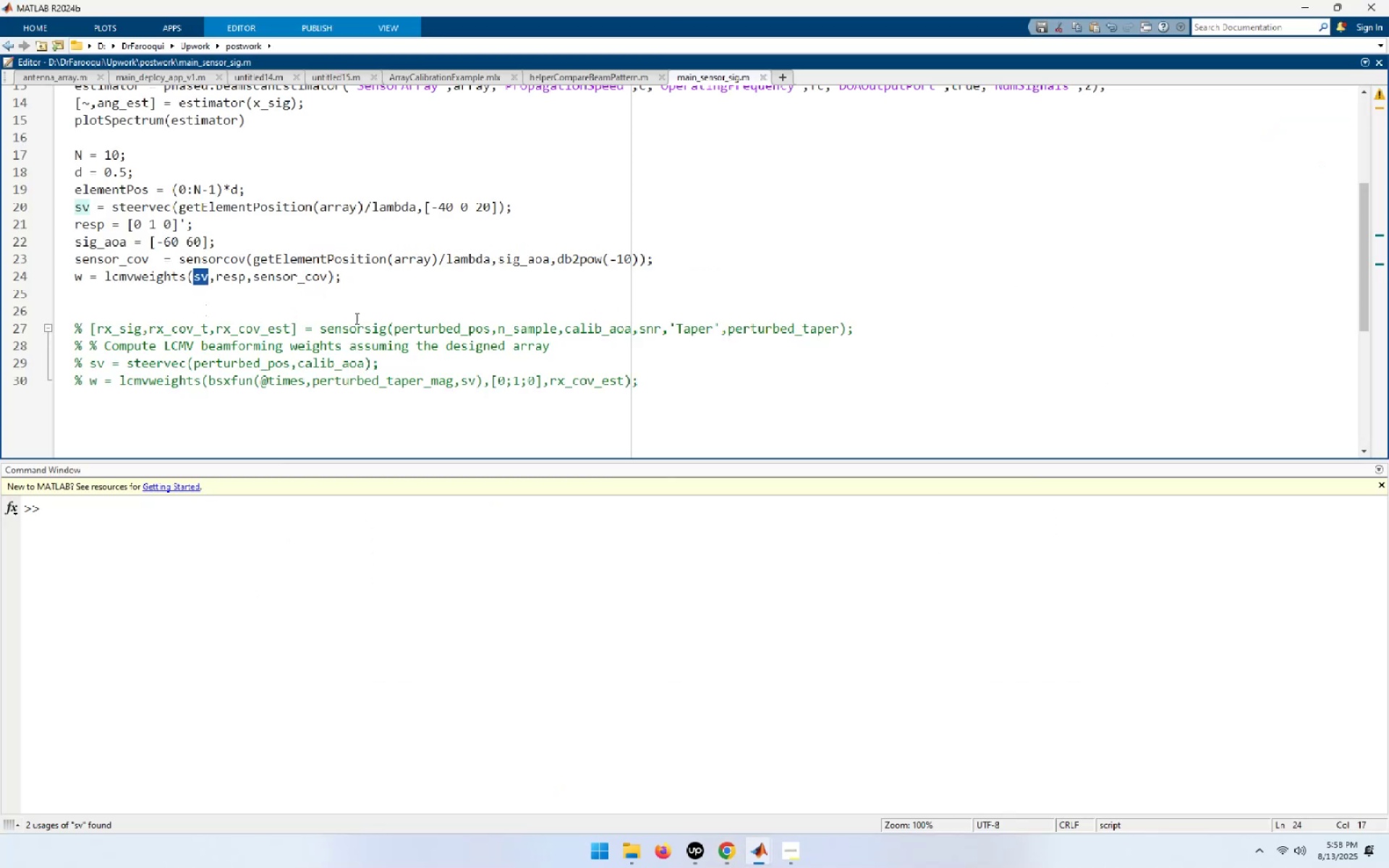 
left_click([375, 284])
 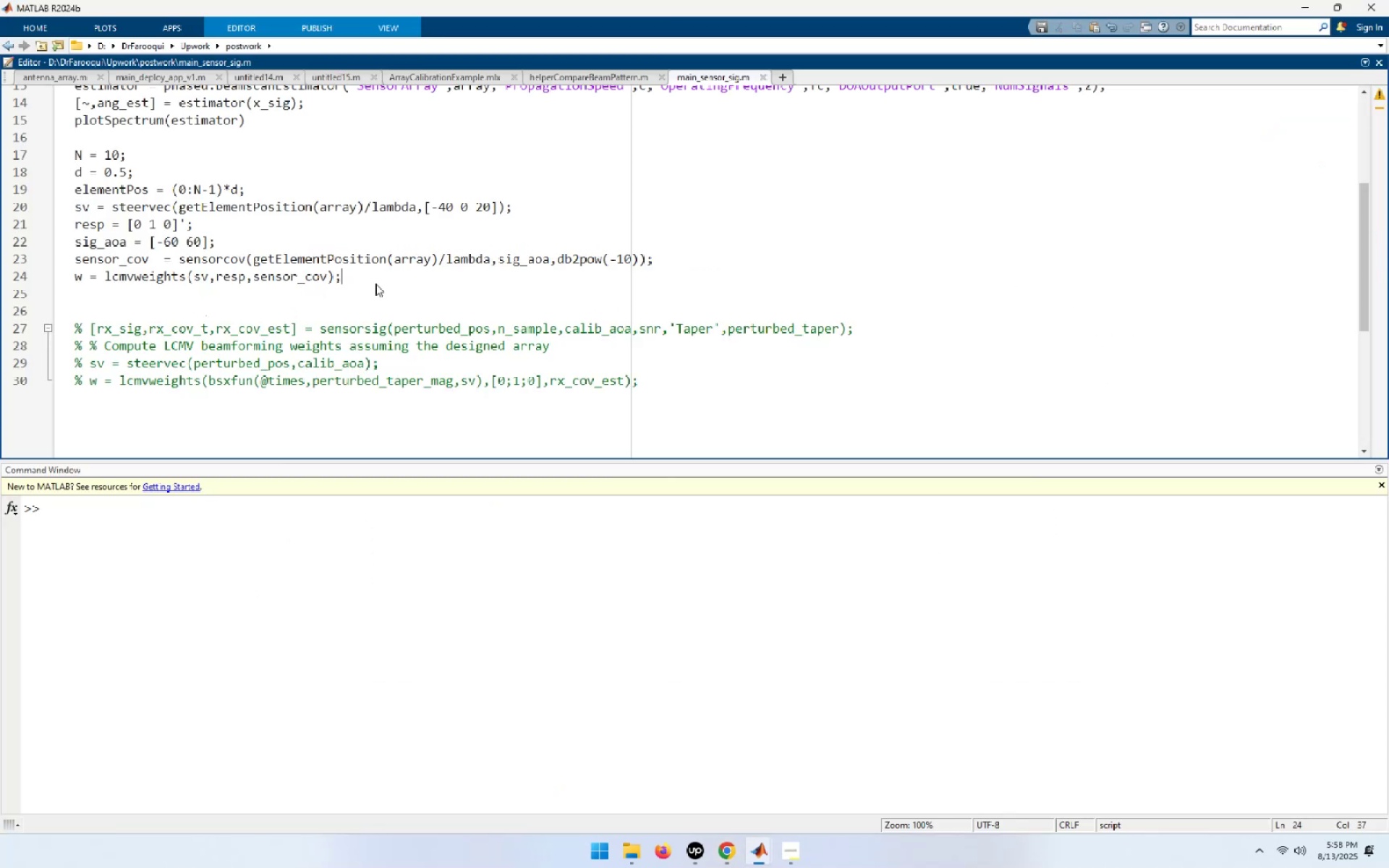 
key(NumpadEnter)
 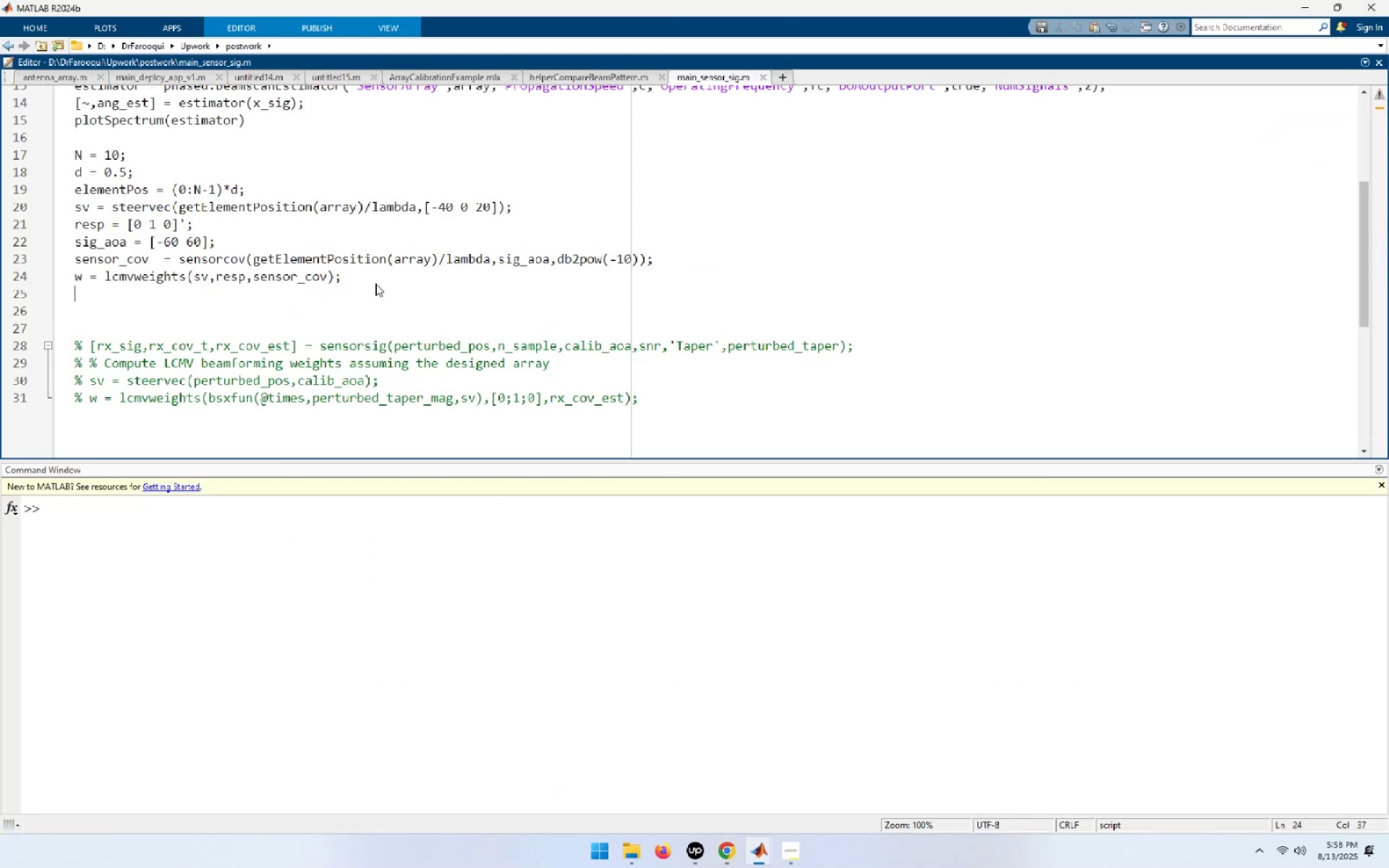 
key(NumpadEnter)
 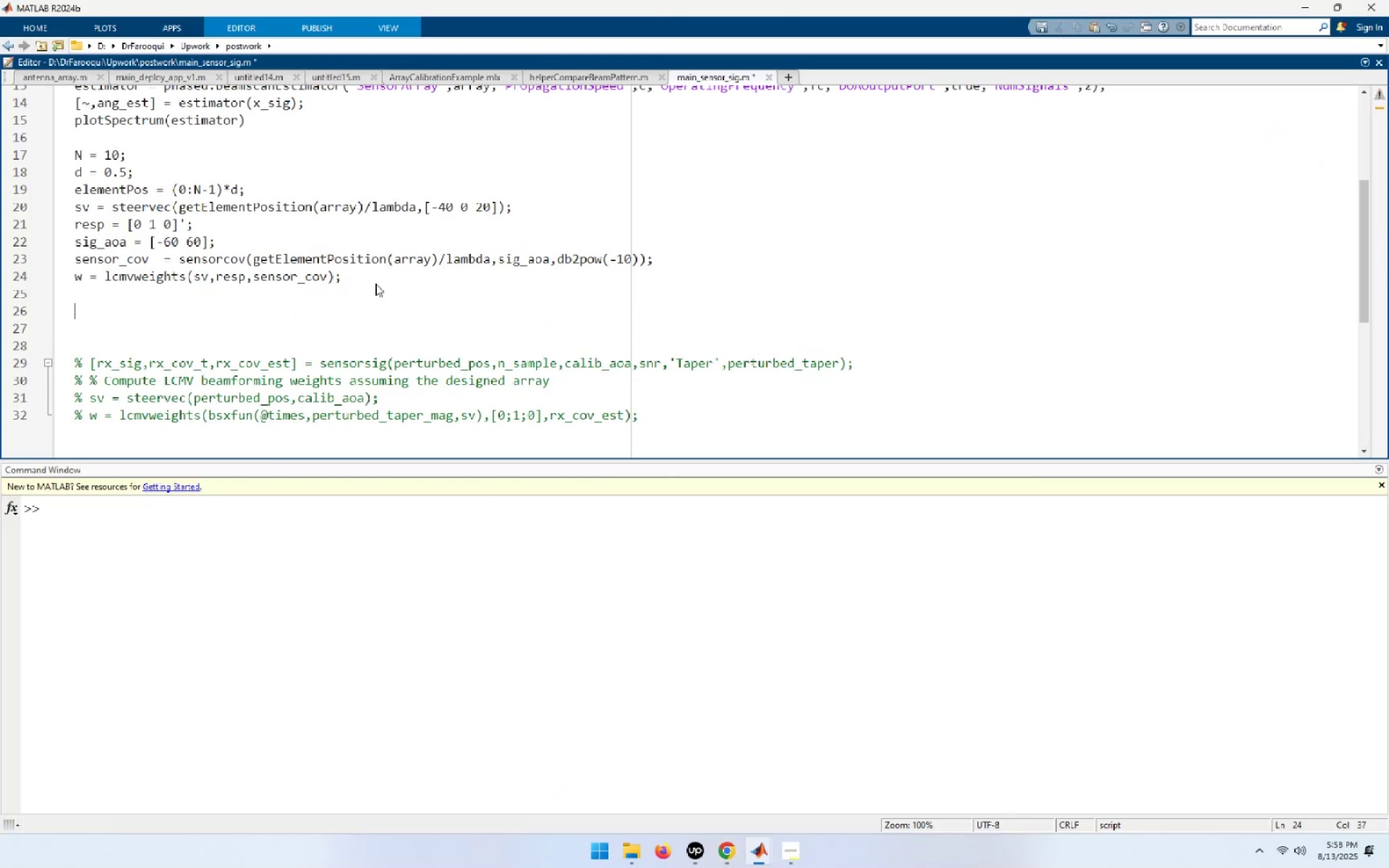 
key(Control+V)
 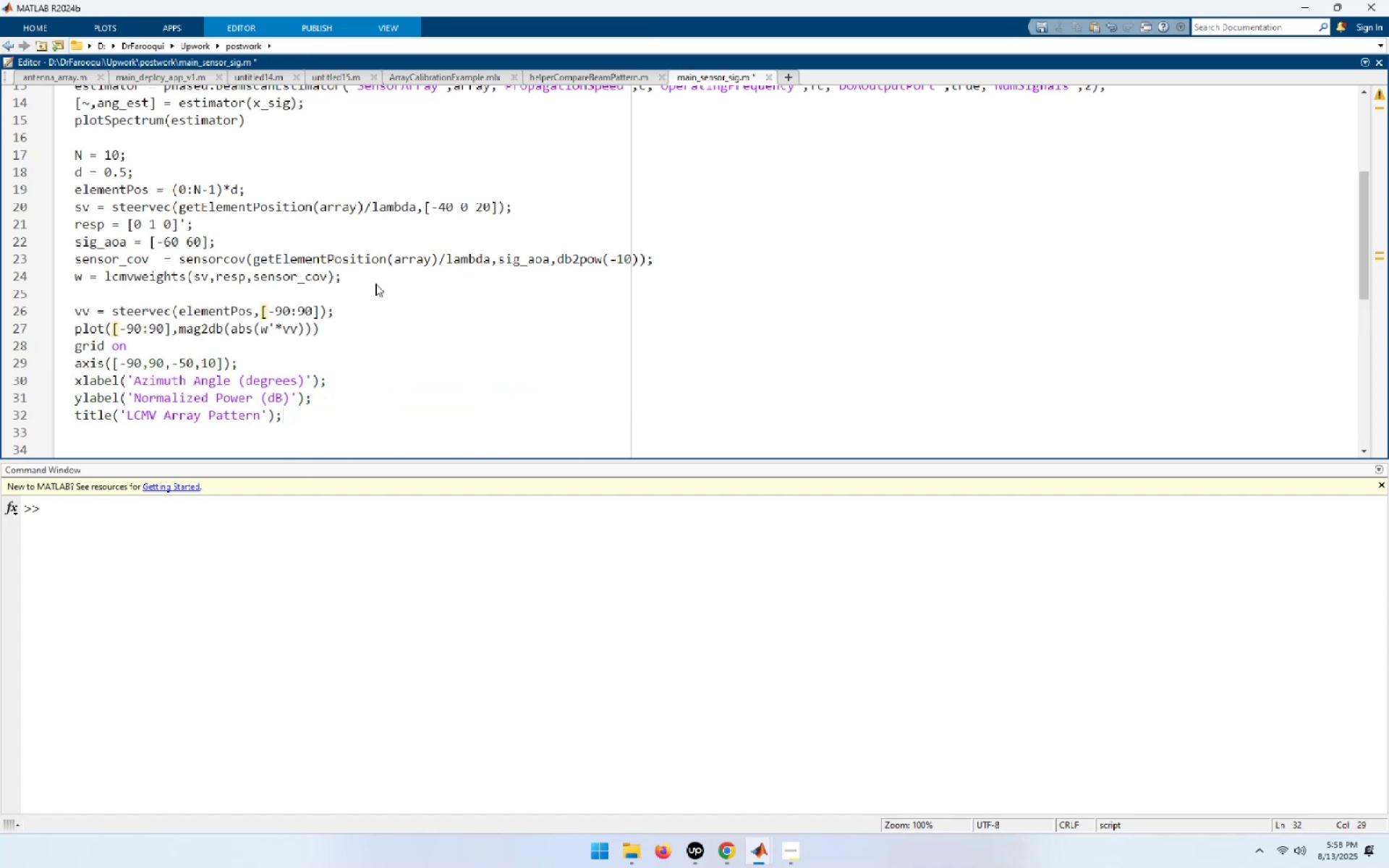 
wait(12.73)
 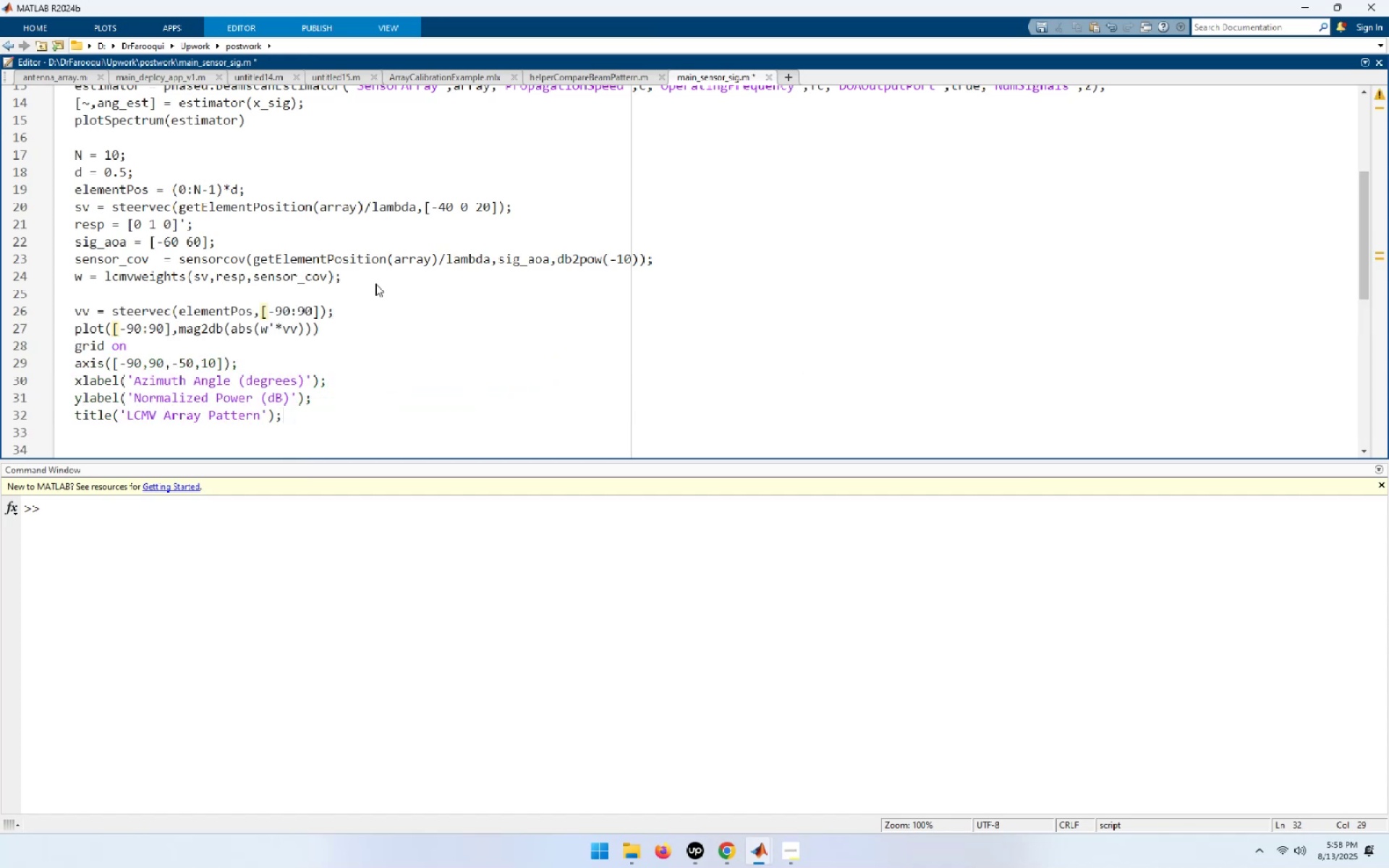 
left_click_drag(start_coordinate=[417, 206], to_coordinate=[179, 202])
 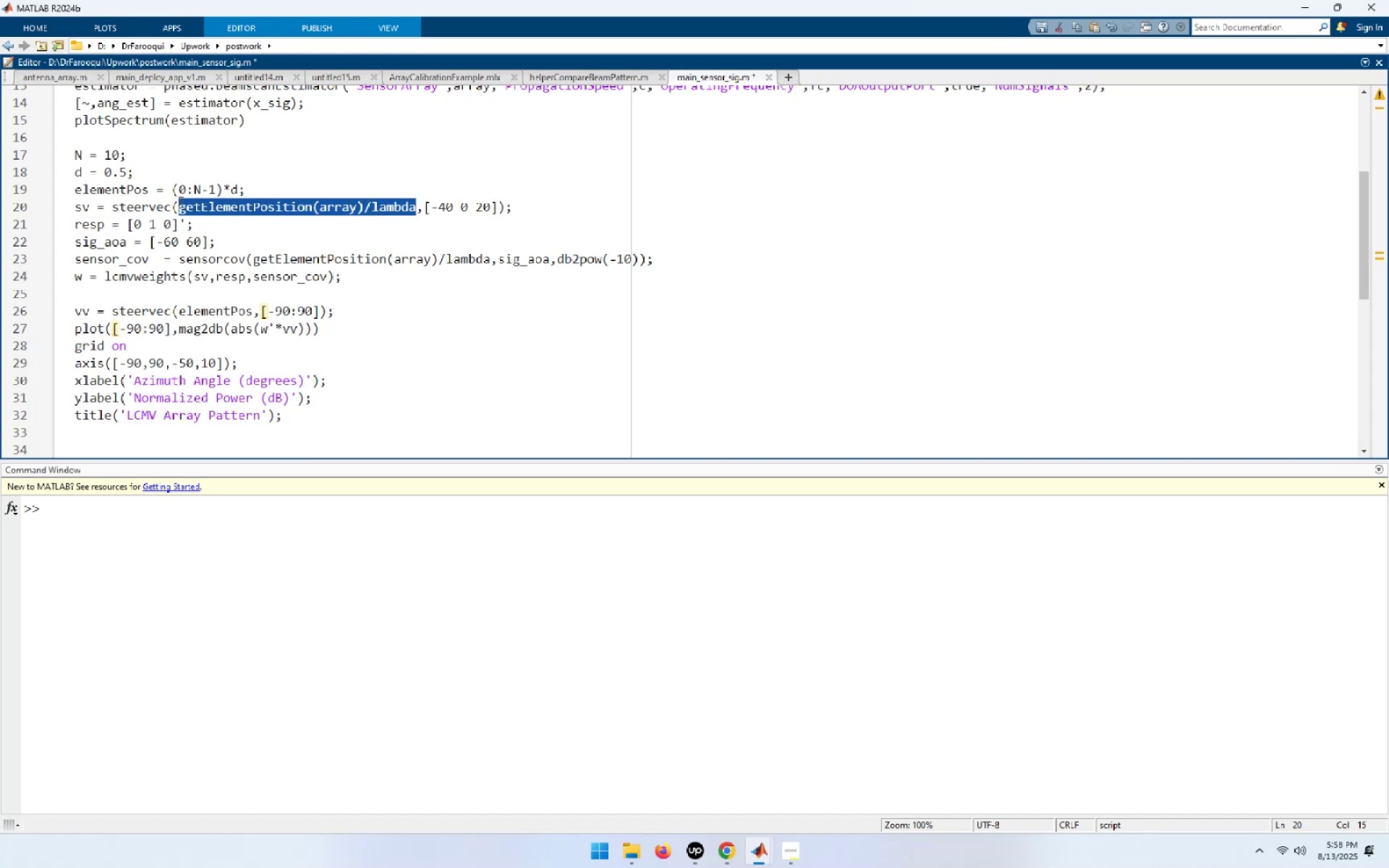 
key(Control+C)
 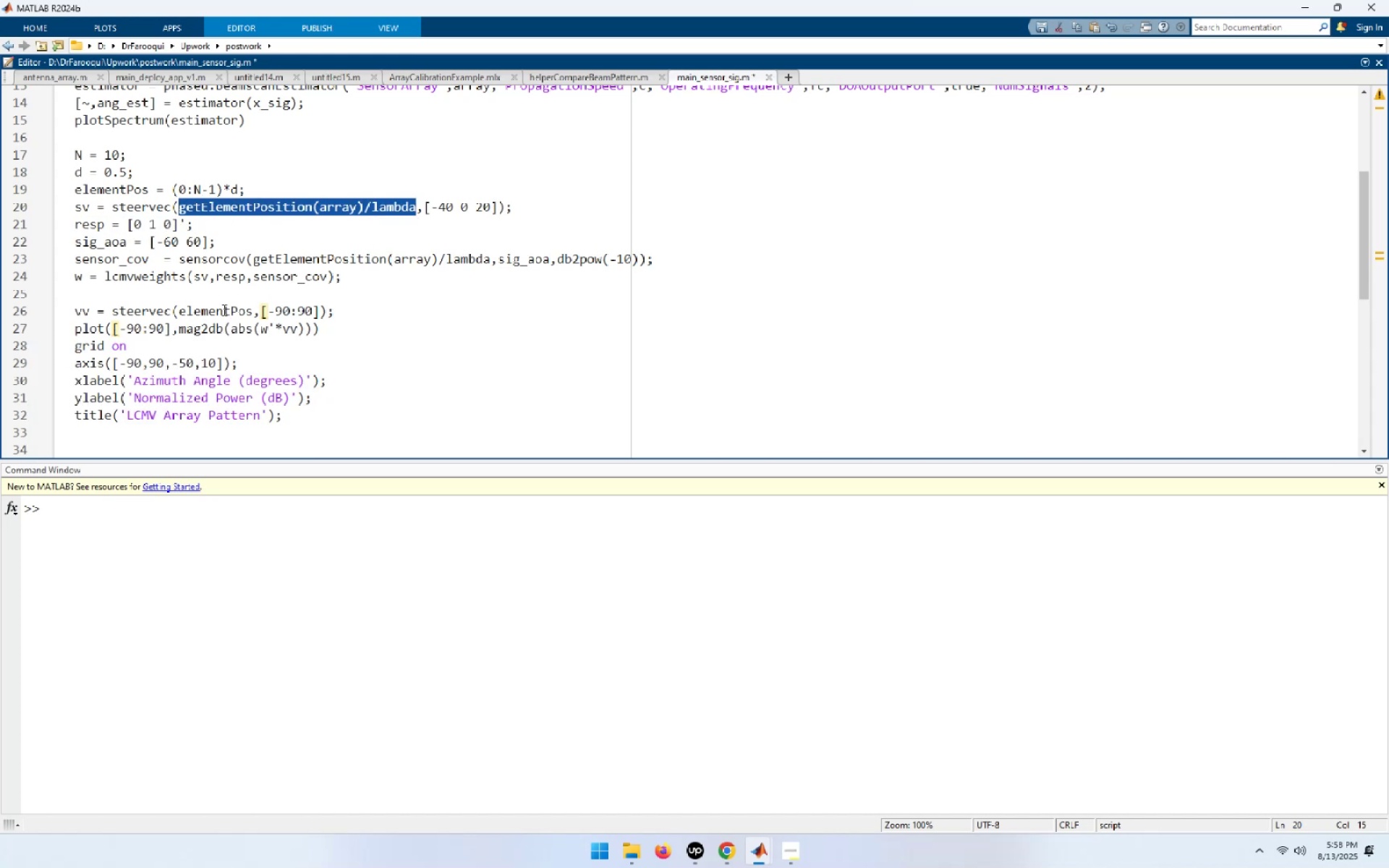 
double_click([221, 310])
 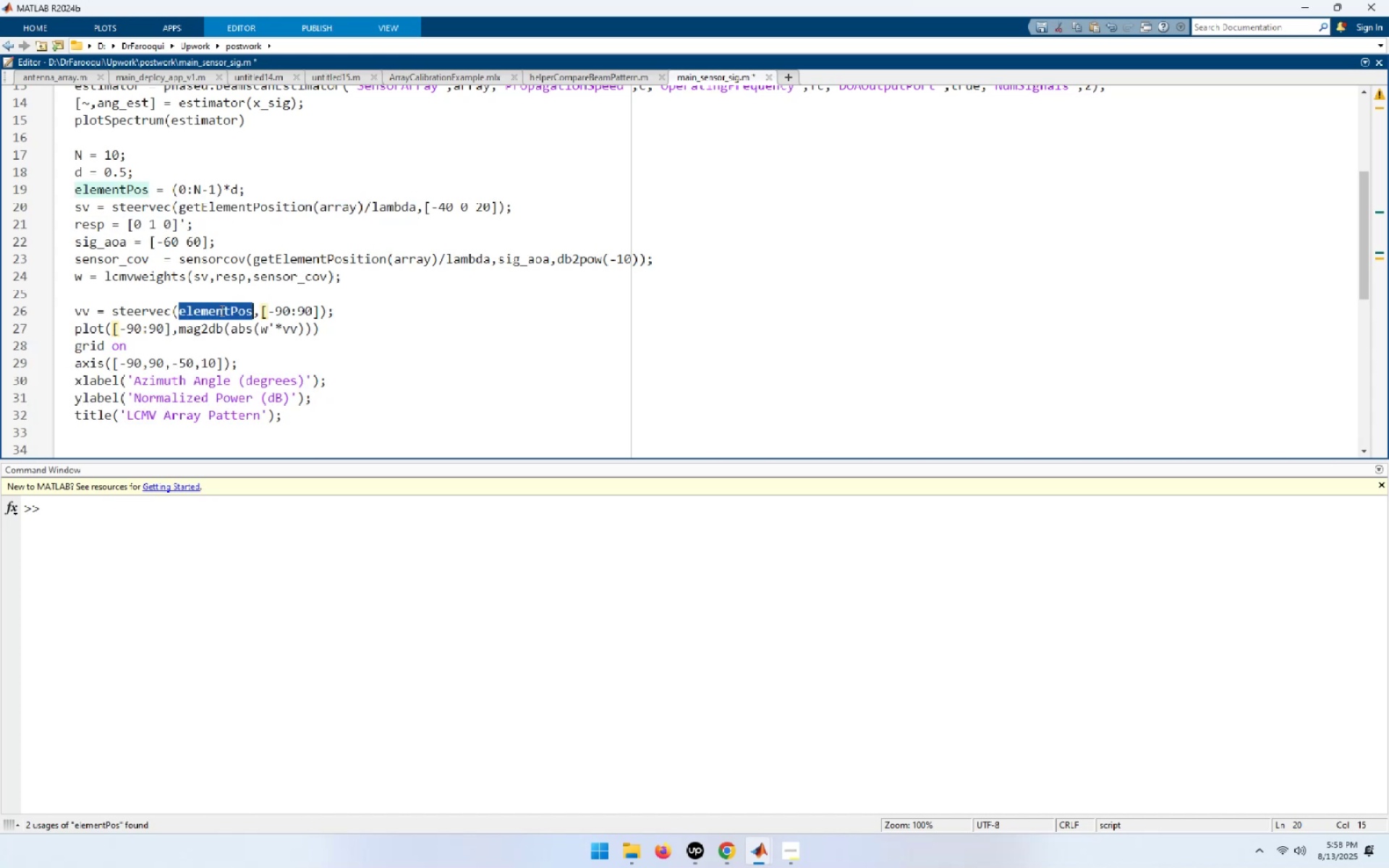 
key(Control+ControlLeft)
 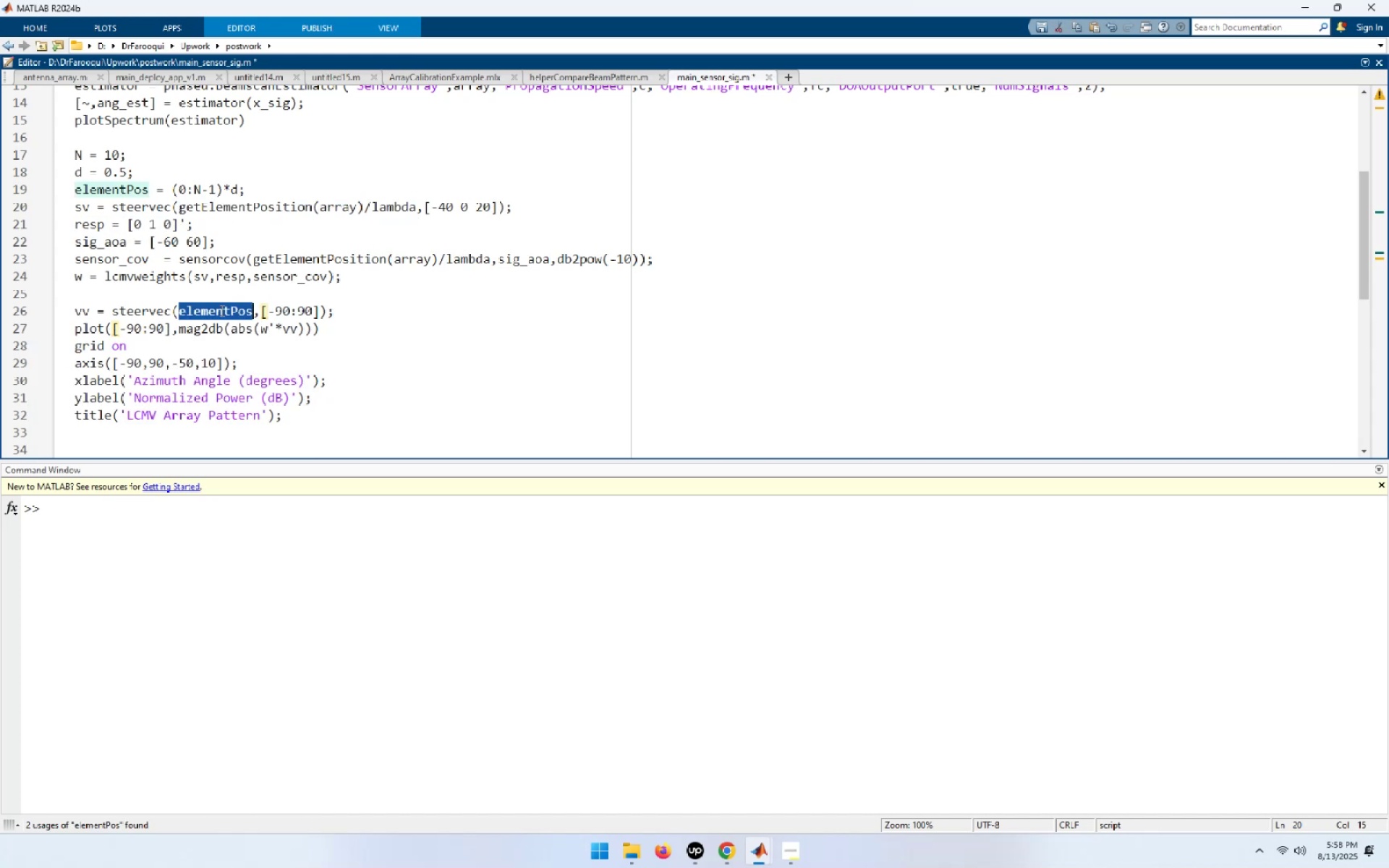 
key(Control+V)
 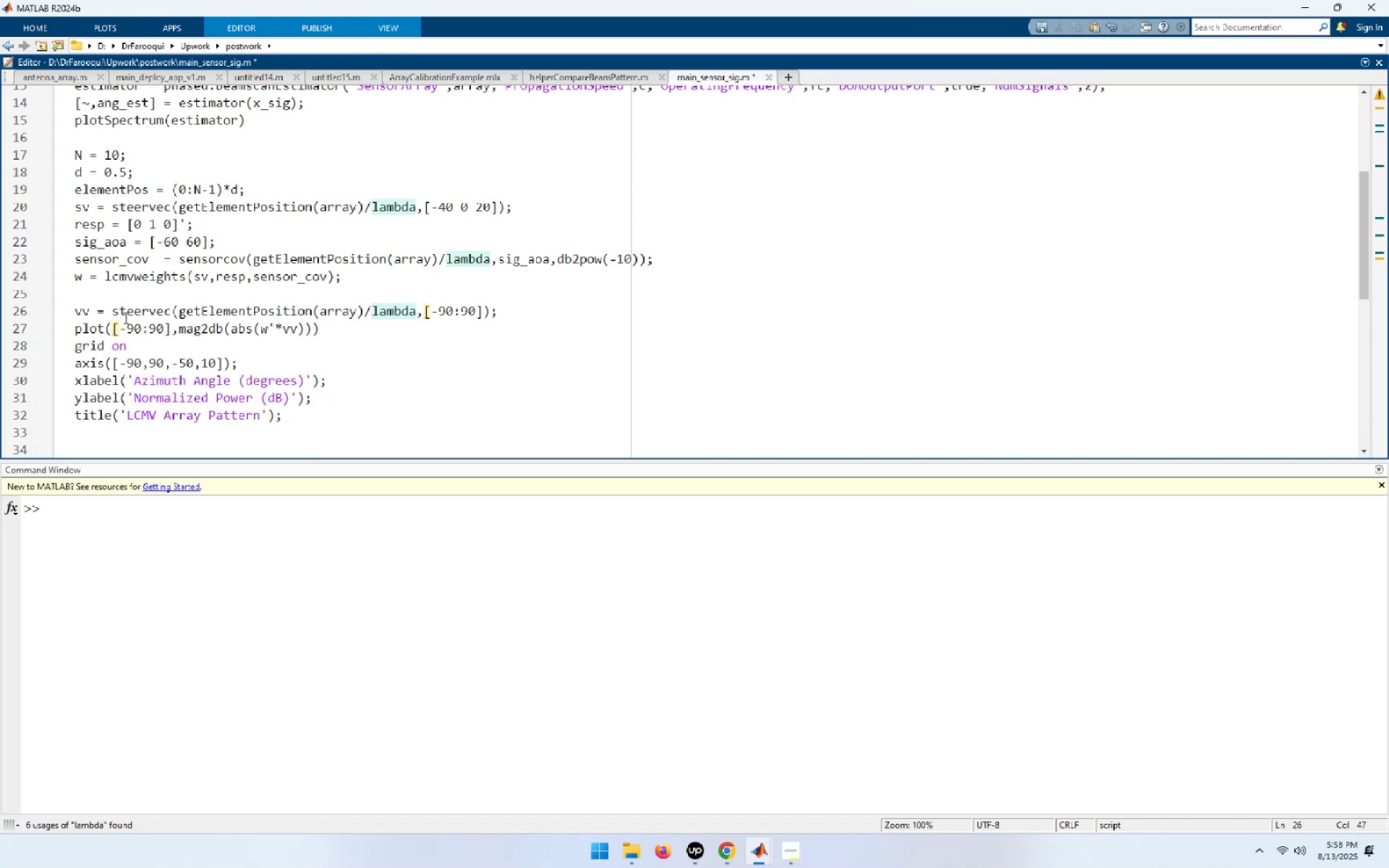 
double_click([132, 315])
 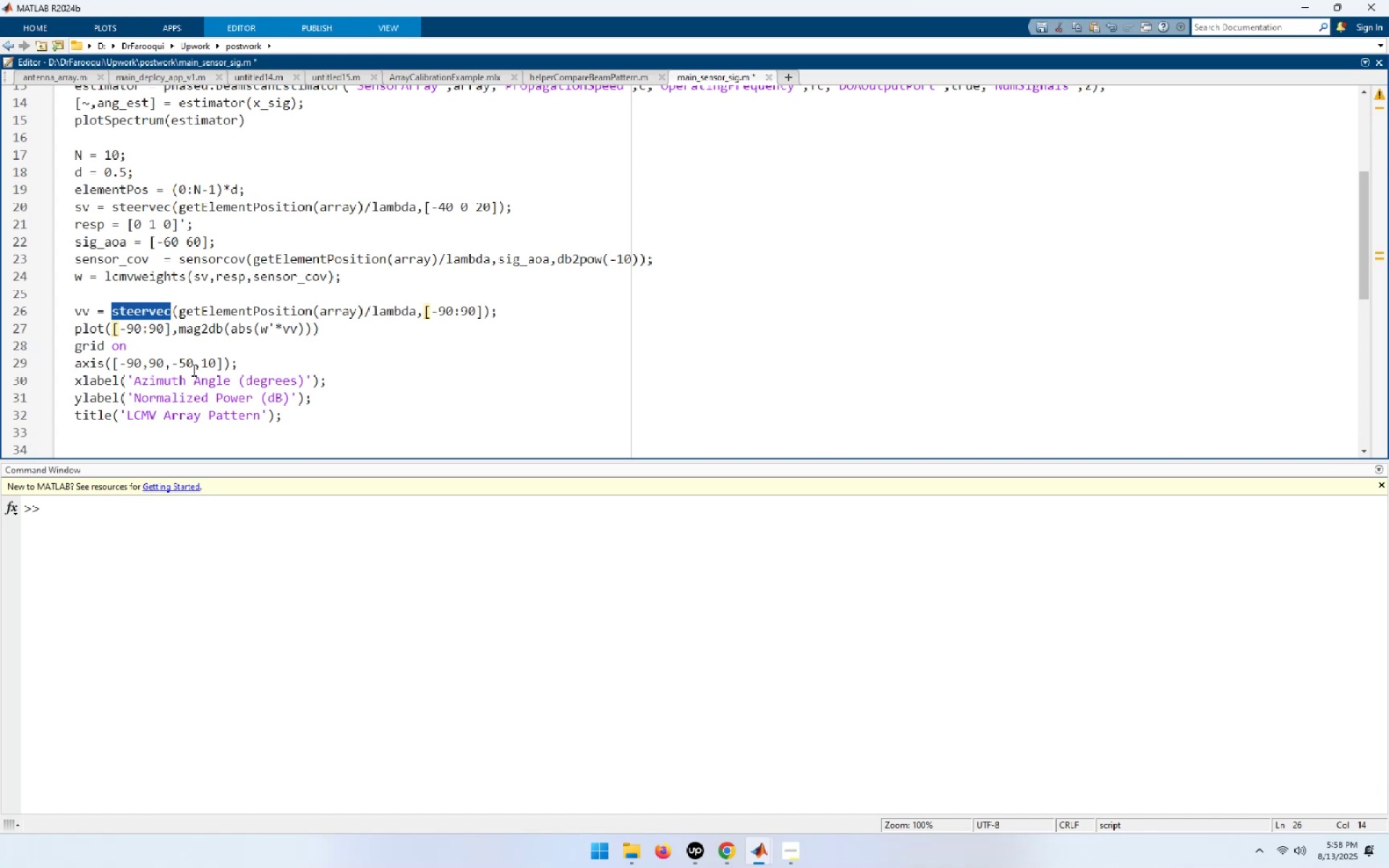 
key(Control+C)
 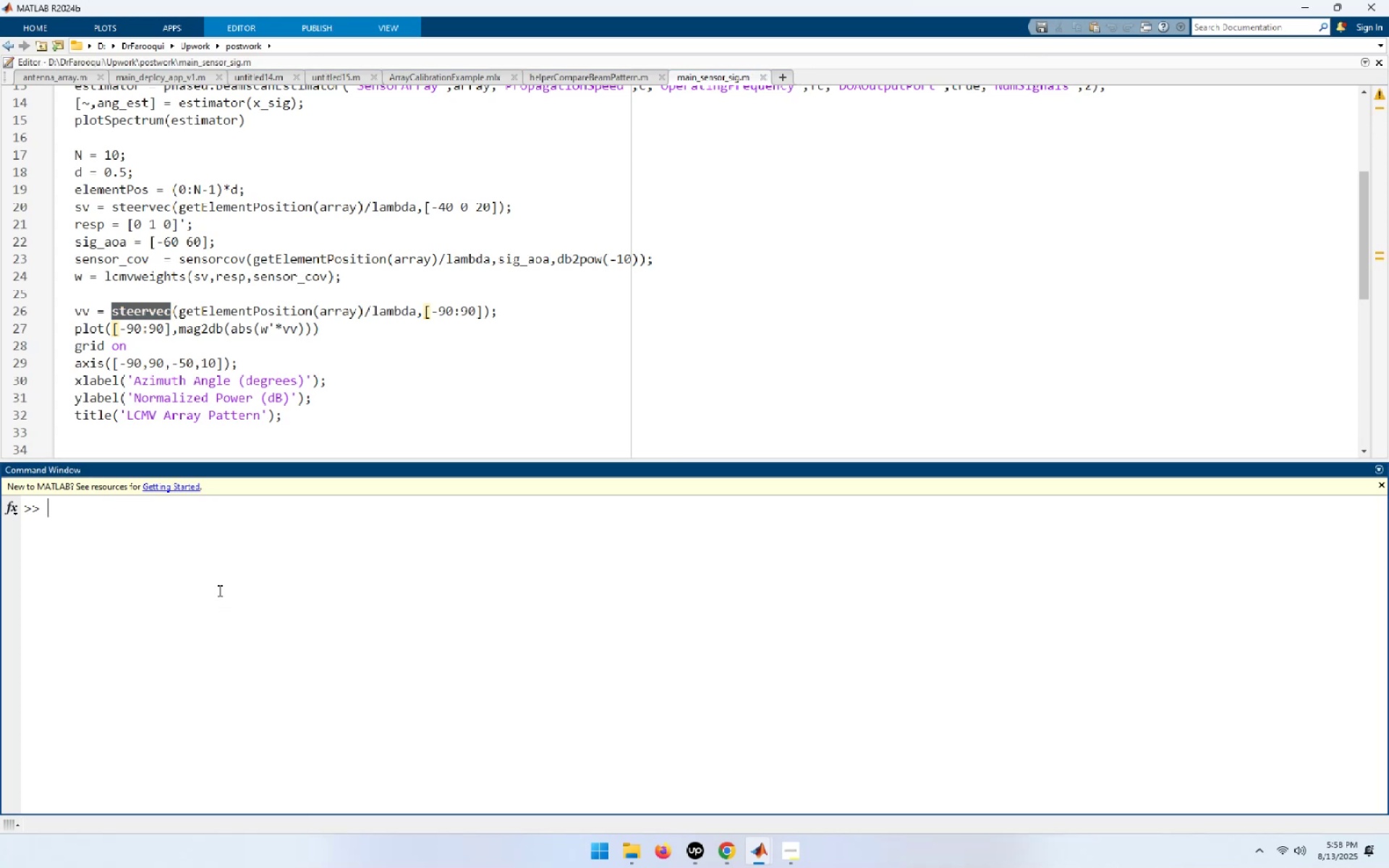 
type(doc )
 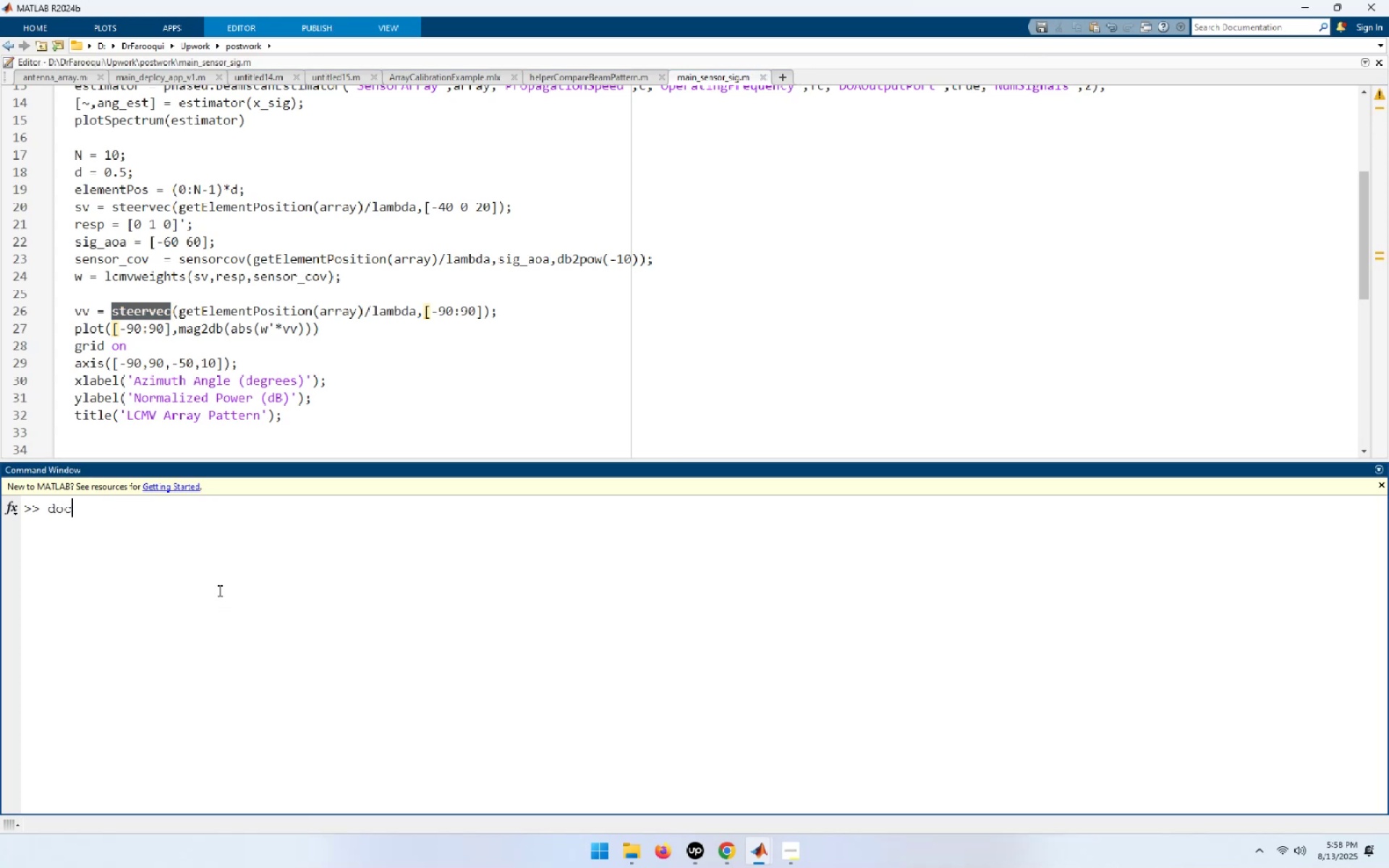 
key(Control+ControlLeft)
 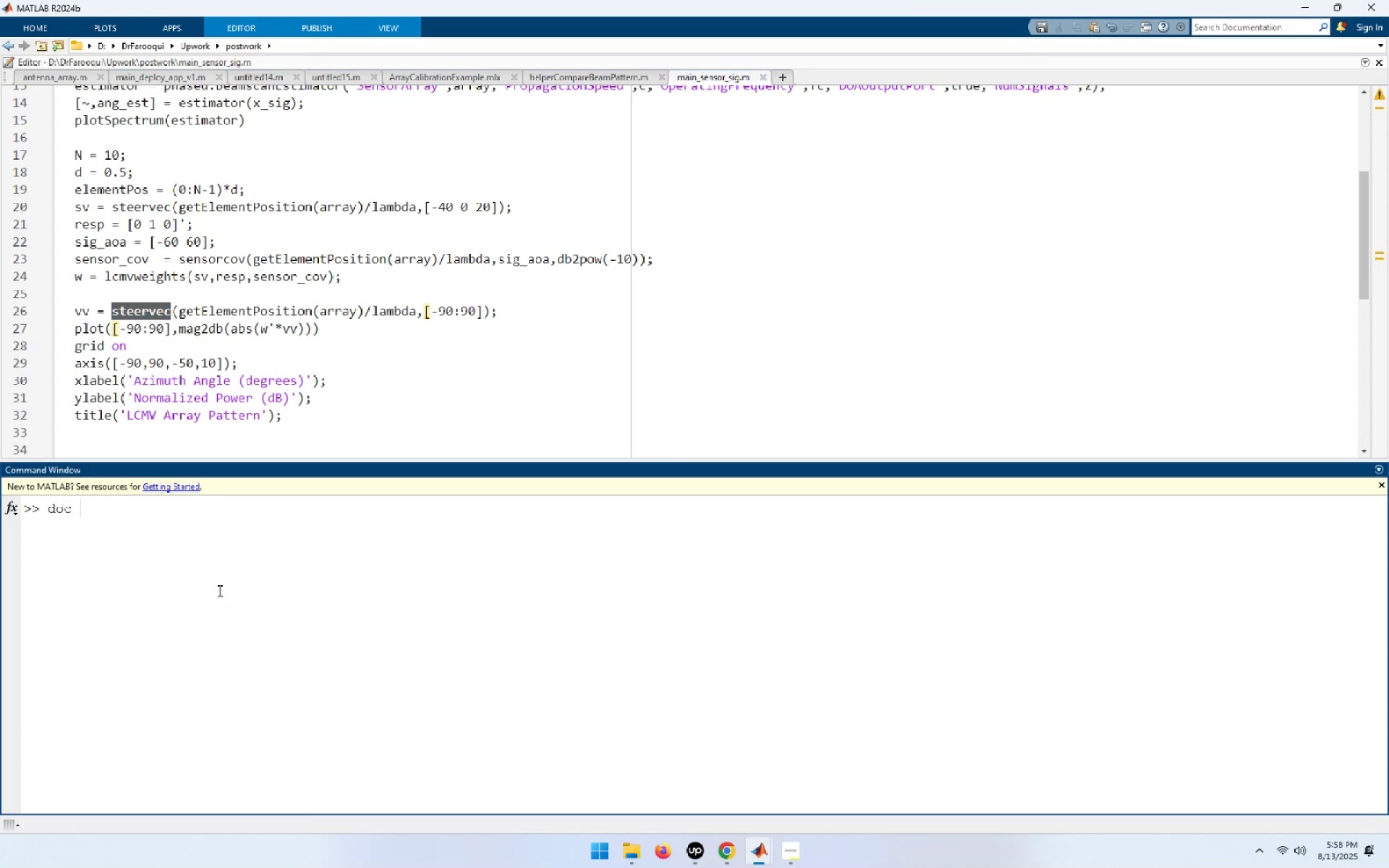 
key(Control+V)
 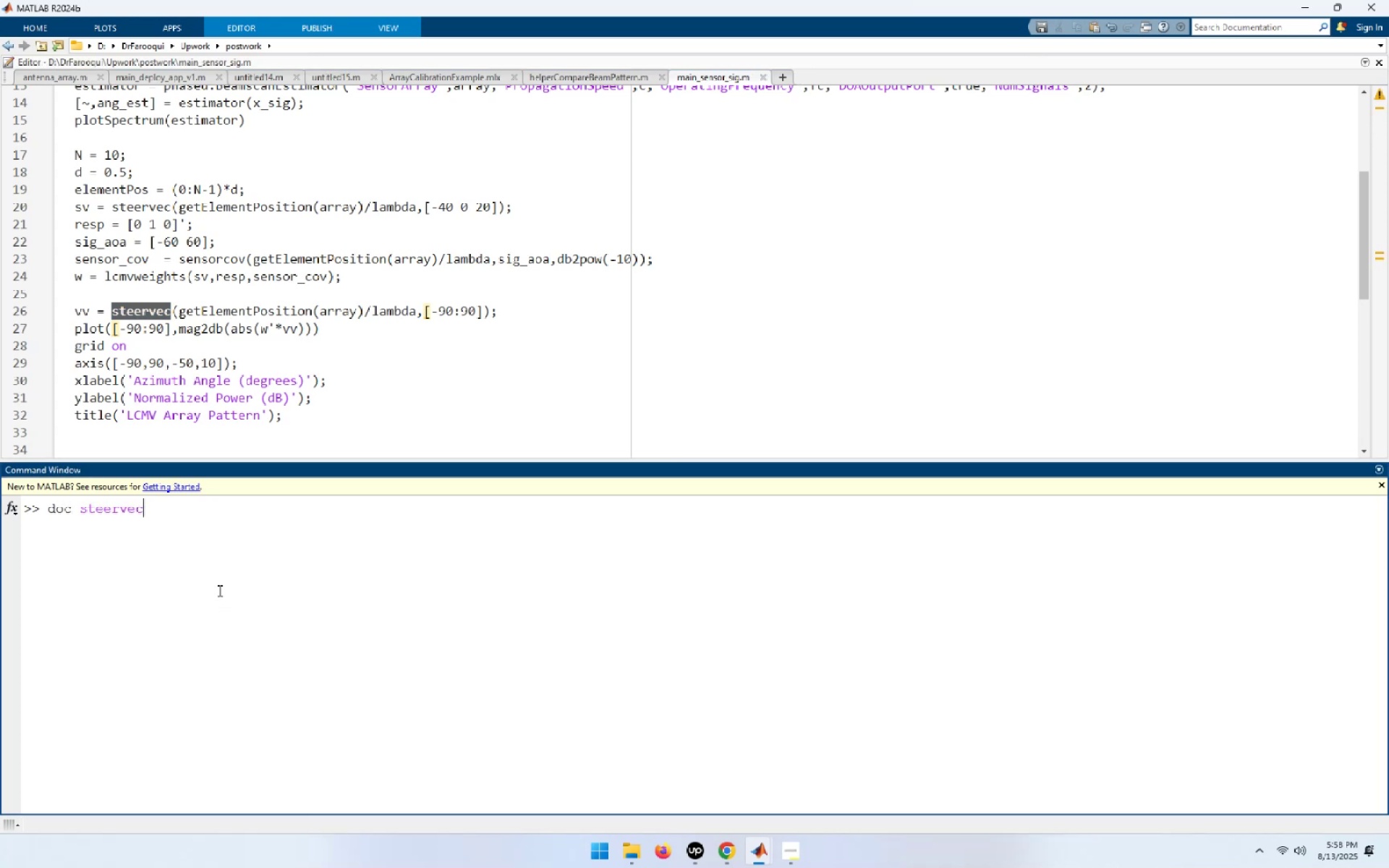 
key(Enter)
 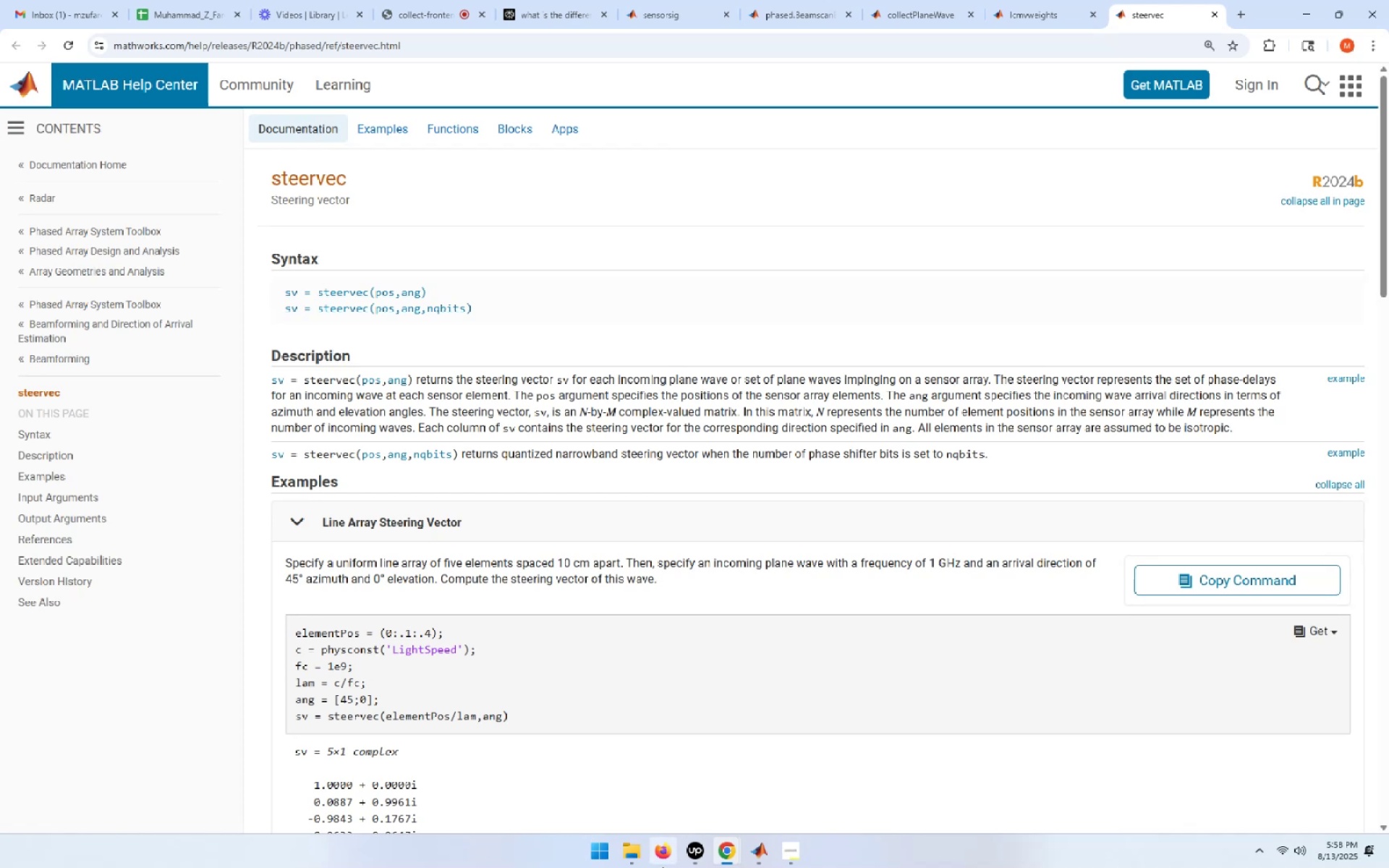 
wait(23.28)
 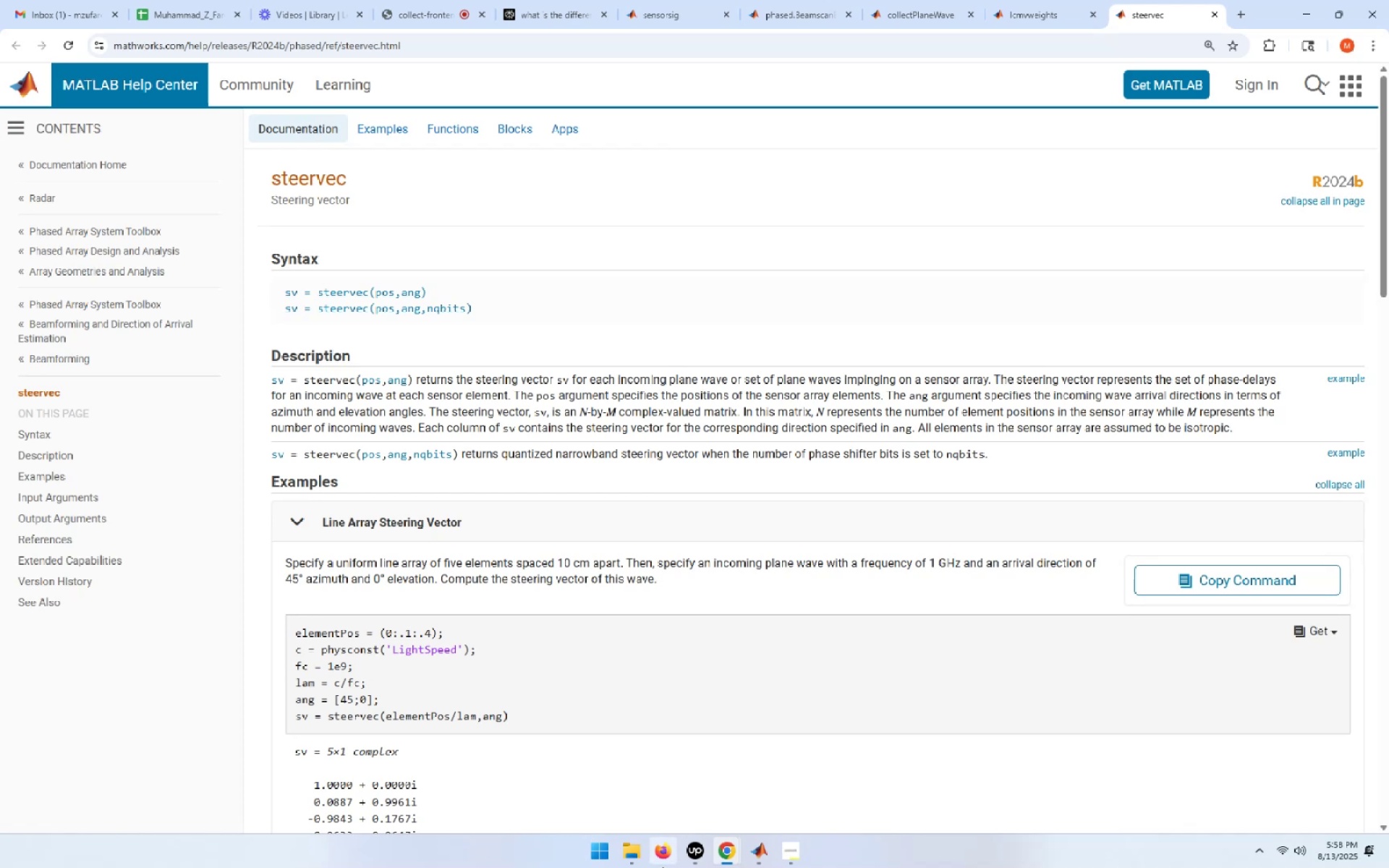 
left_click([368, 381])
 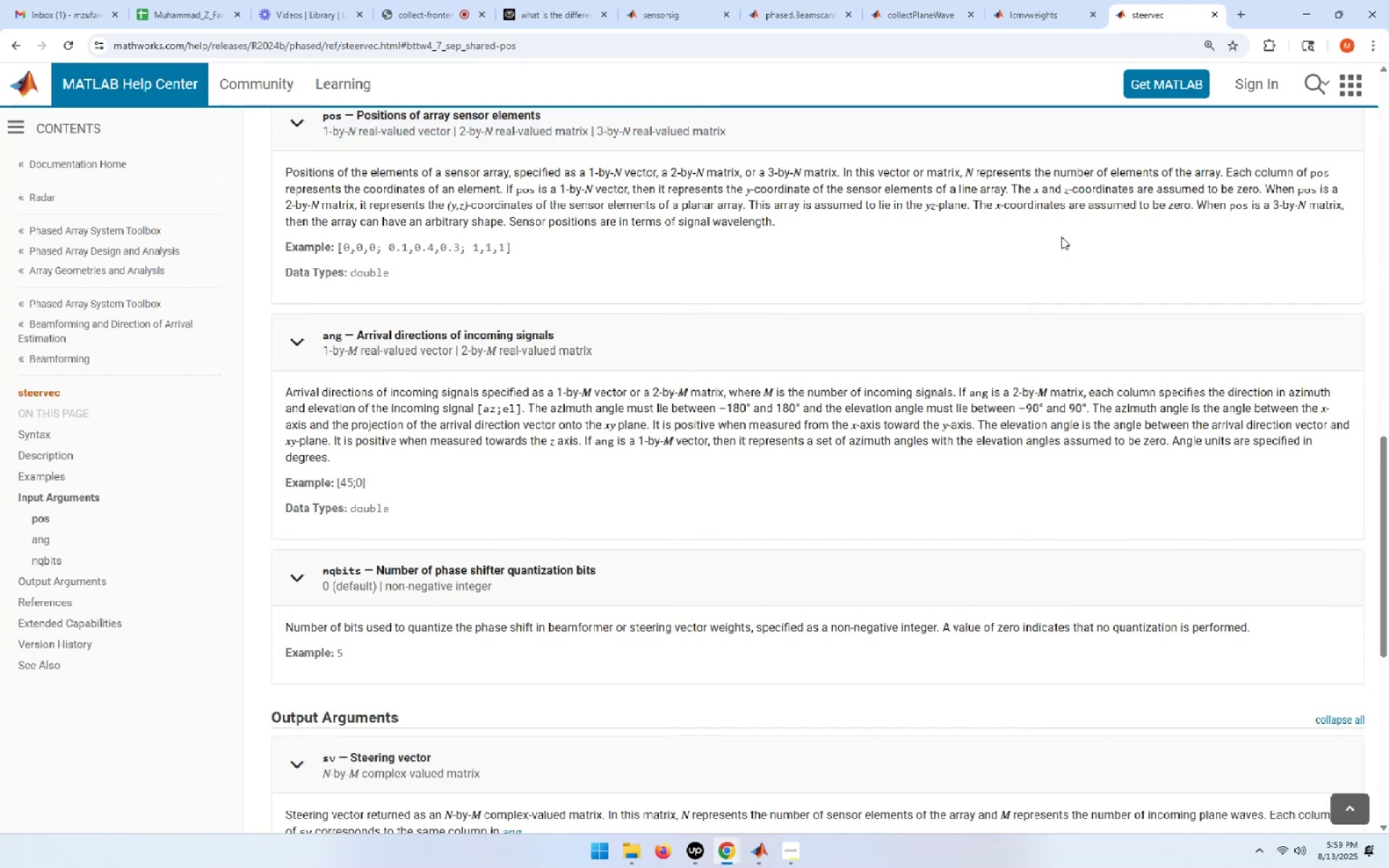 
wait(14.42)
 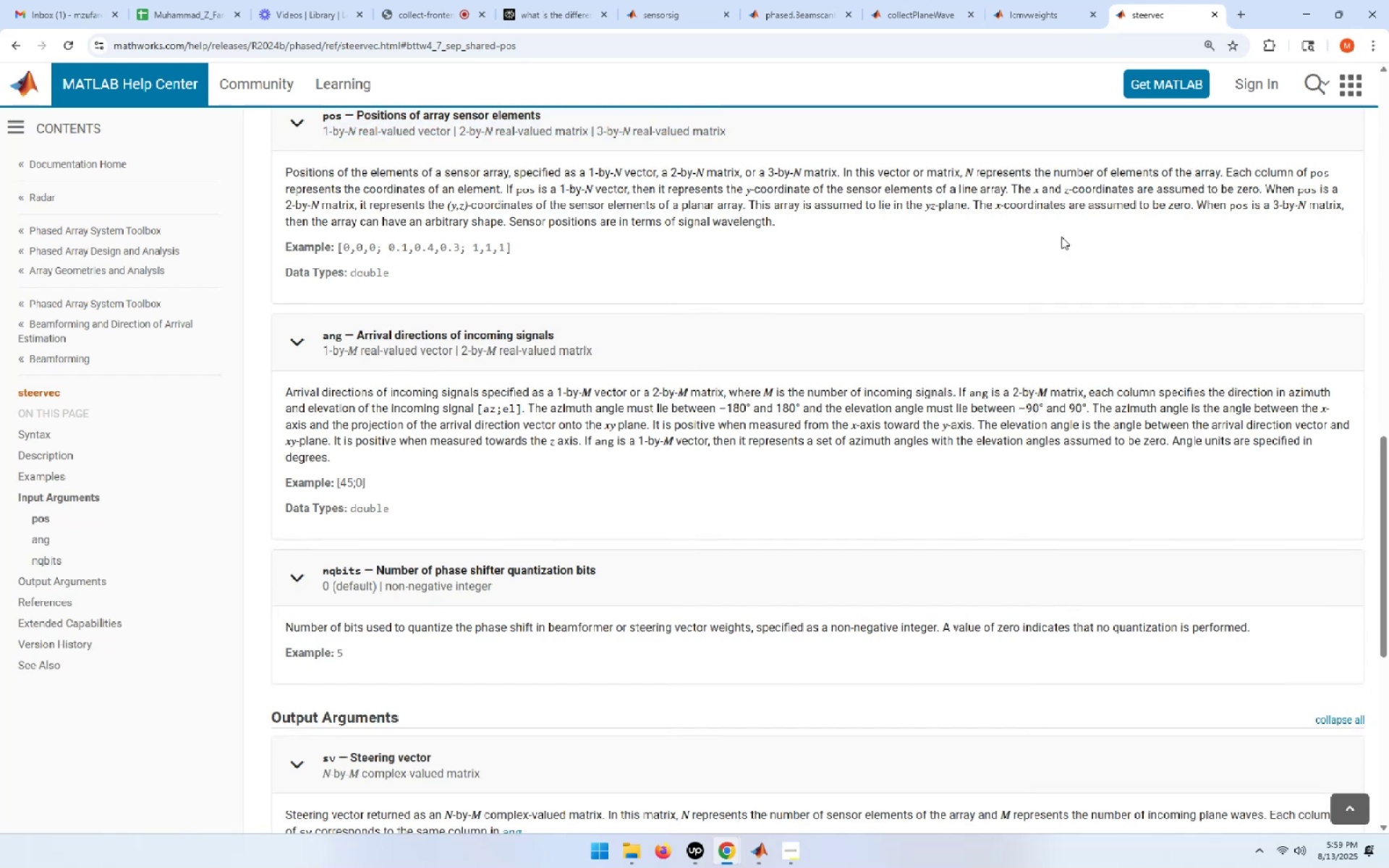 
left_click([1296, 16])
 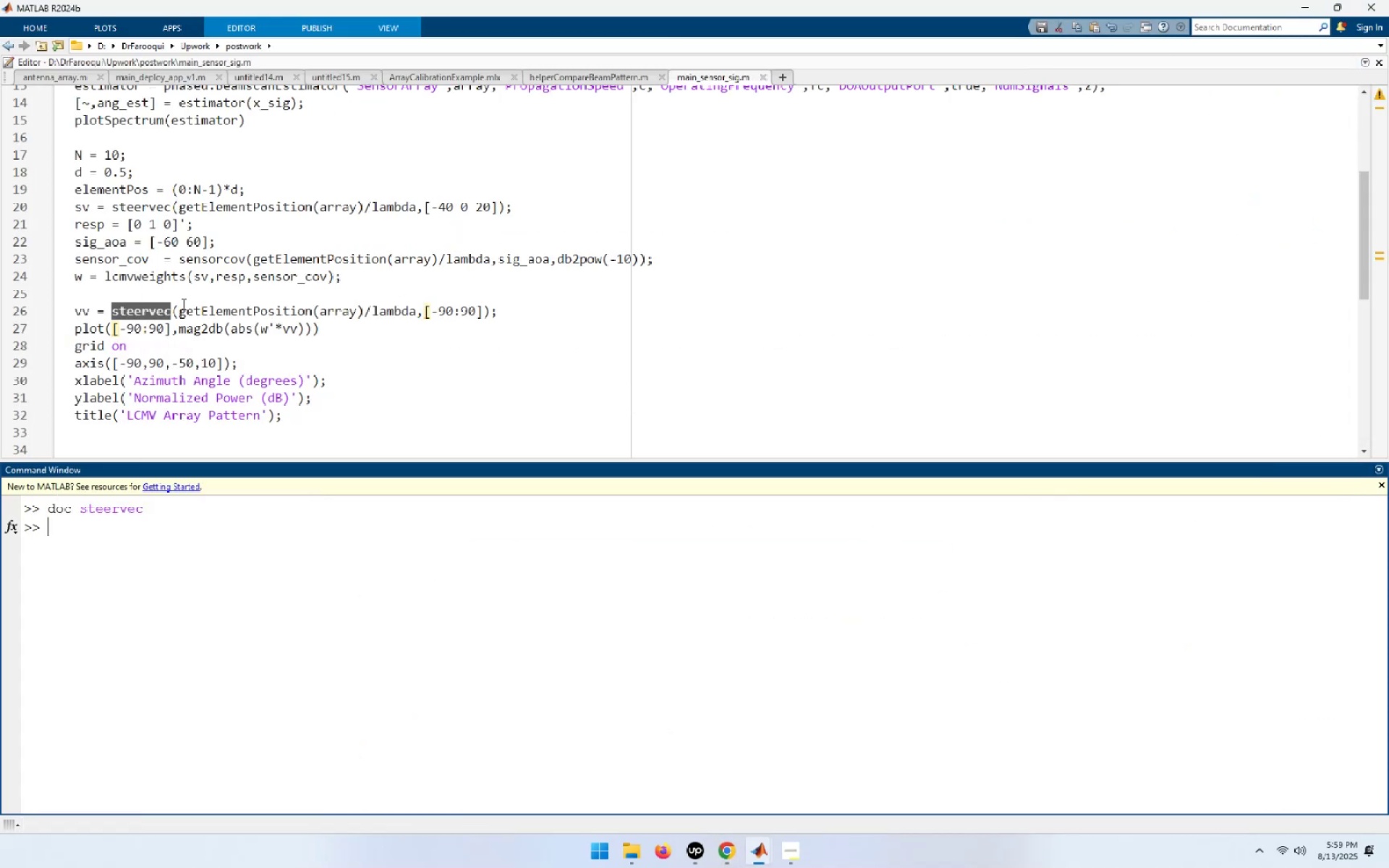 
wait(6.41)
 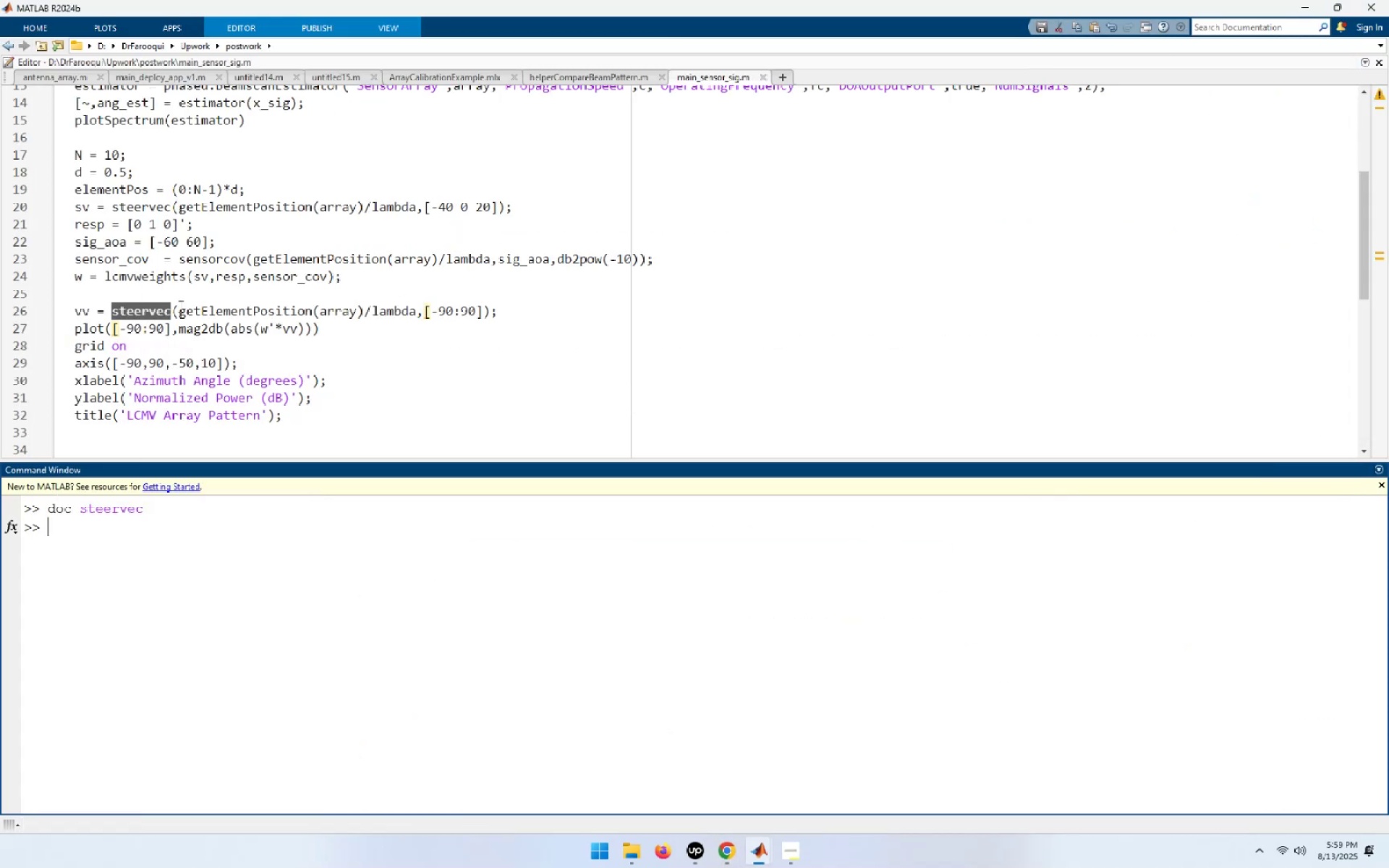 
scroll: coordinate [182, 304], scroll_direction: up, amount: 3.0
 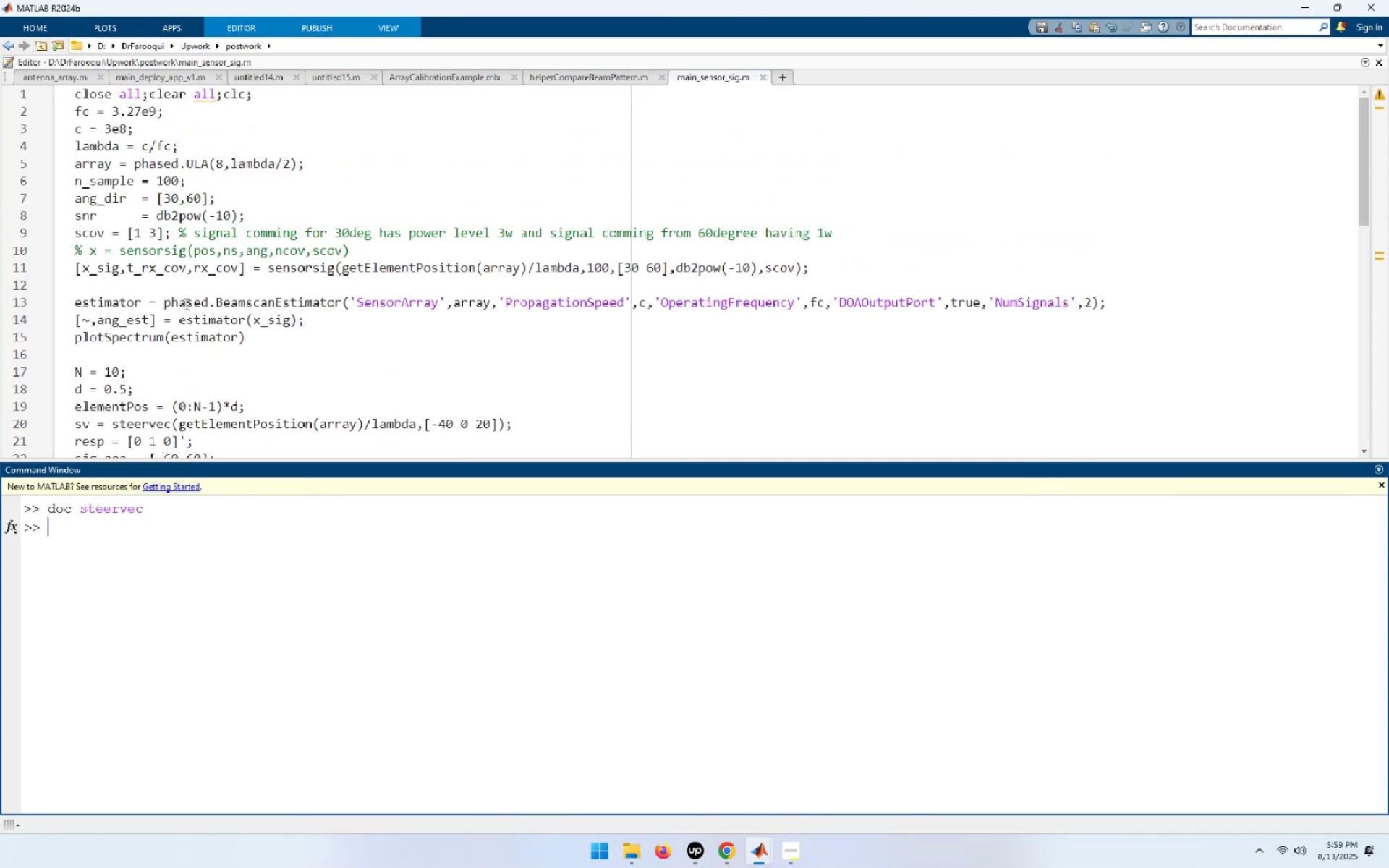 
wait(11.65)
 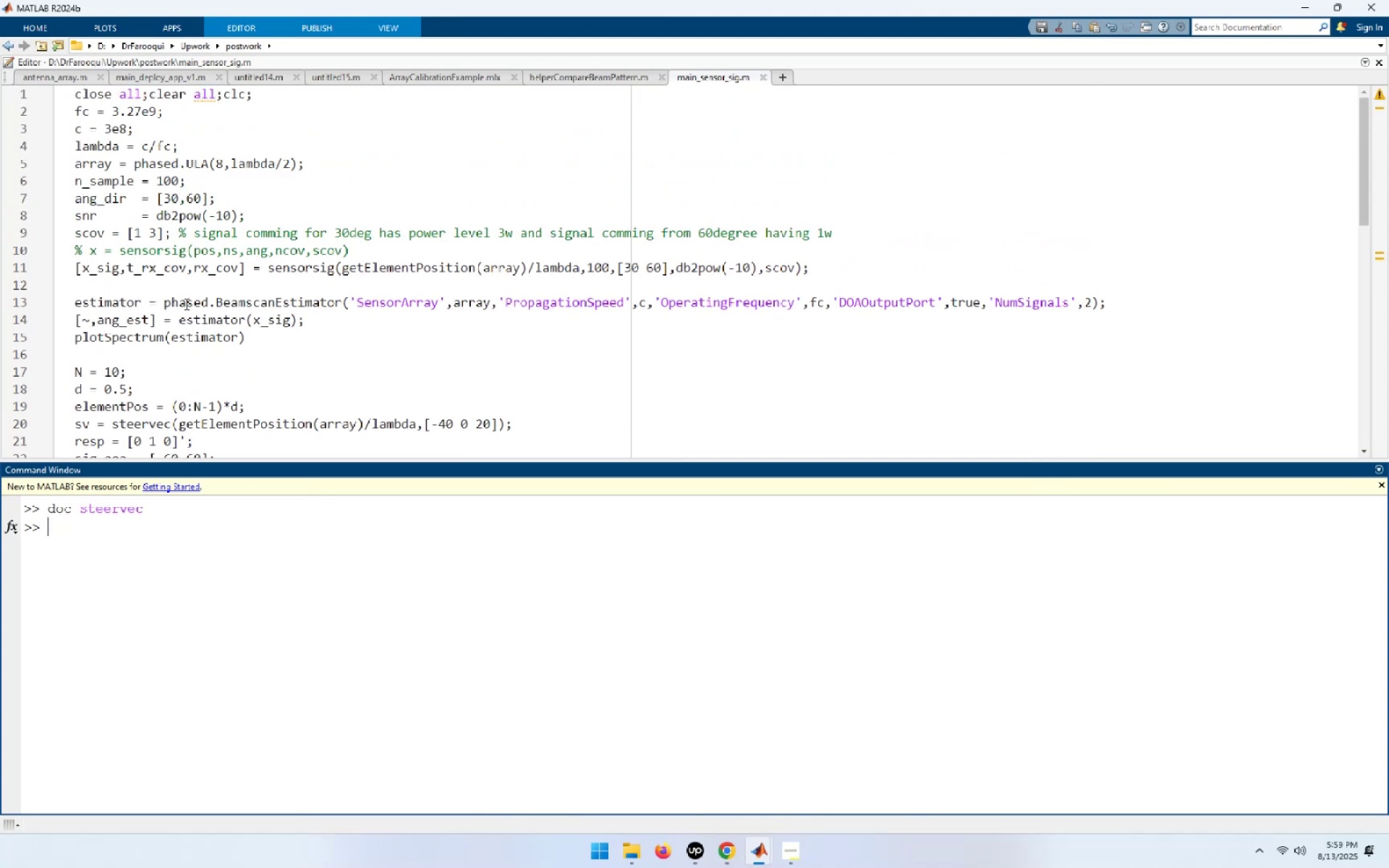 
scroll: coordinate [404, 323], scroll_direction: down, amount: 1.0
 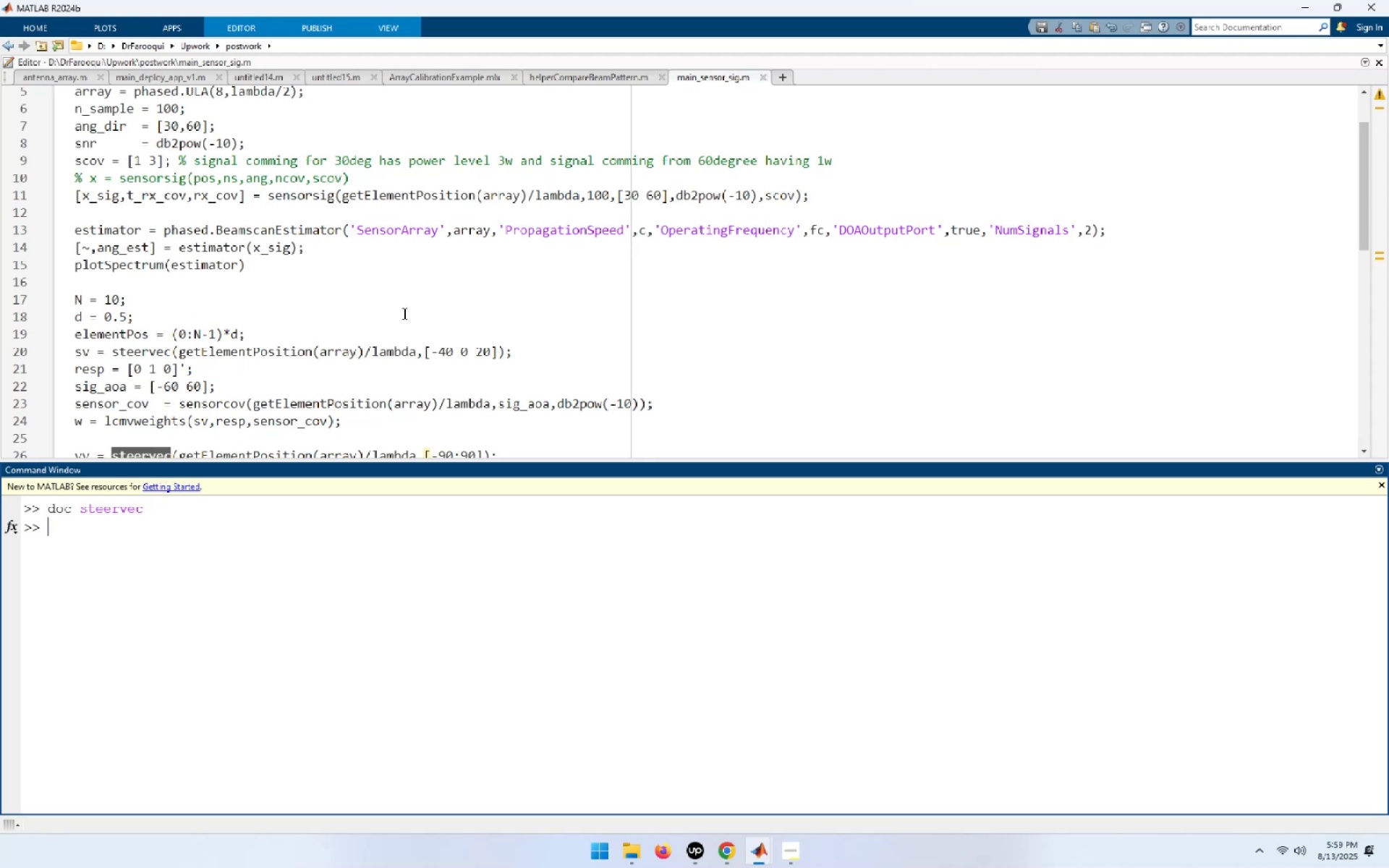 
wait(16.27)
 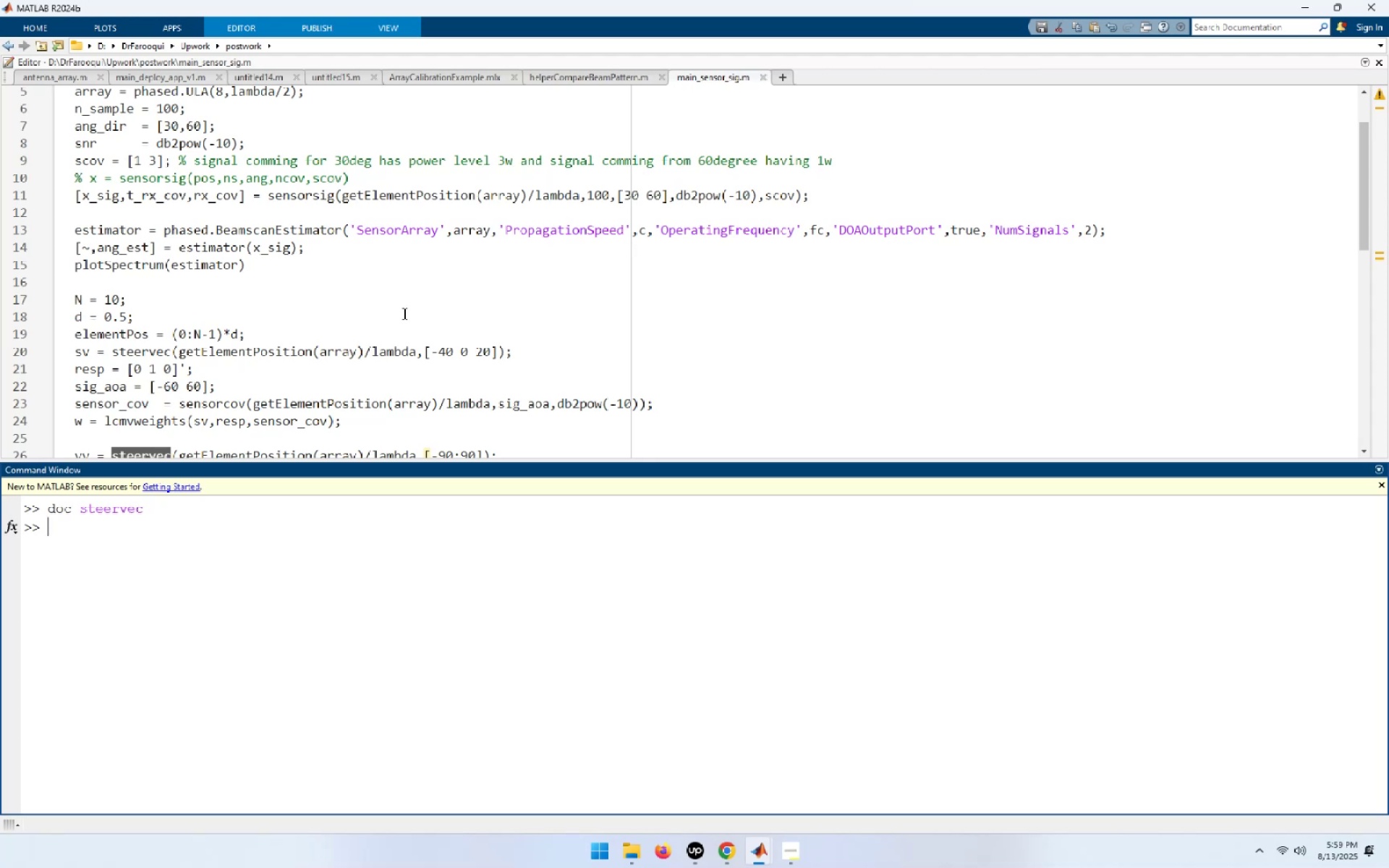 
scroll: coordinate [403, 313], scroll_direction: down, amount: 1.0
 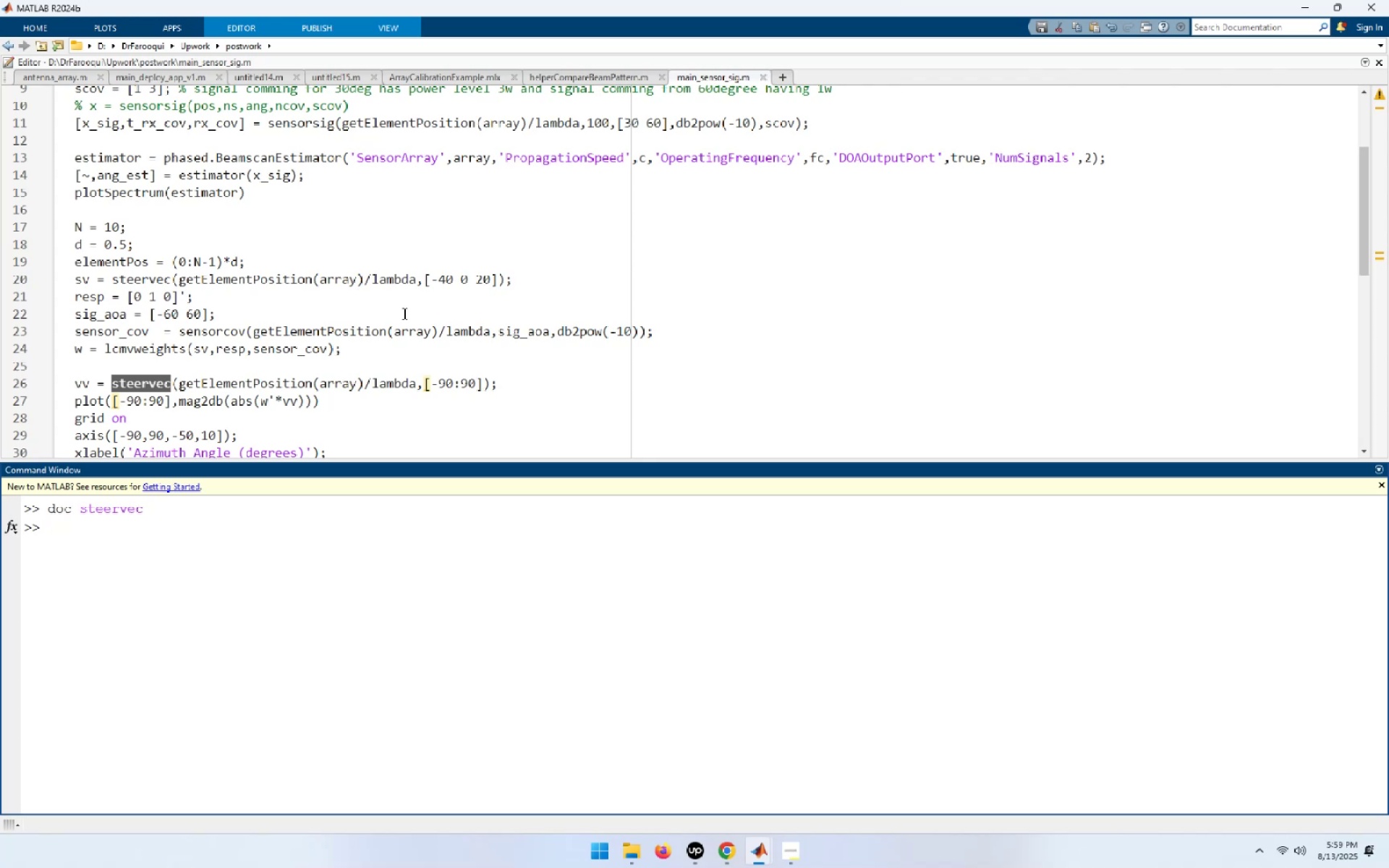 
wait(5.41)
 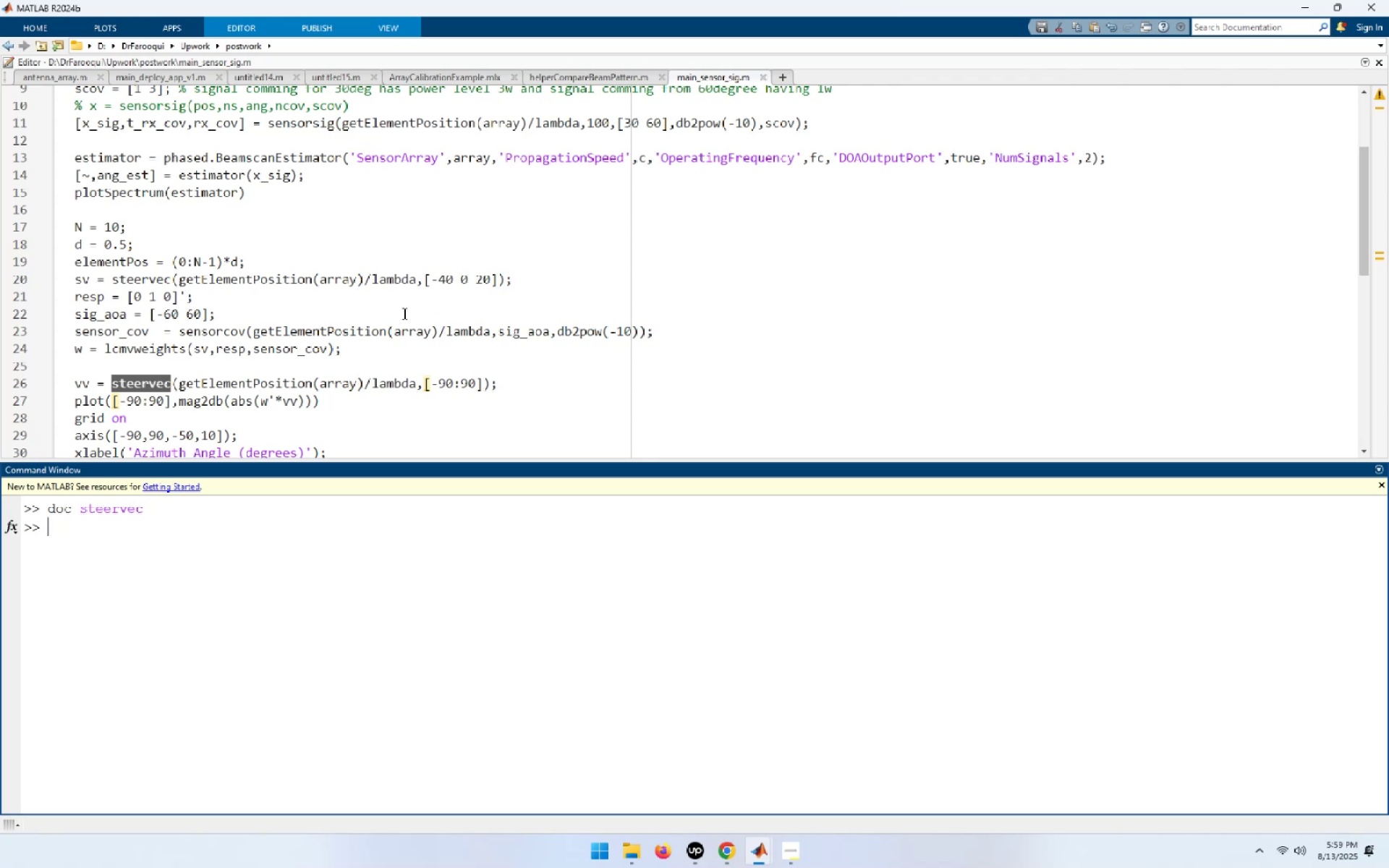 
scroll: coordinate [403, 313], scroll_direction: down, amount: 1.0
 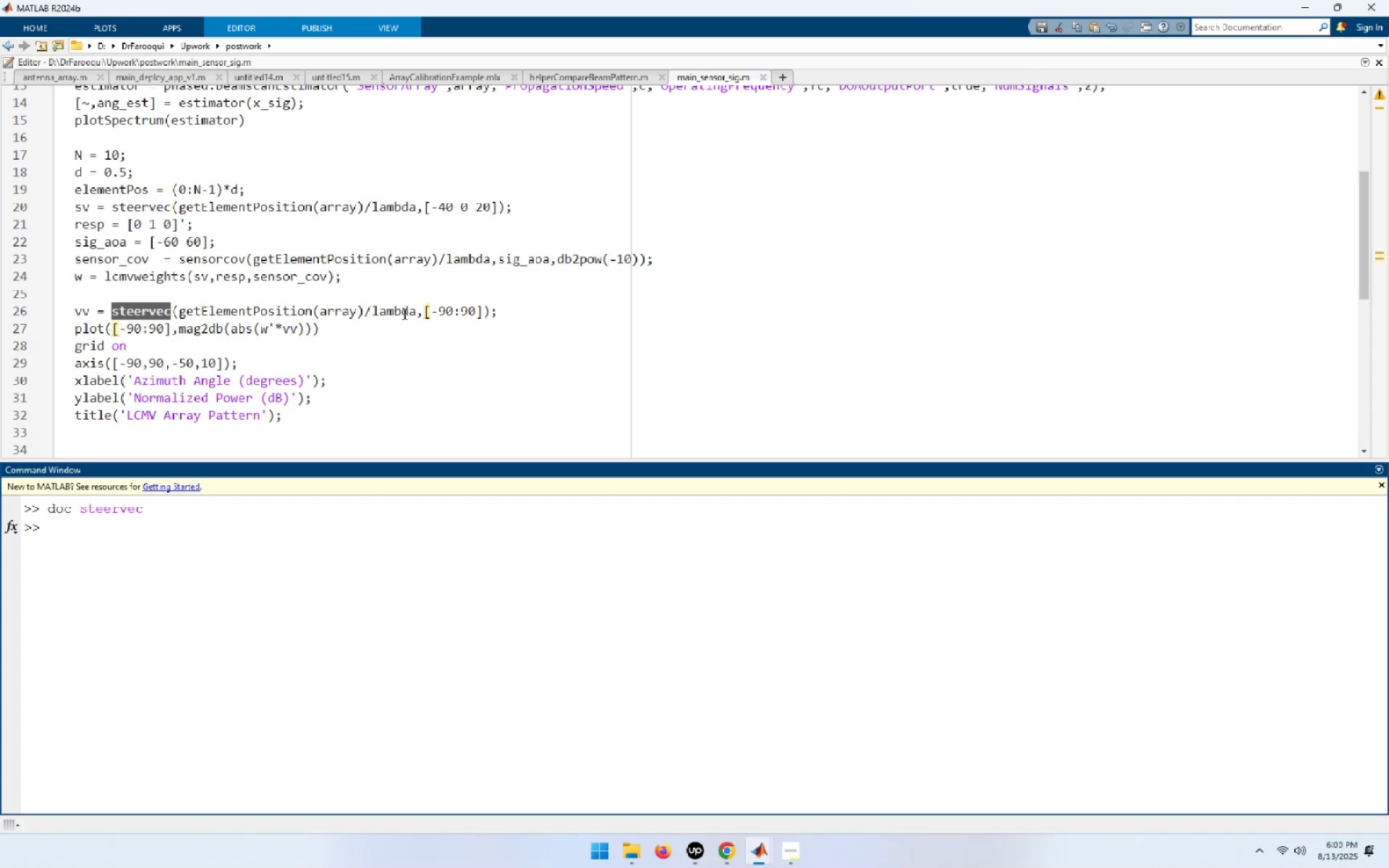 
wait(29.33)
 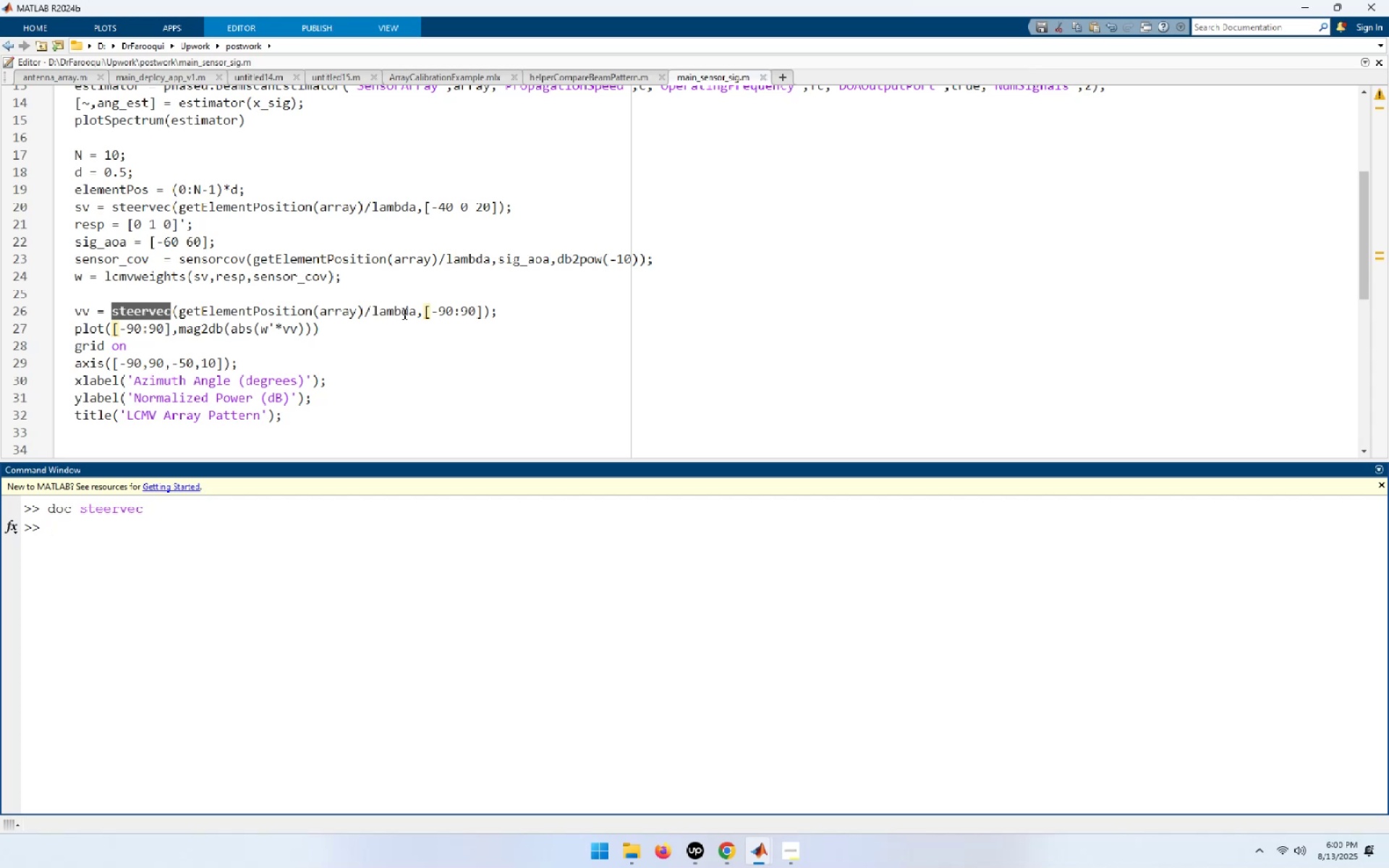 
scroll: coordinate [403, 313], scroll_direction: down, amount: 1.0
 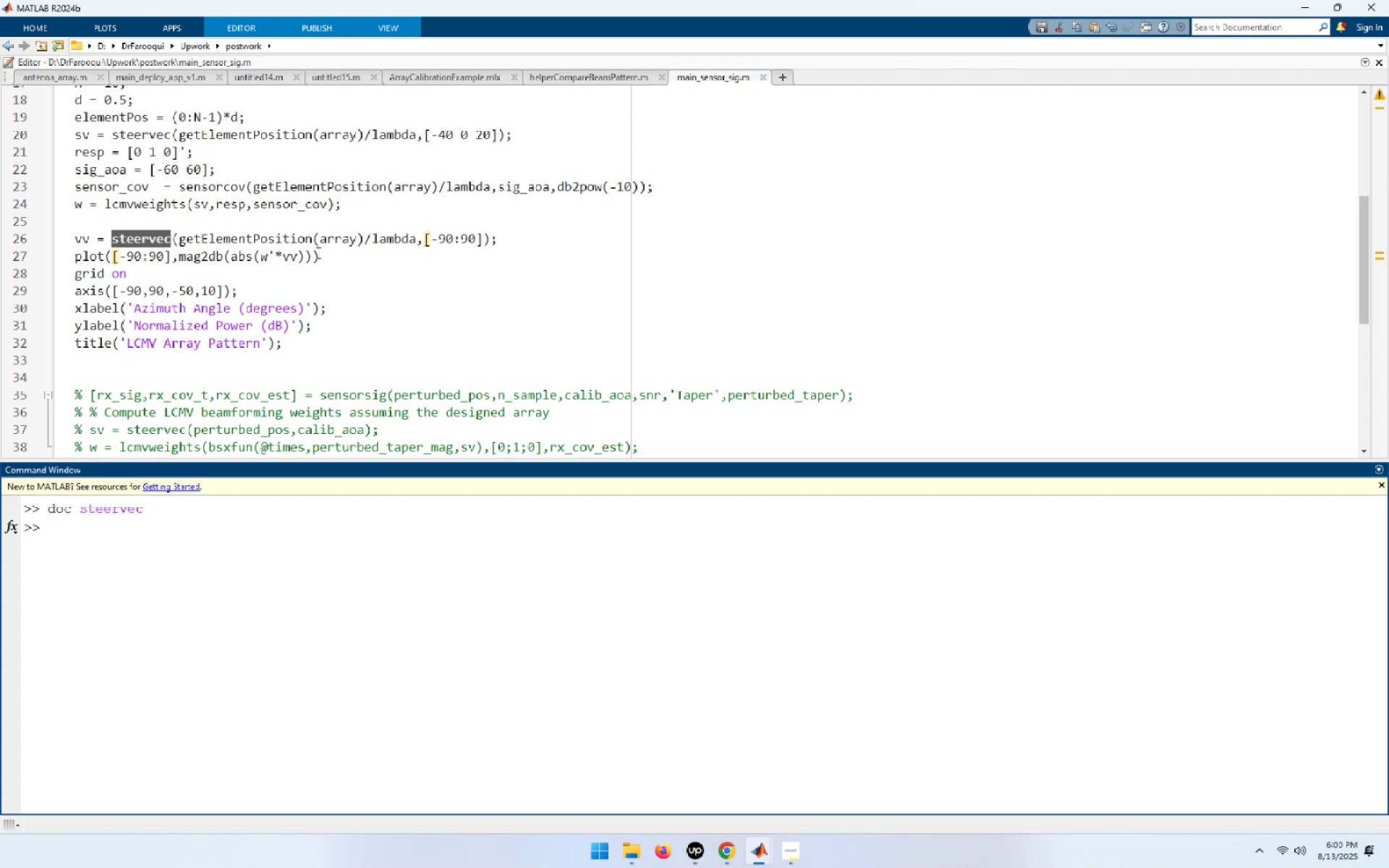 
wait(30.24)
 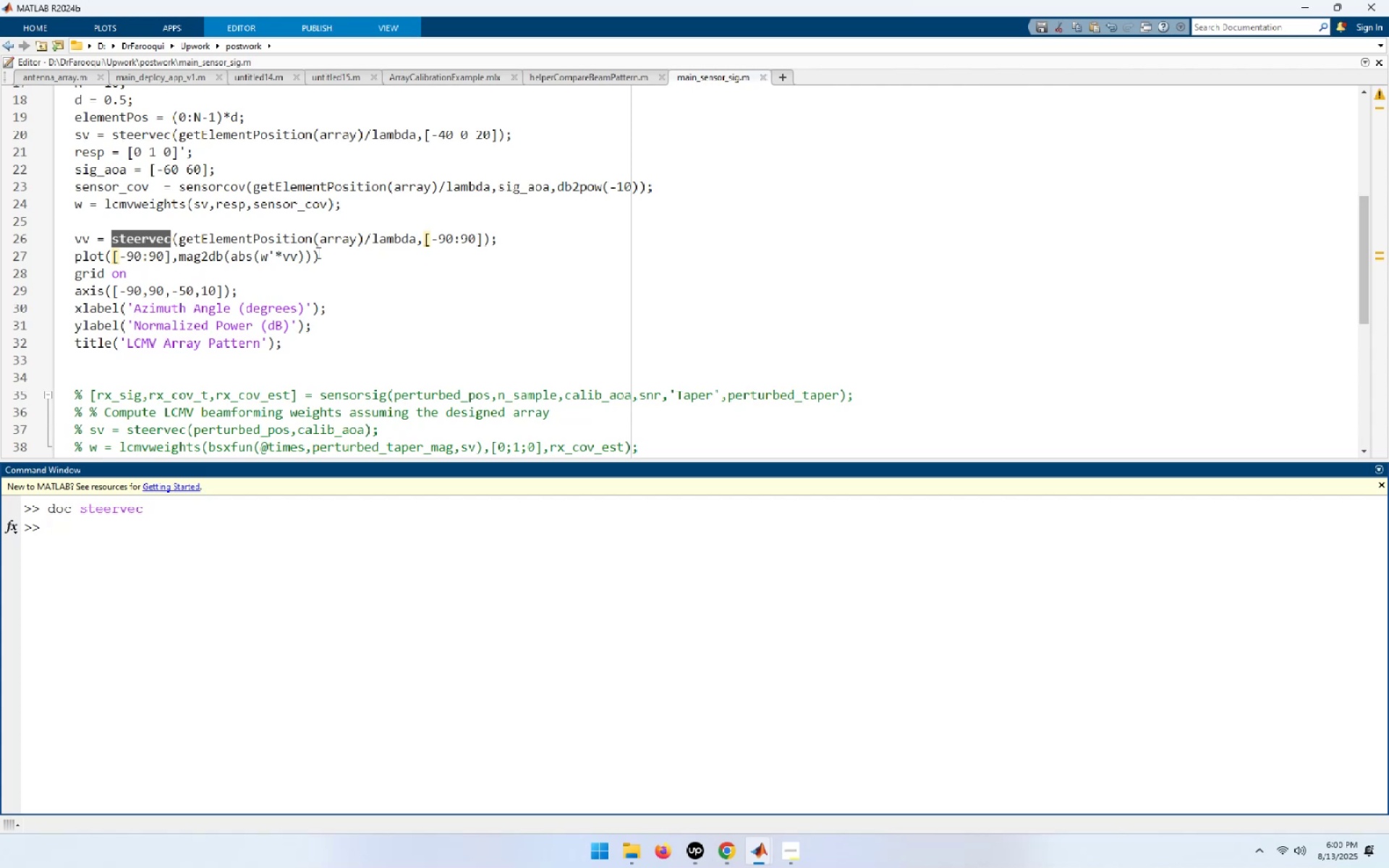 
key(F5)
 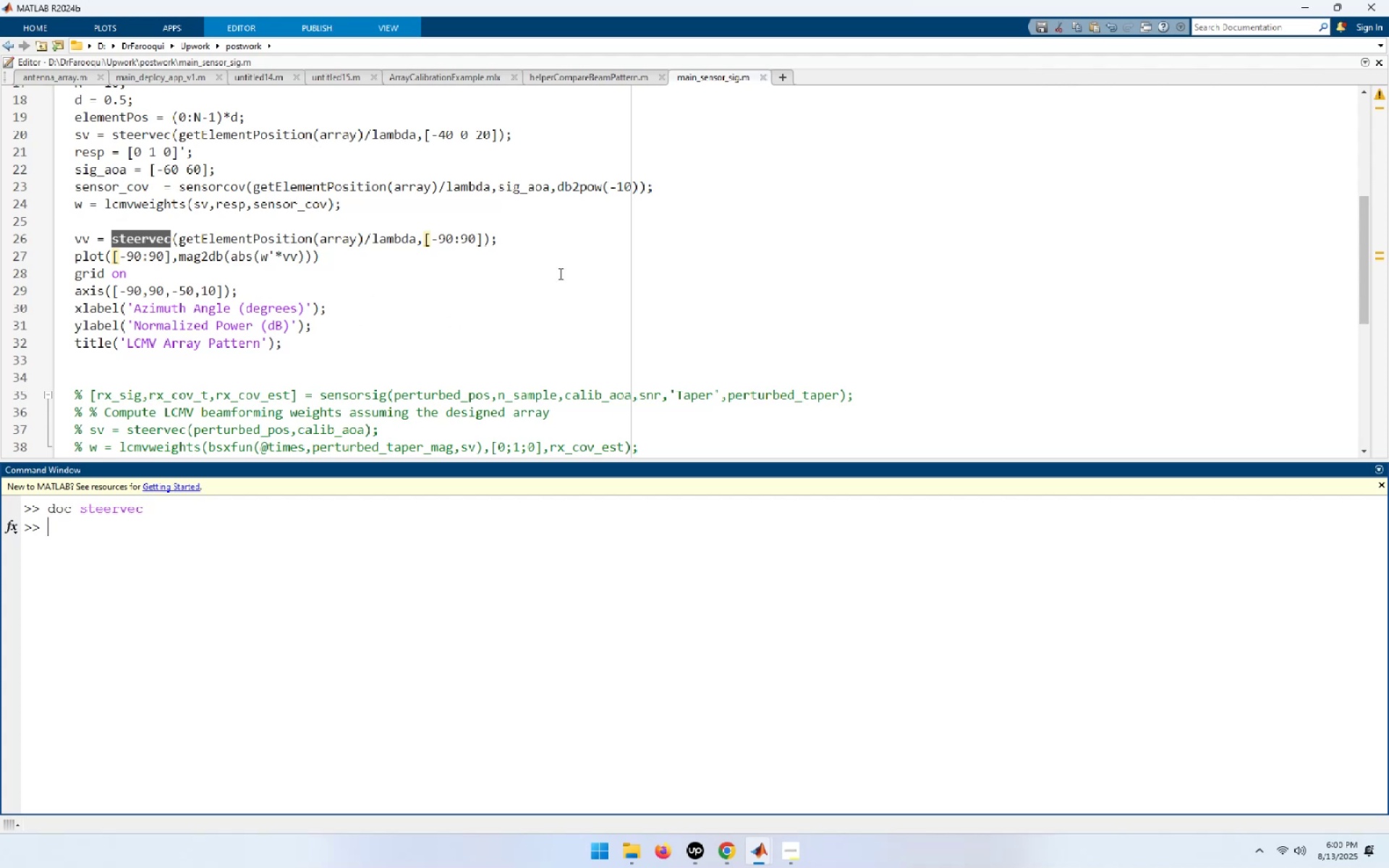 
left_click([734, 271])
 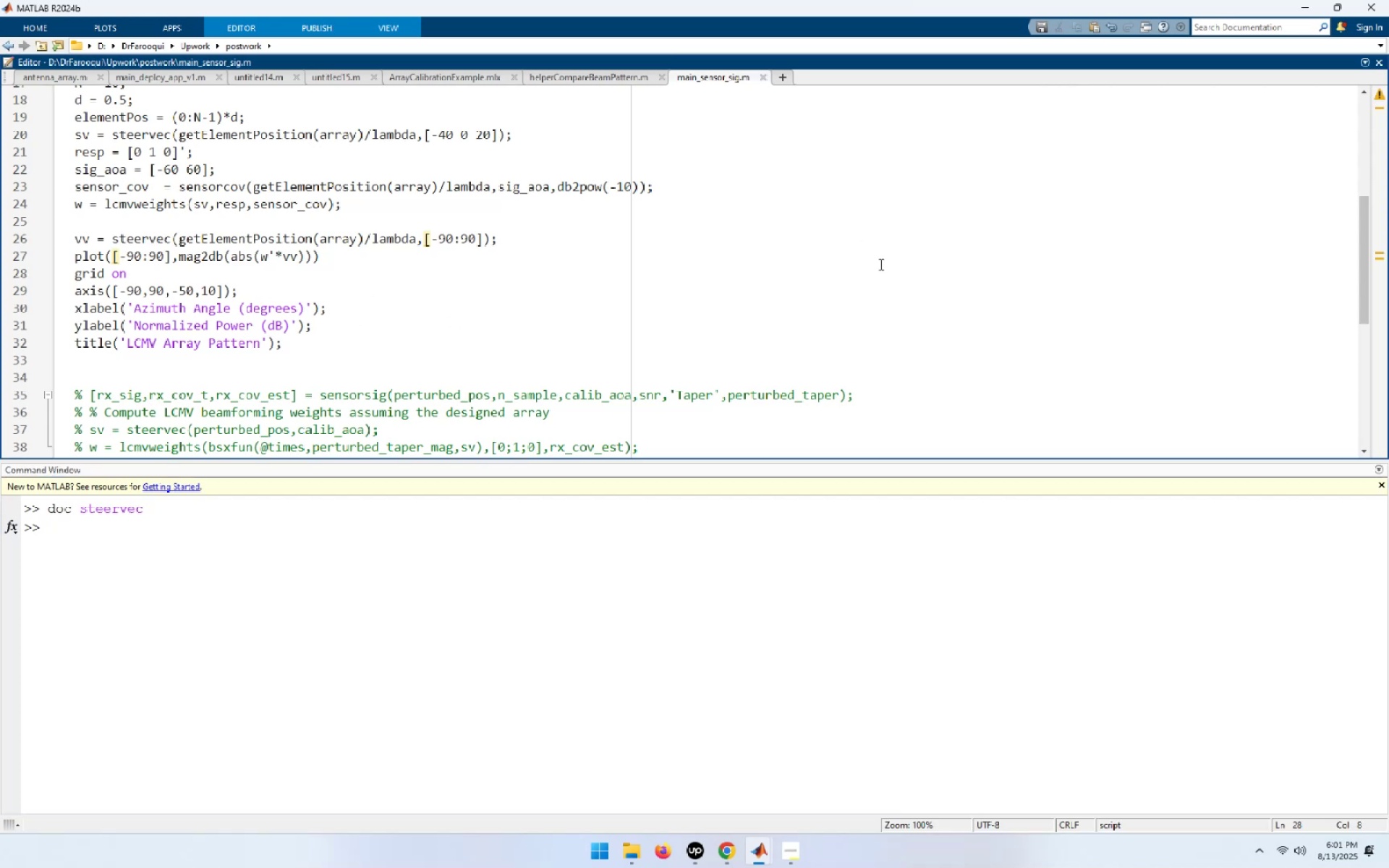 
left_click([873, 286])
 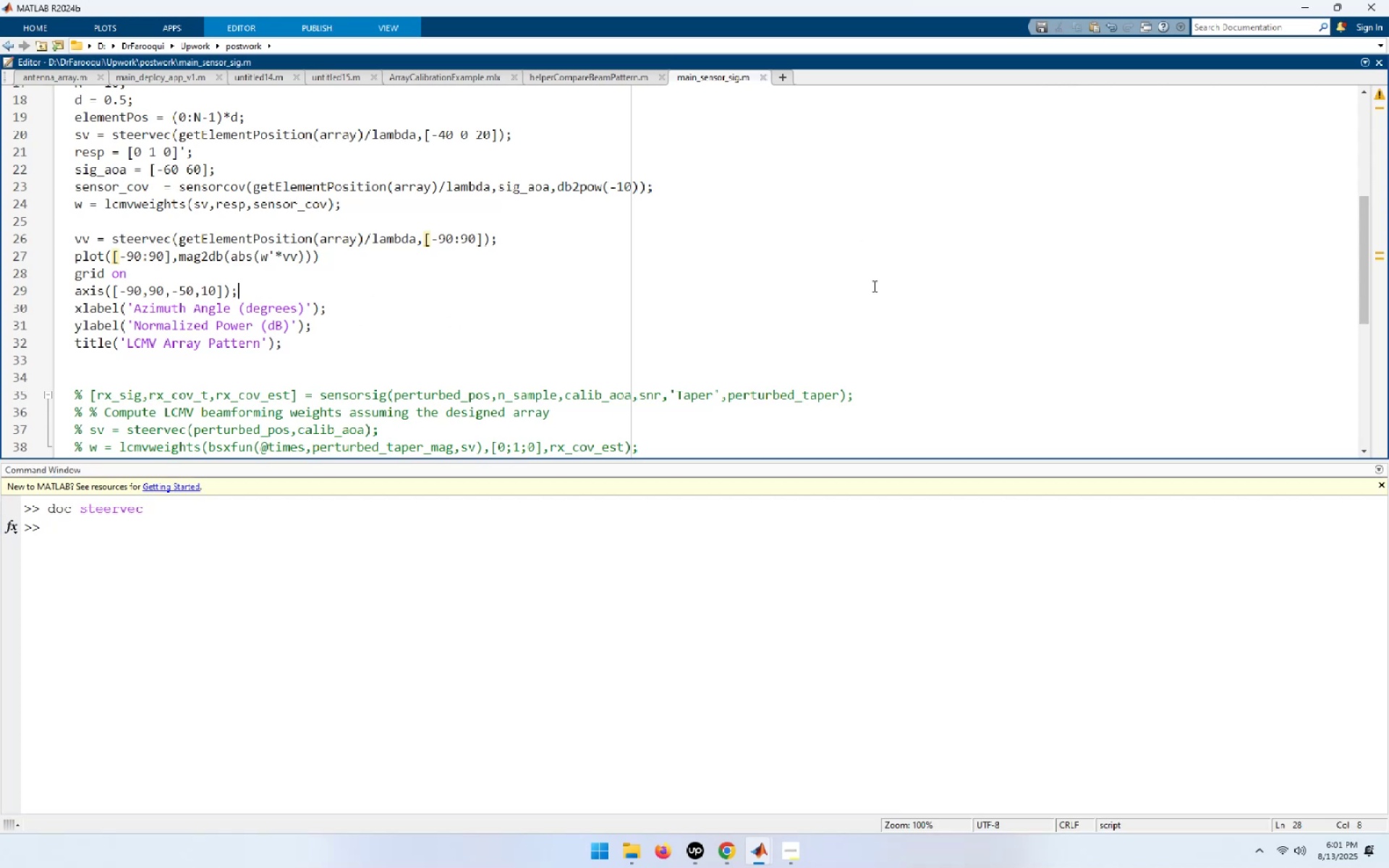 
key(F5)
 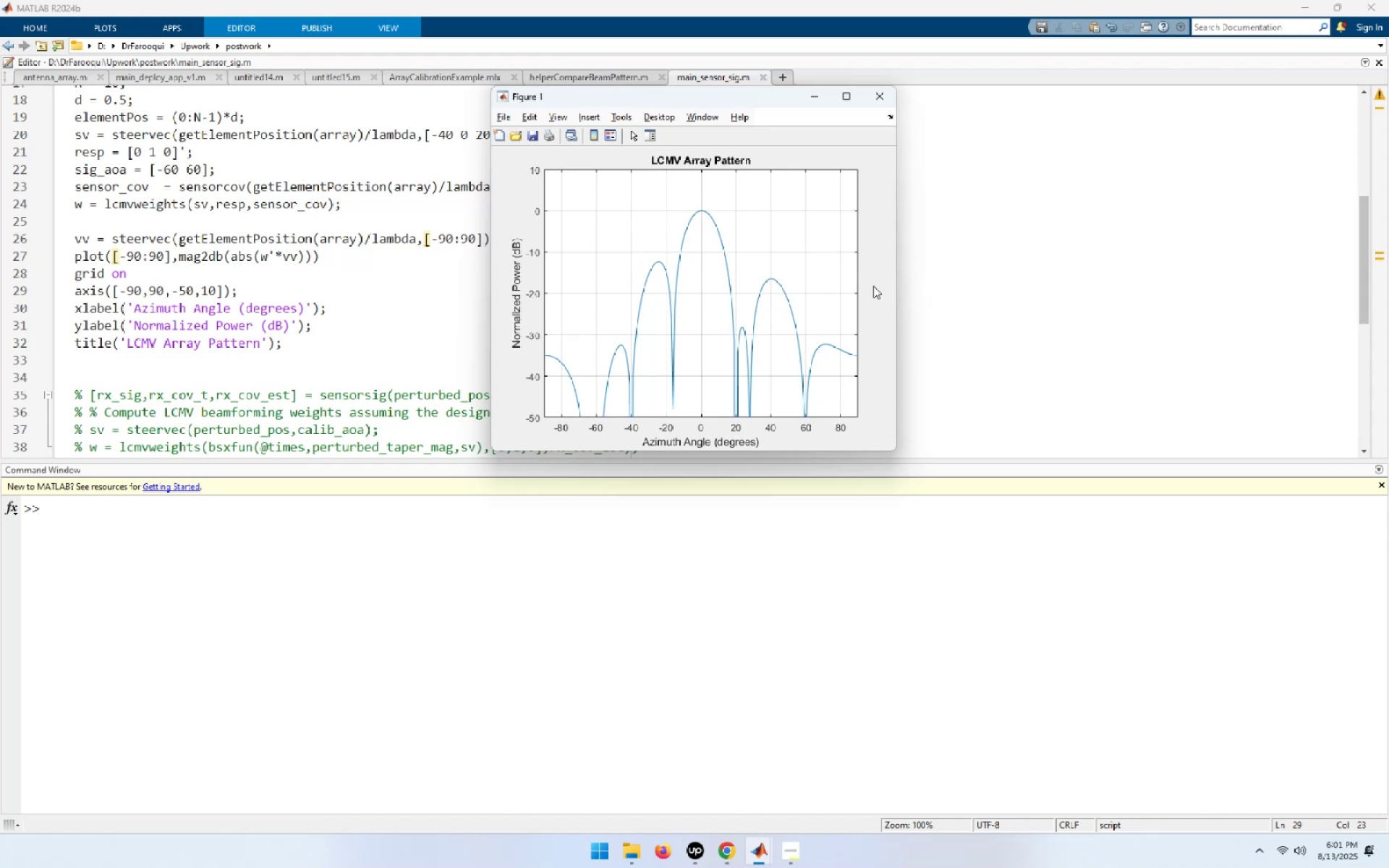 
wait(62.98)
 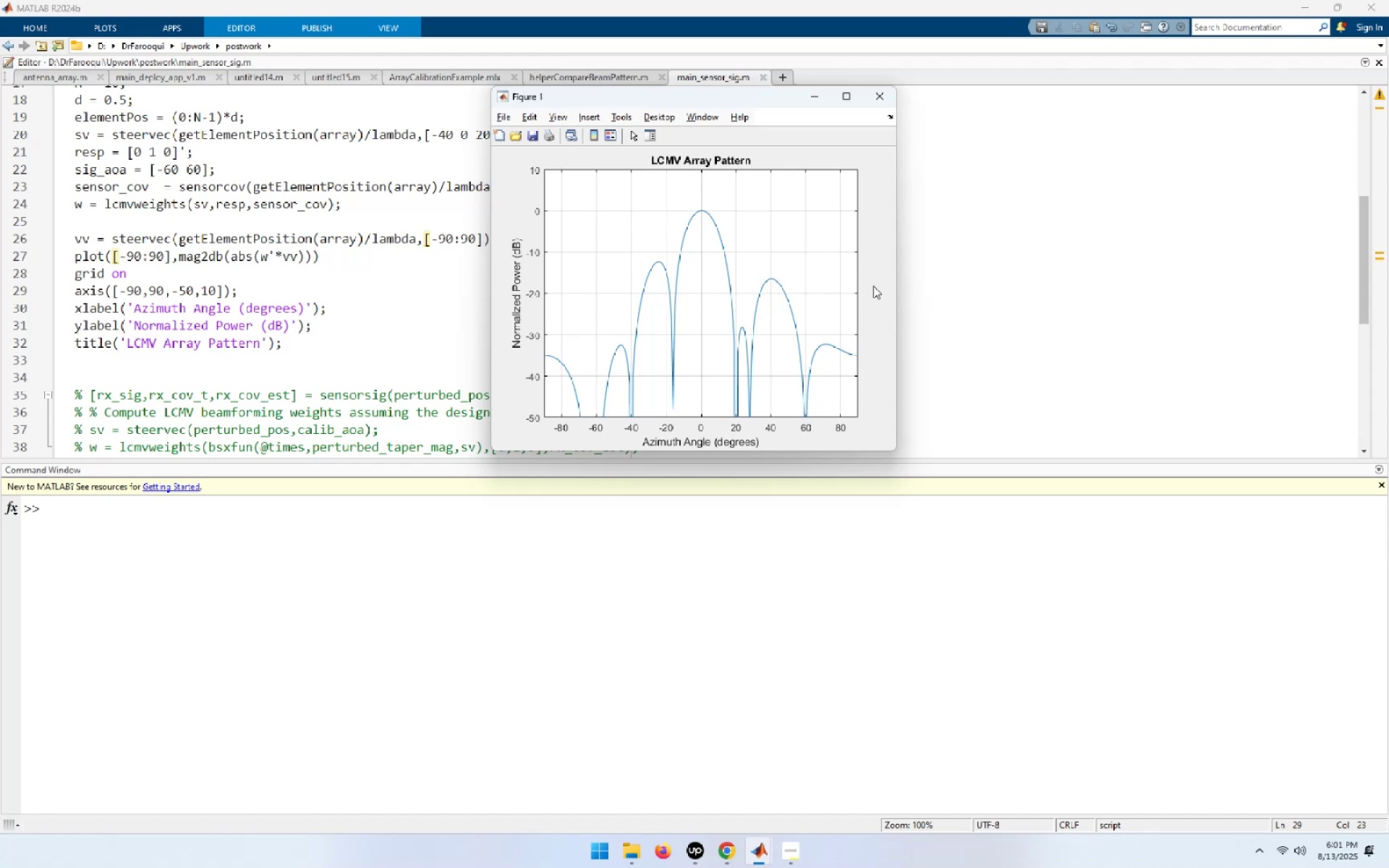 
left_click([110, 224])
 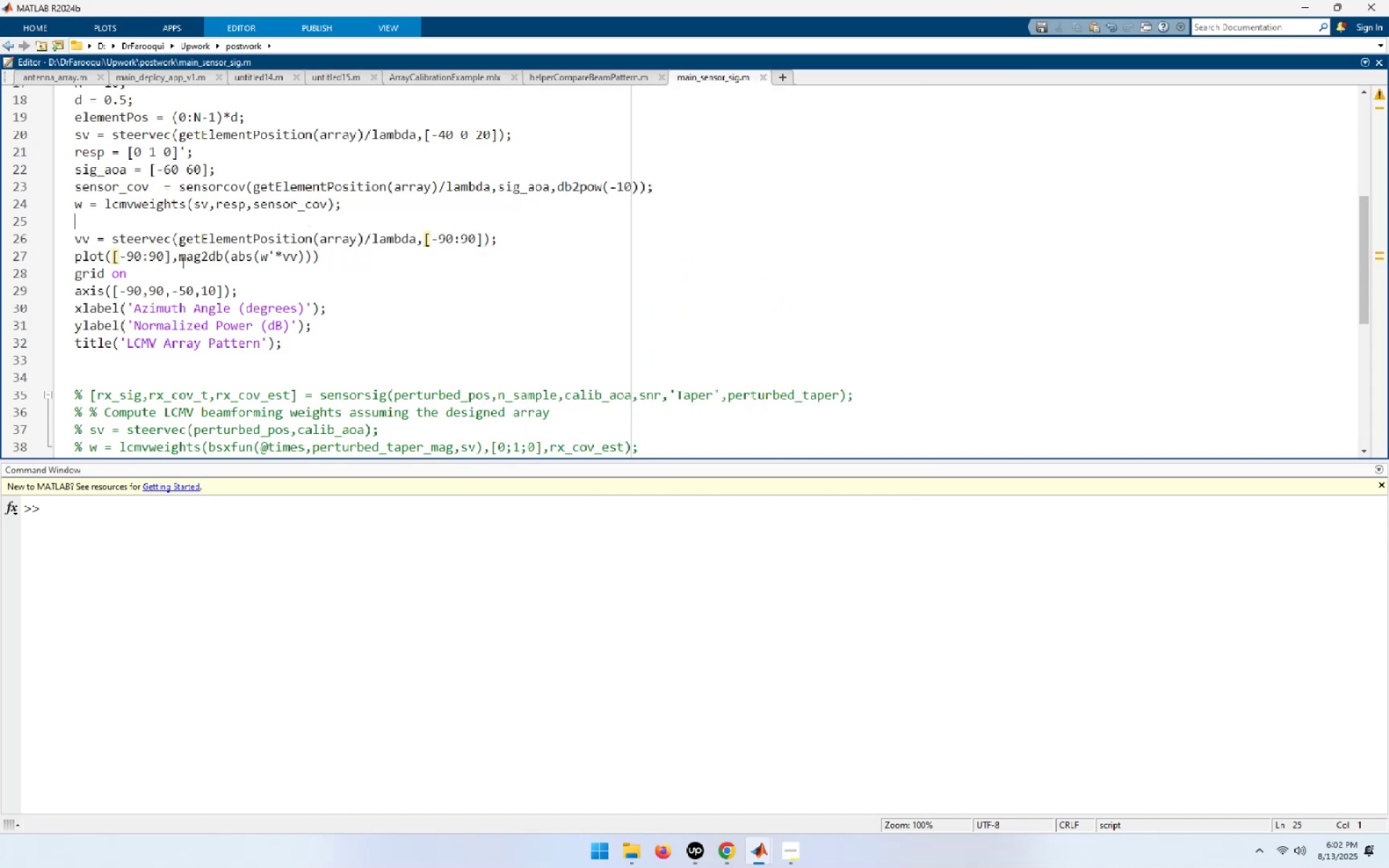 
key(W)
 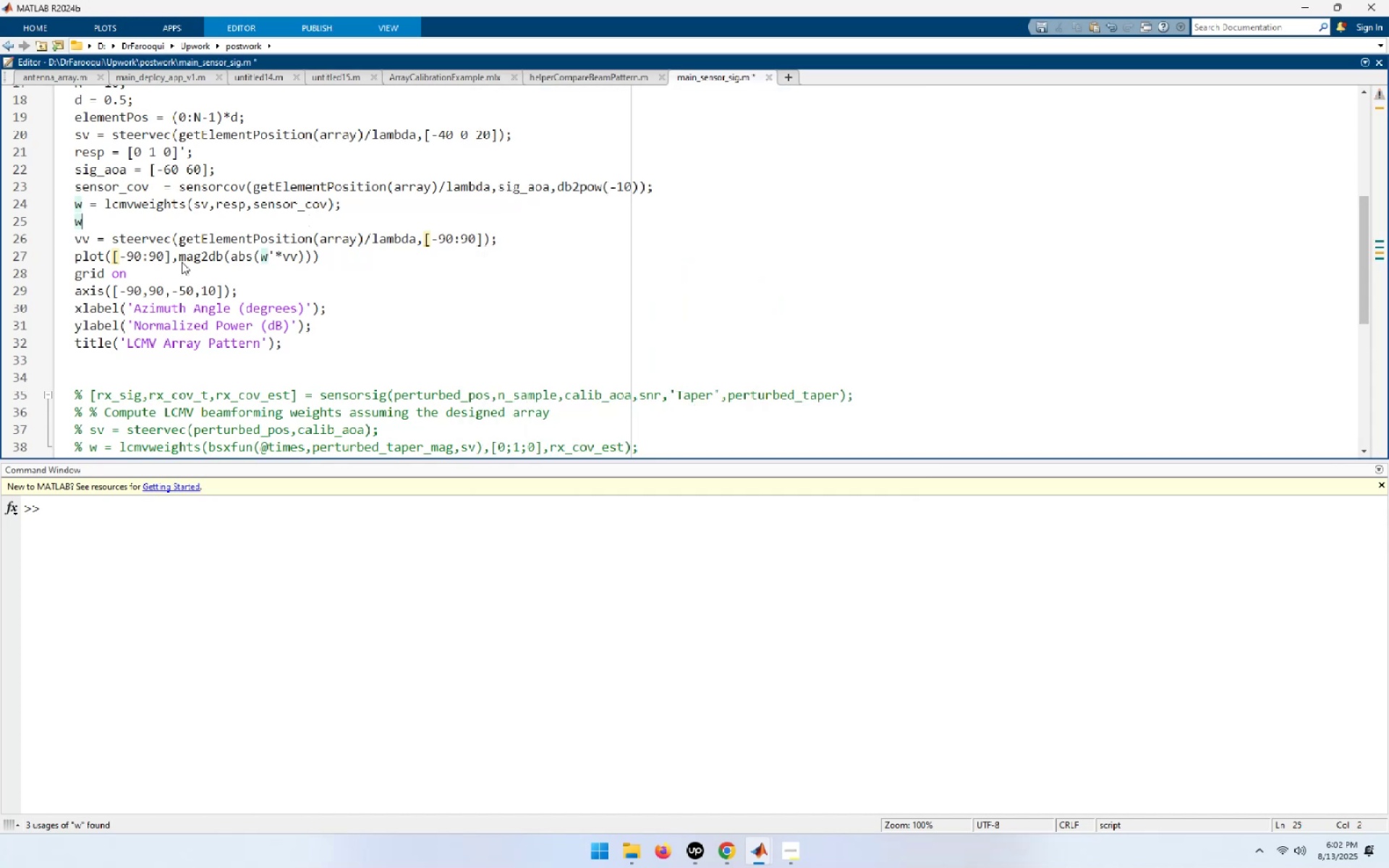 
key(Space)
 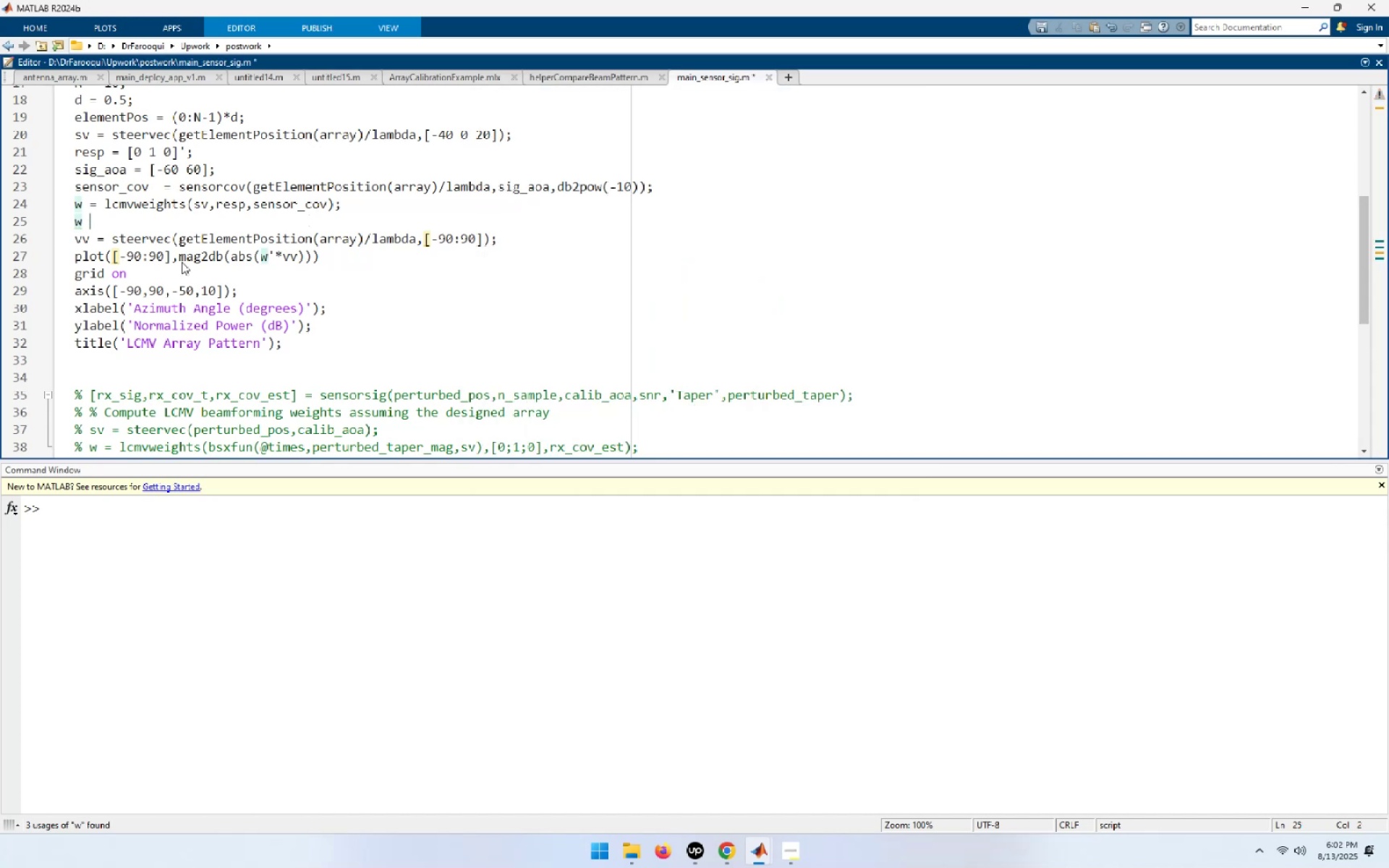 
key(Equal)
 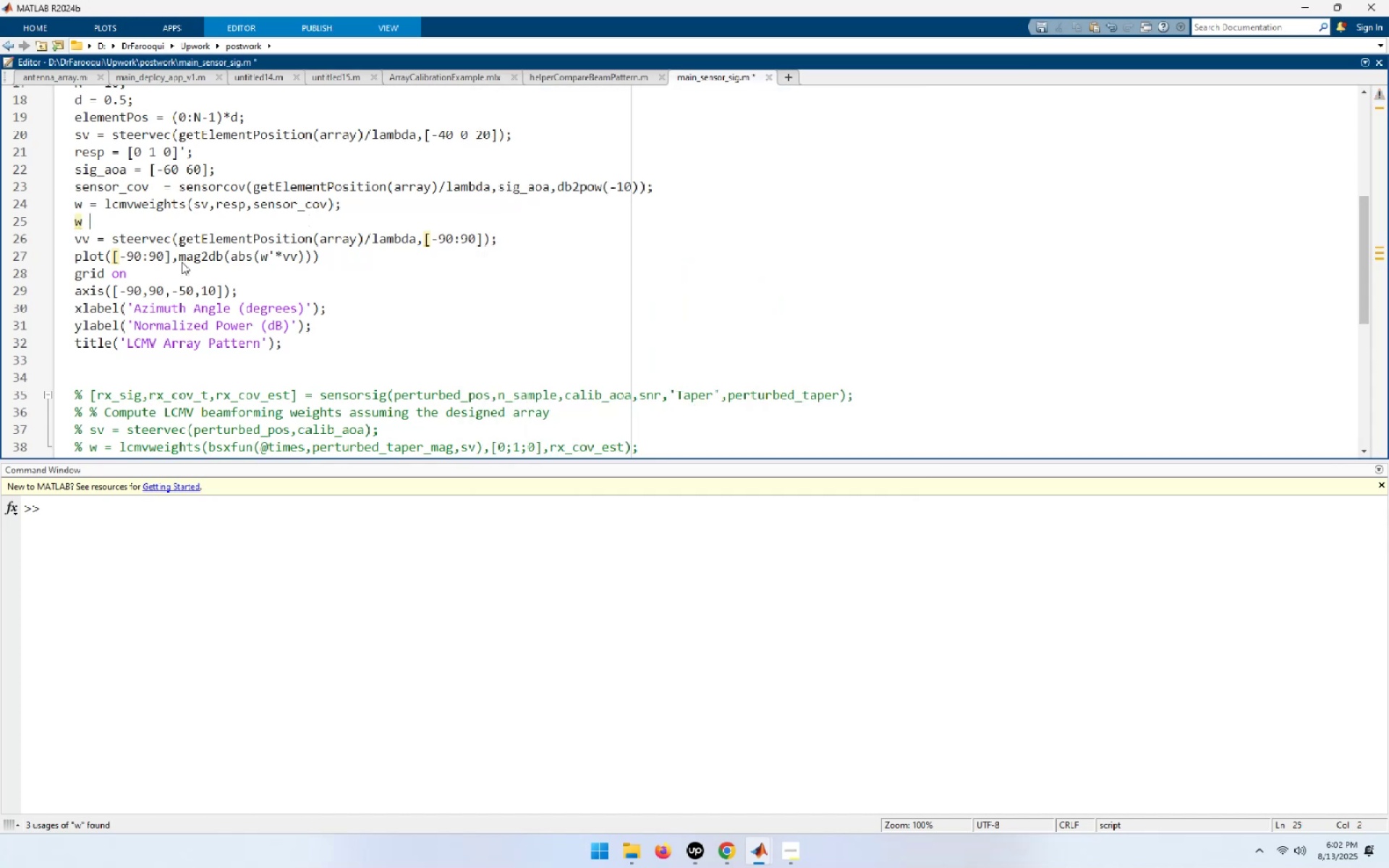 
key(Space)
 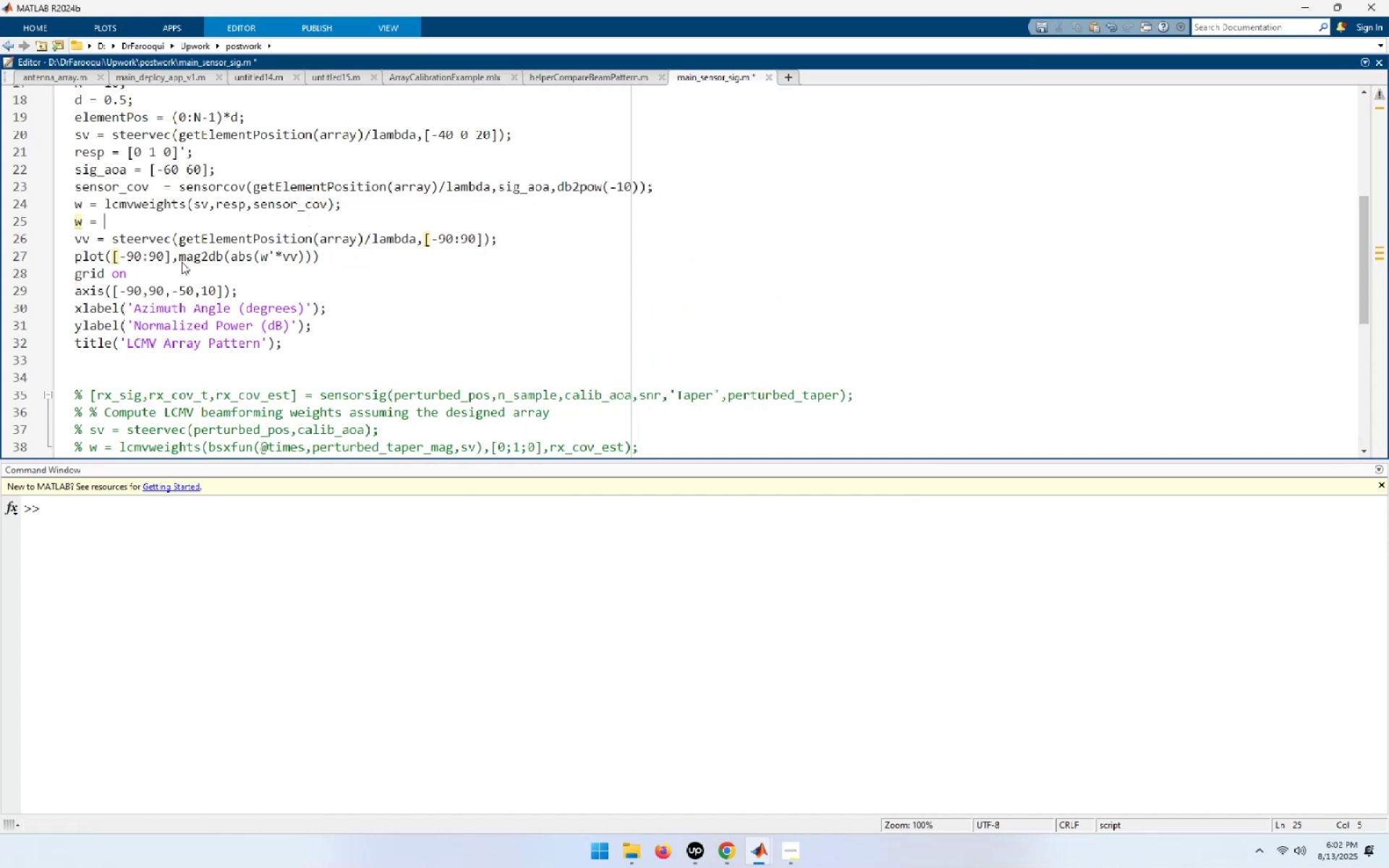 
key(1)
 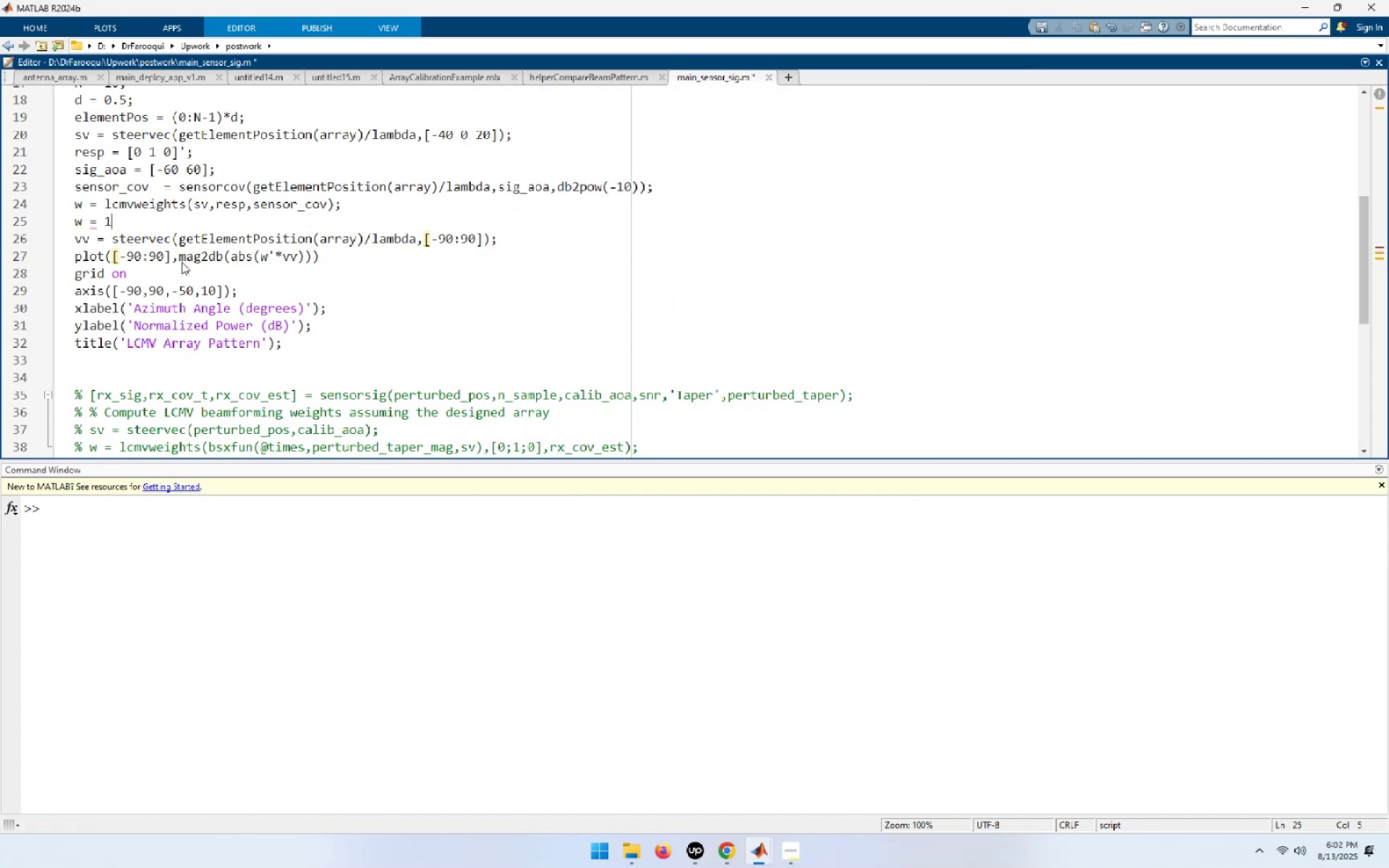 
key(Semicolon)
 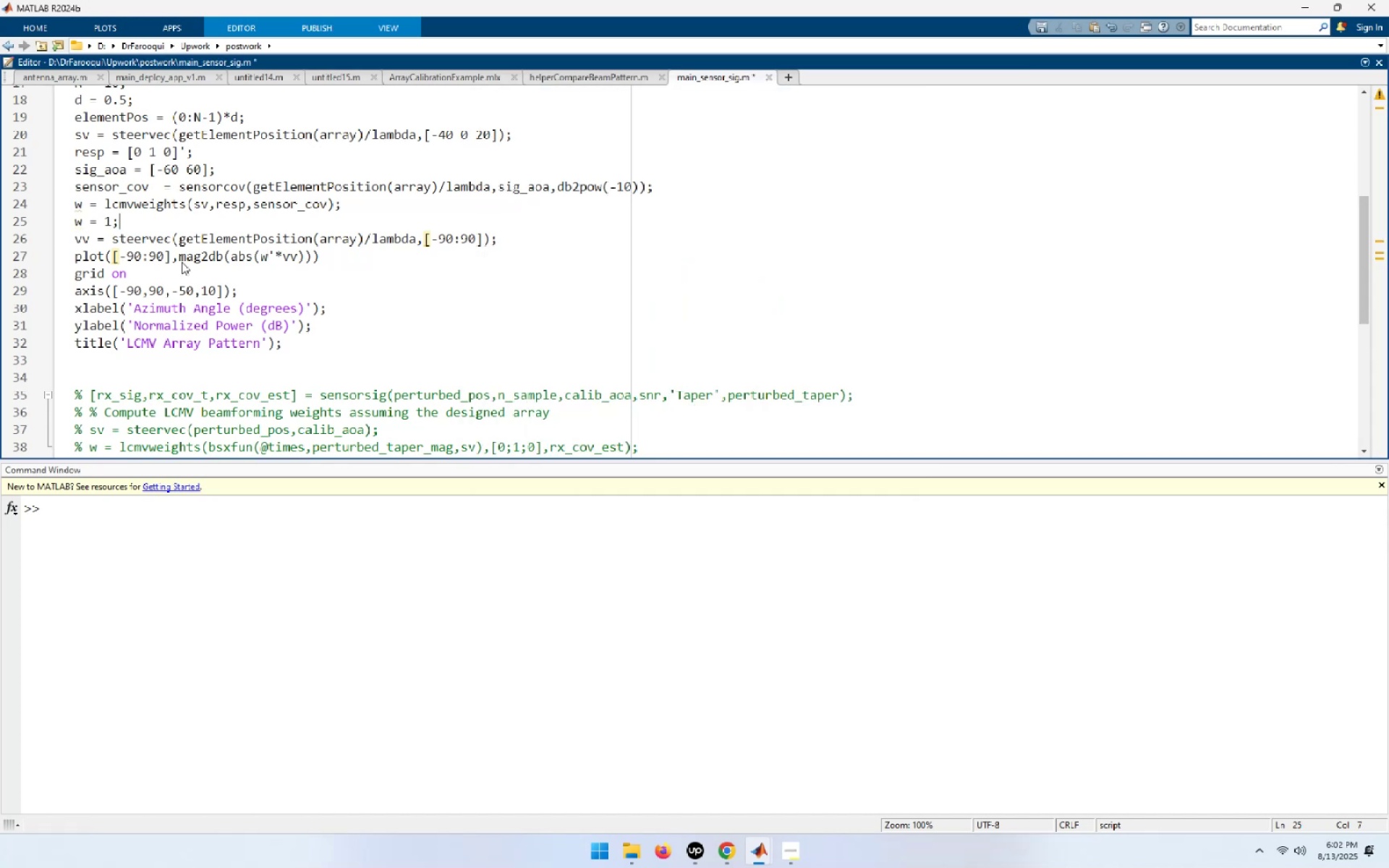 
key(F5)
 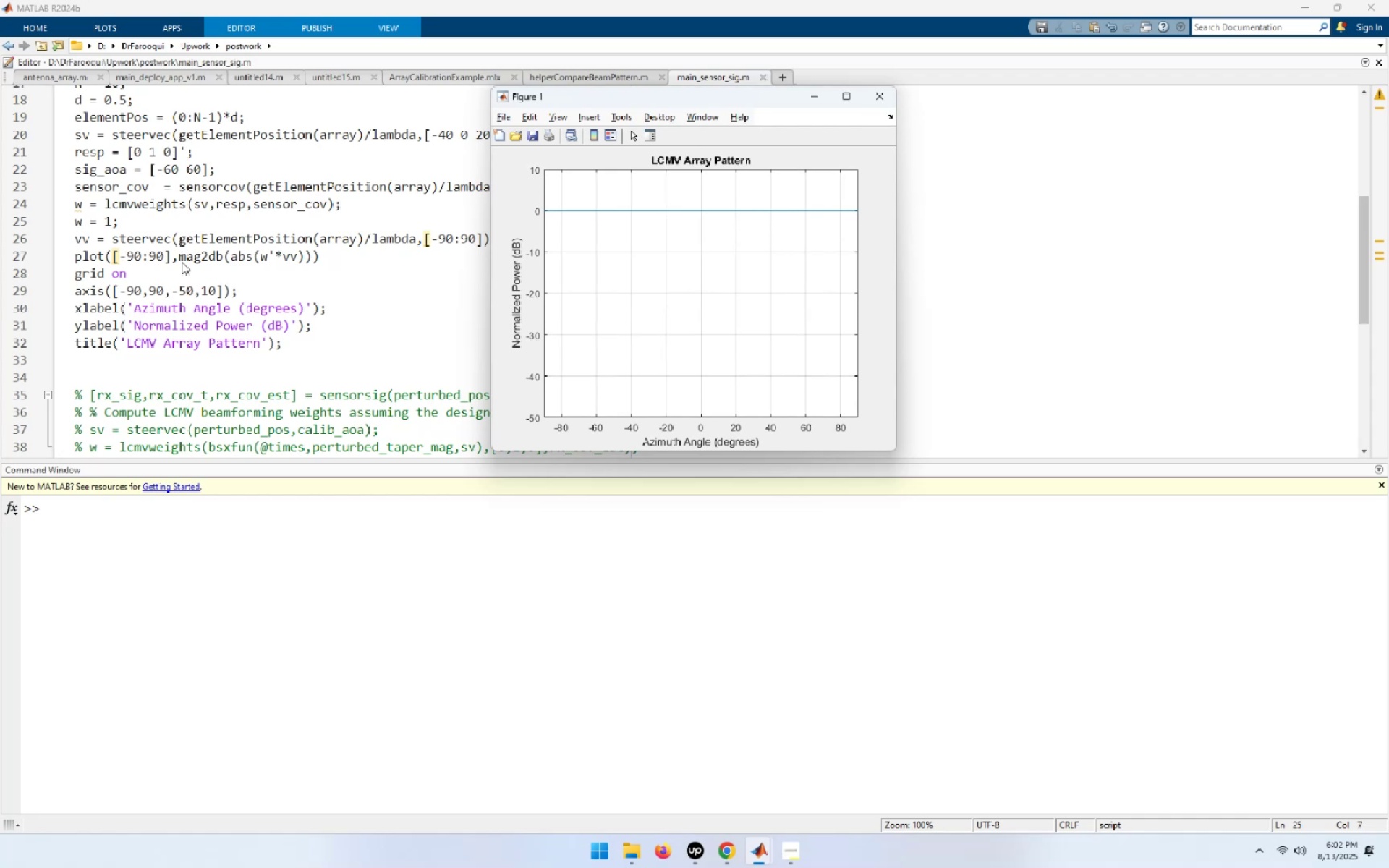 
wait(18.34)
 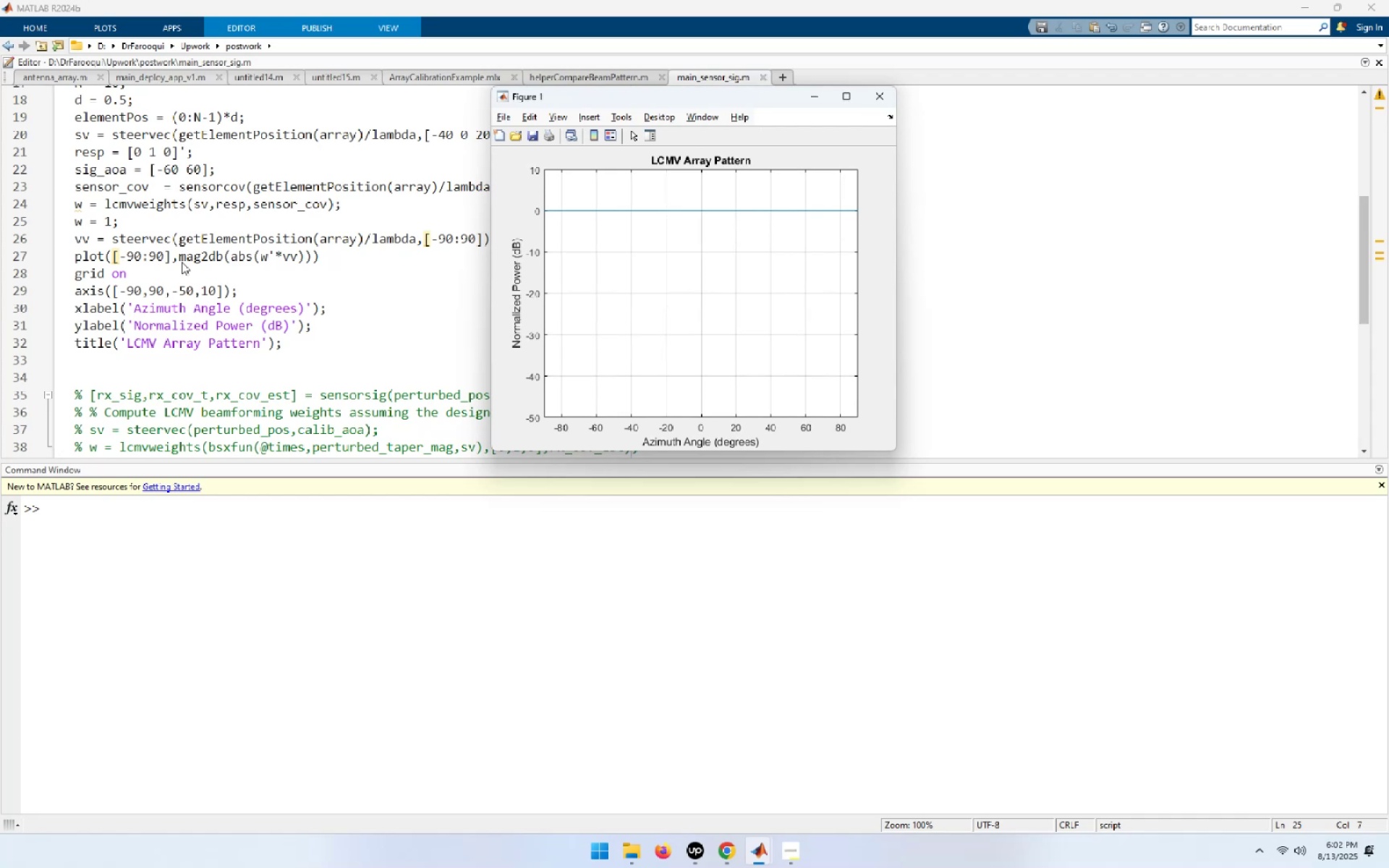 
left_click([202, 229])
 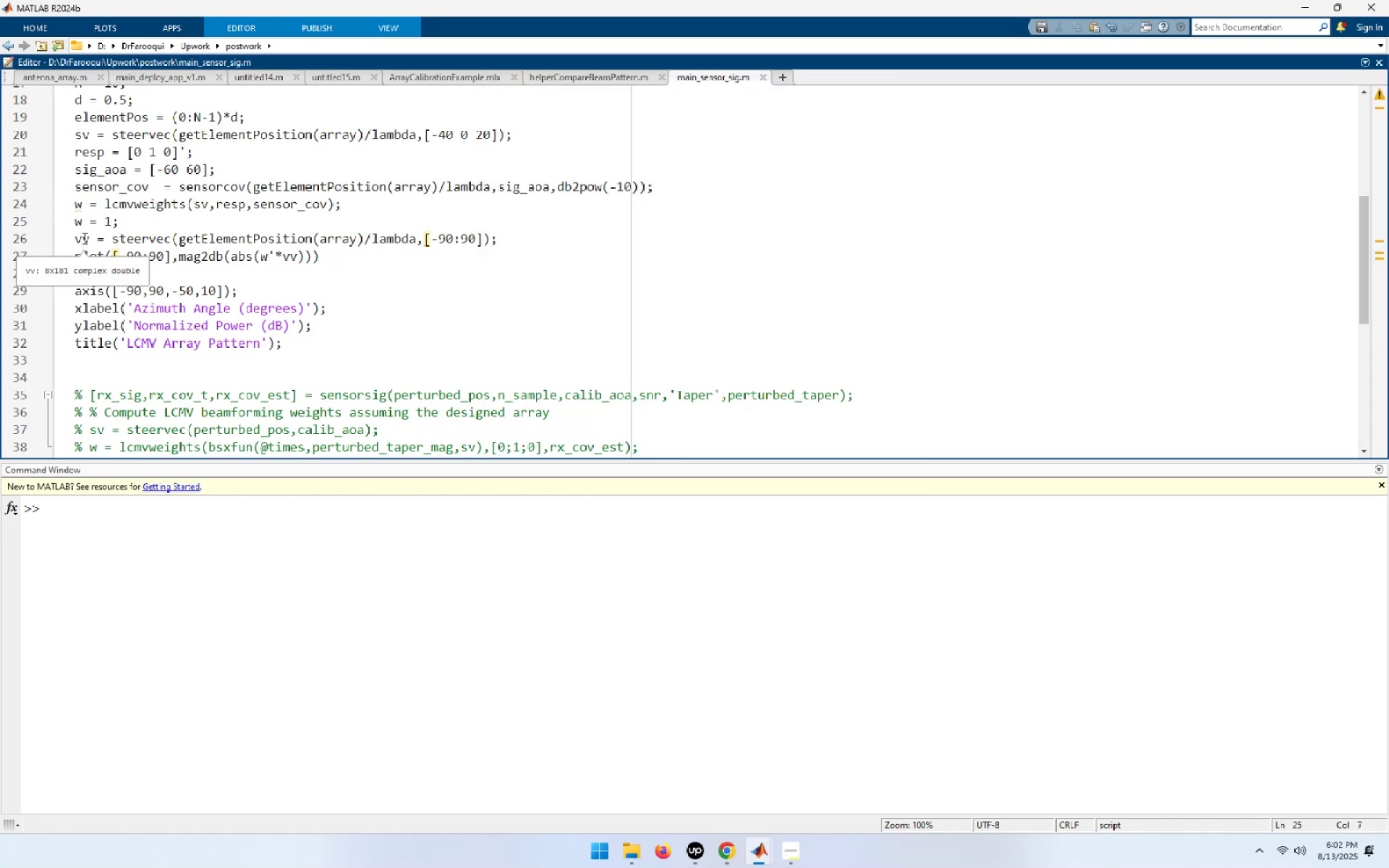 
double_click([83, 238])
 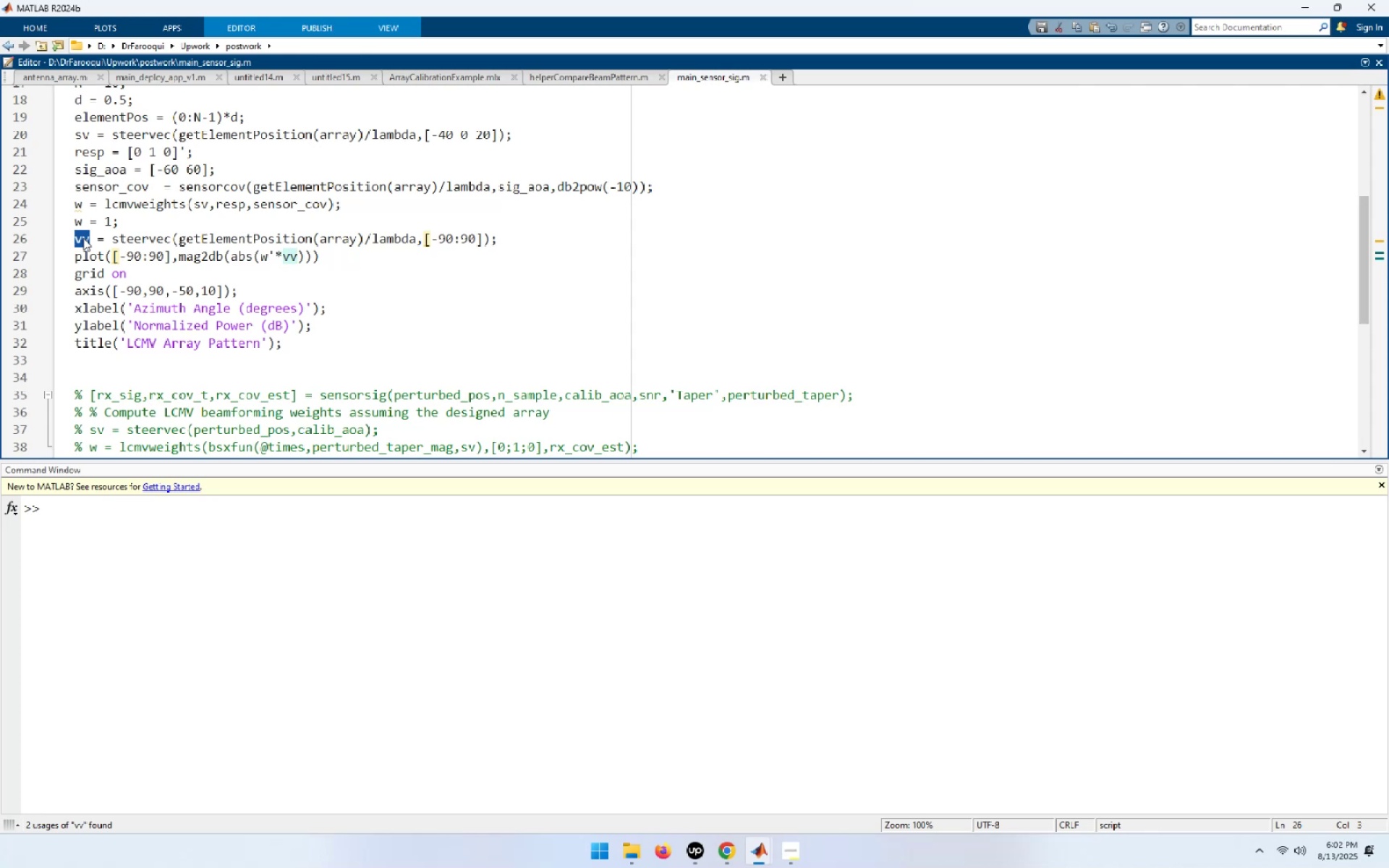 
key(F9)
 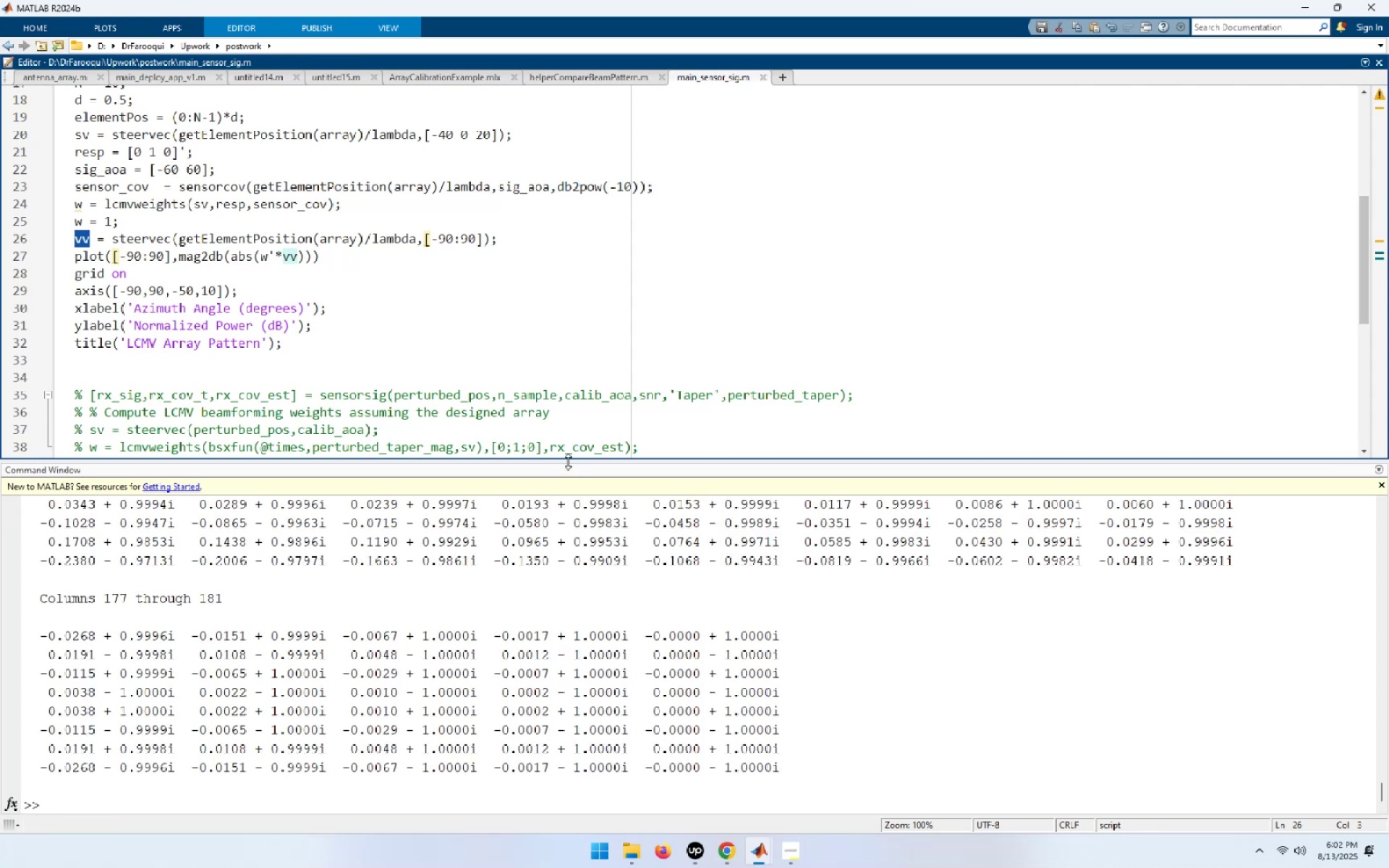 
left_click_drag(start_coordinate=[567, 459], to_coordinate=[564, 410])
 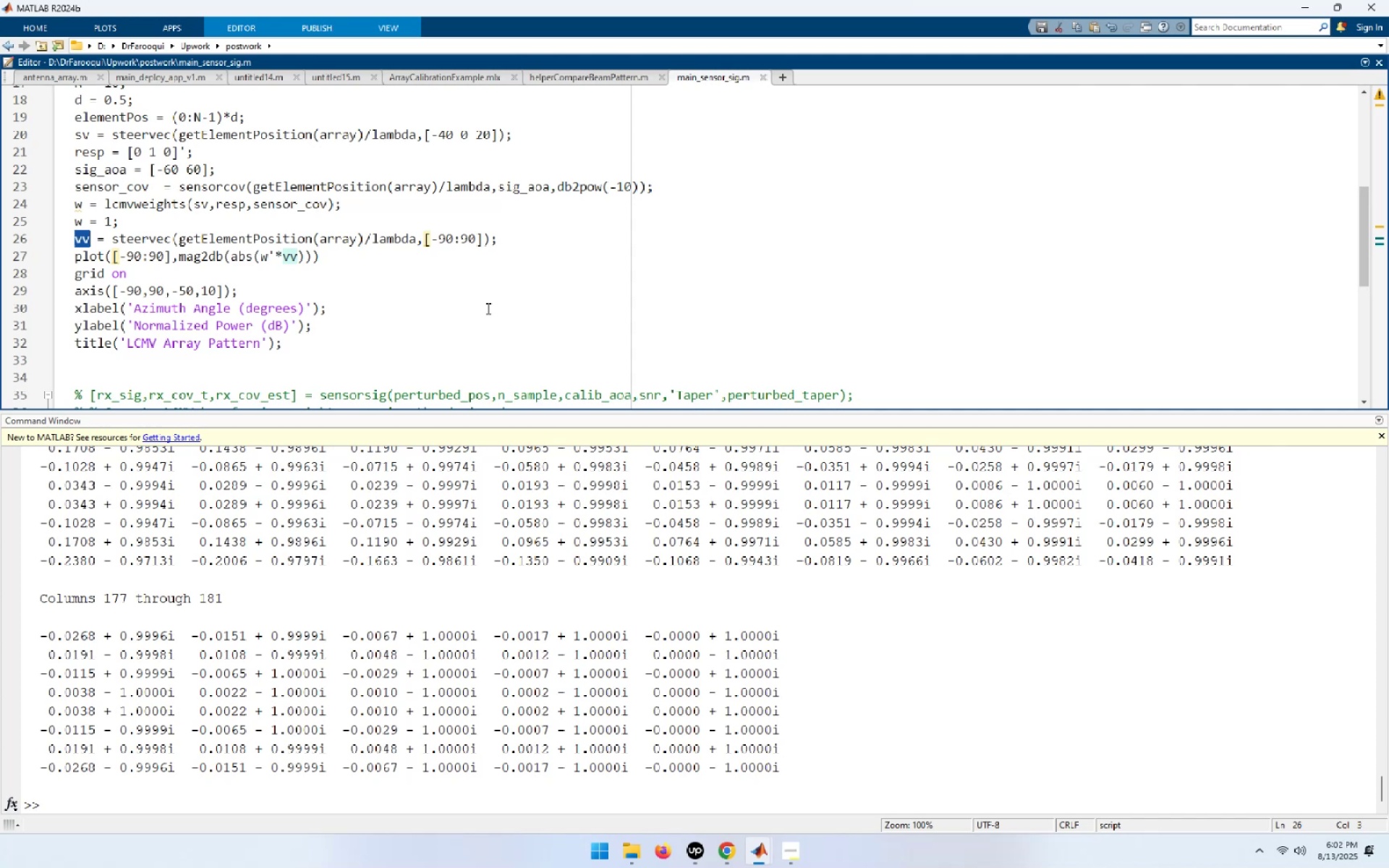 
left_click([487, 308])
 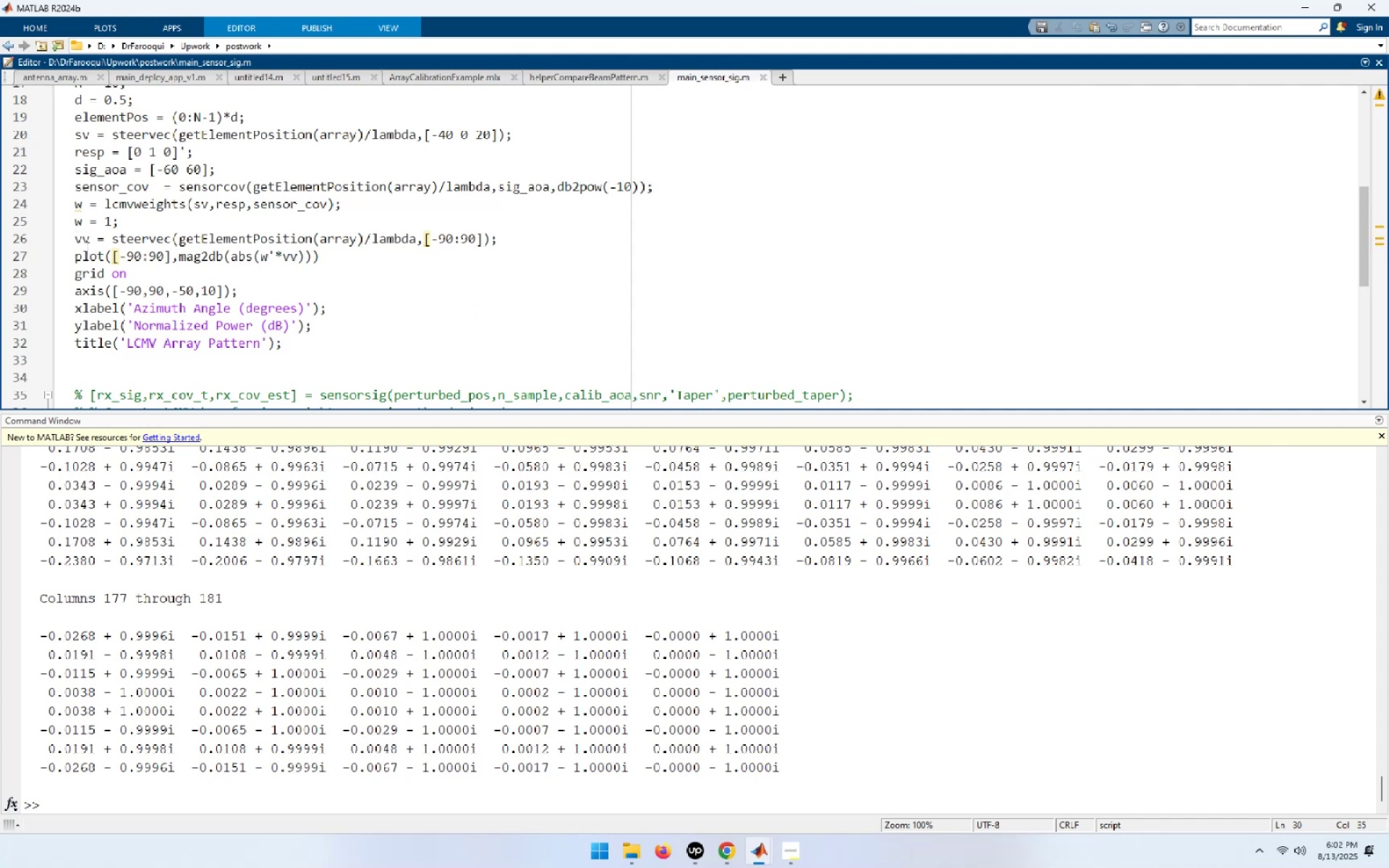 
double_click([85, 245])
 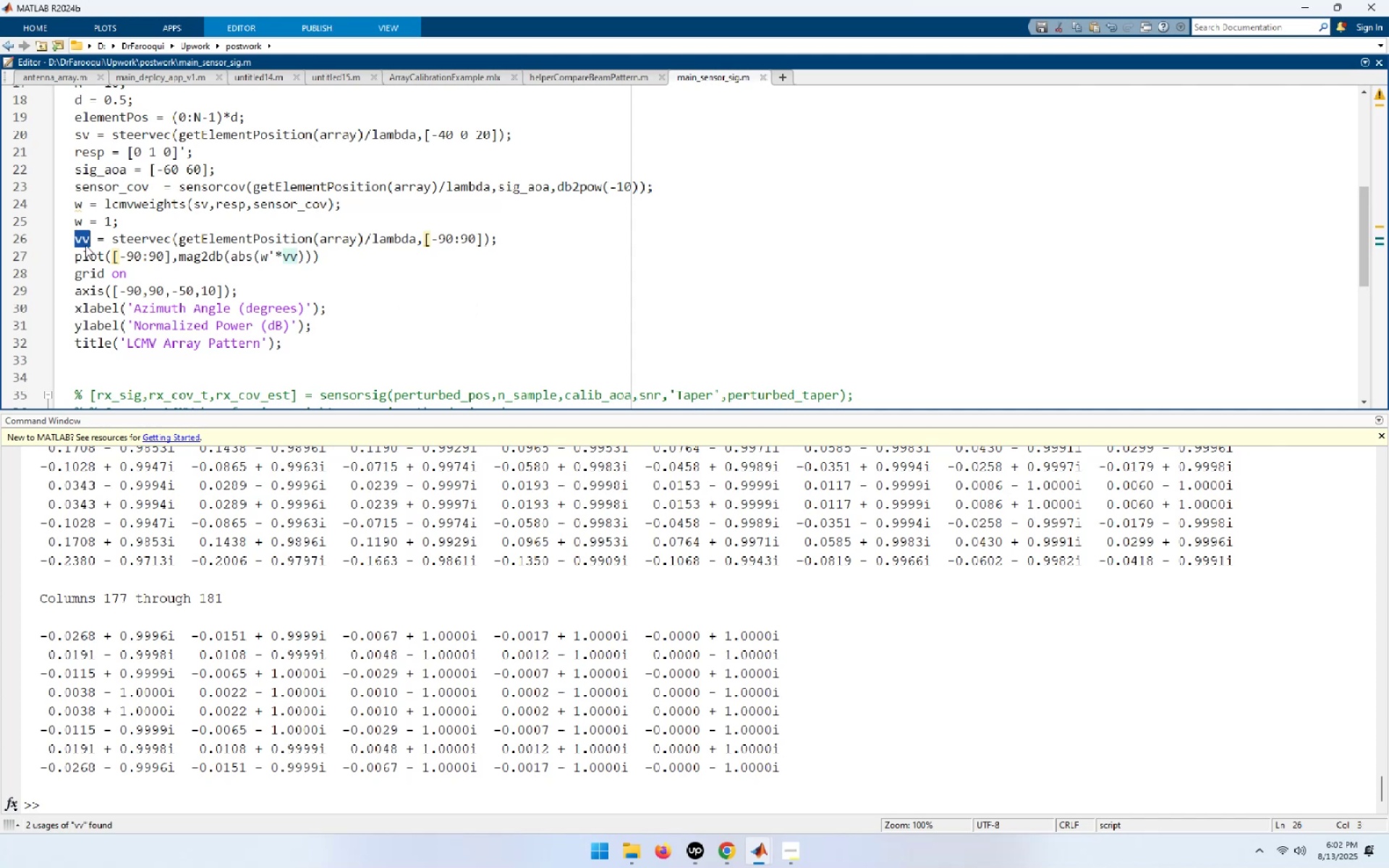 
key(Control+C)
 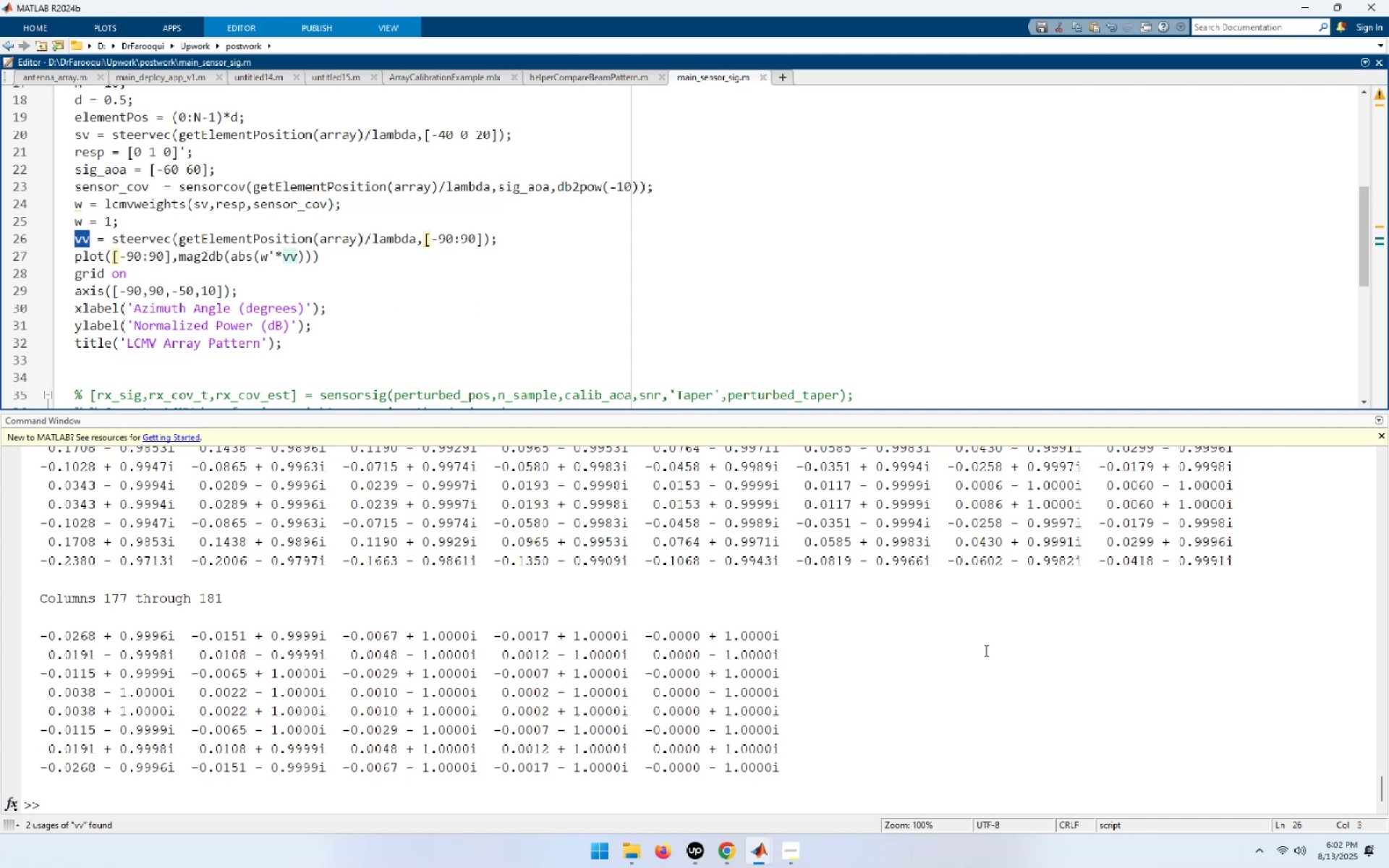 
left_click([990, 648])
 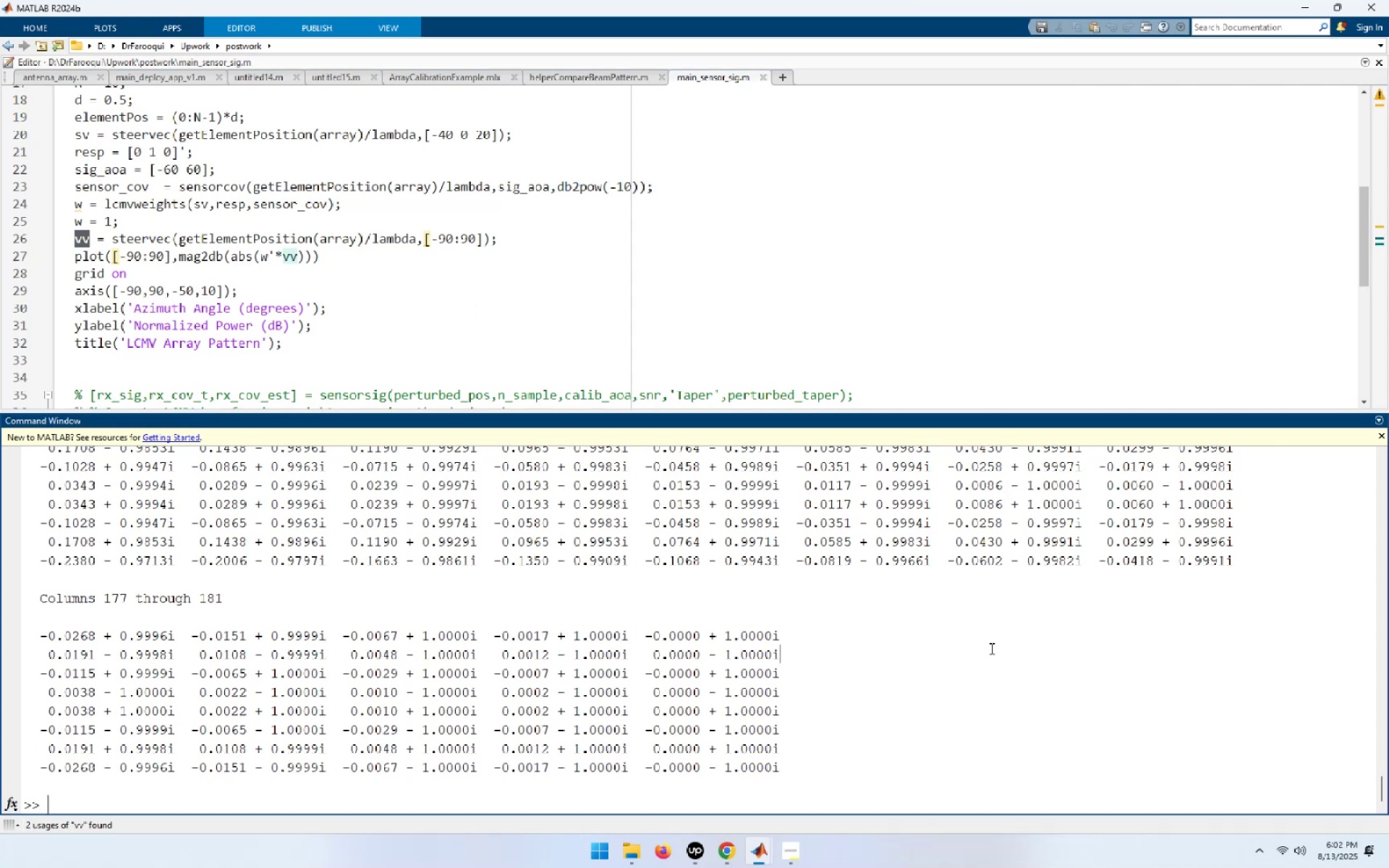 
type(abd()[Insert])
key(Backspace)
key(Backspace)
key(Backspace)
type(s())
 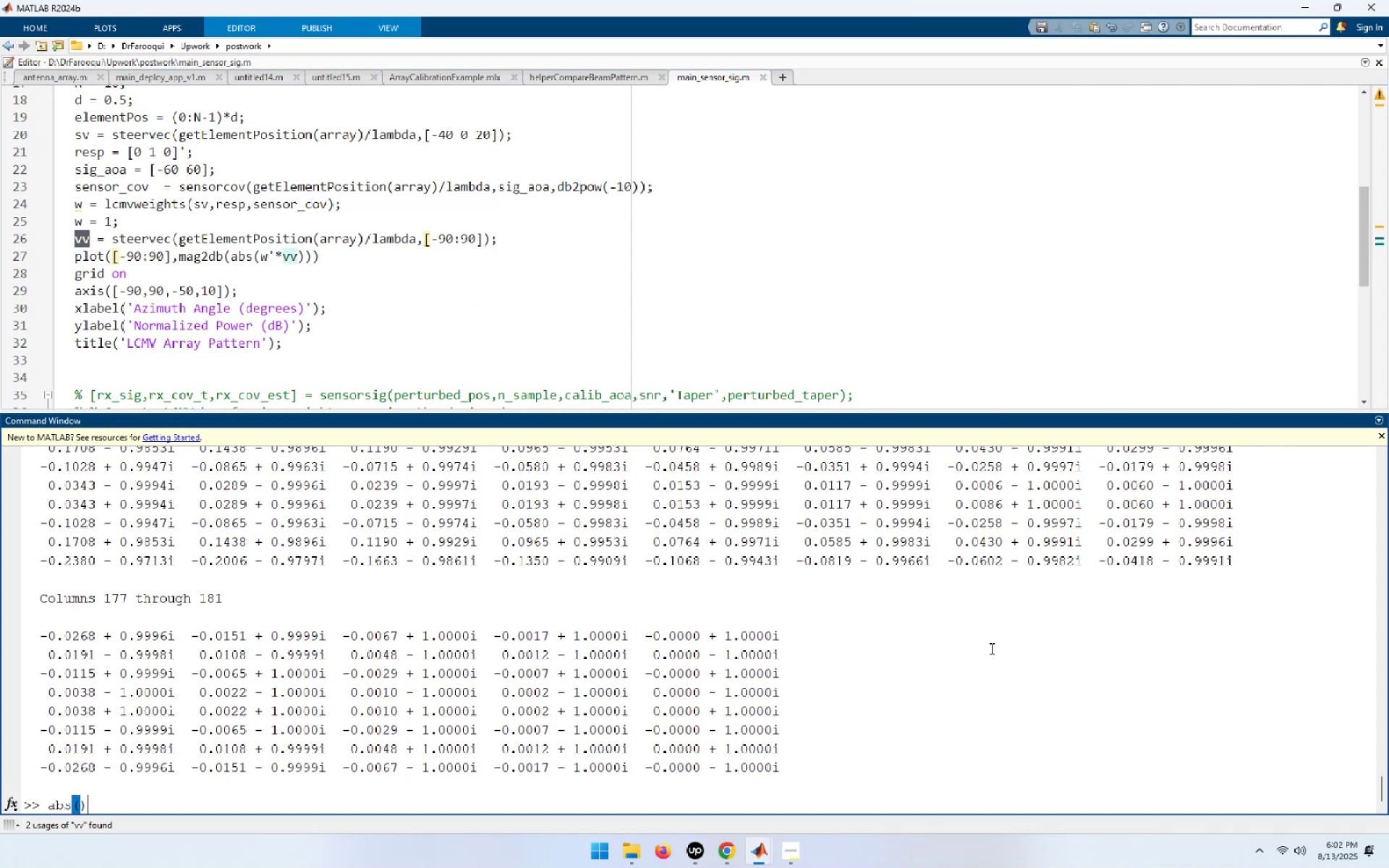 
key(ArrowLeft)
 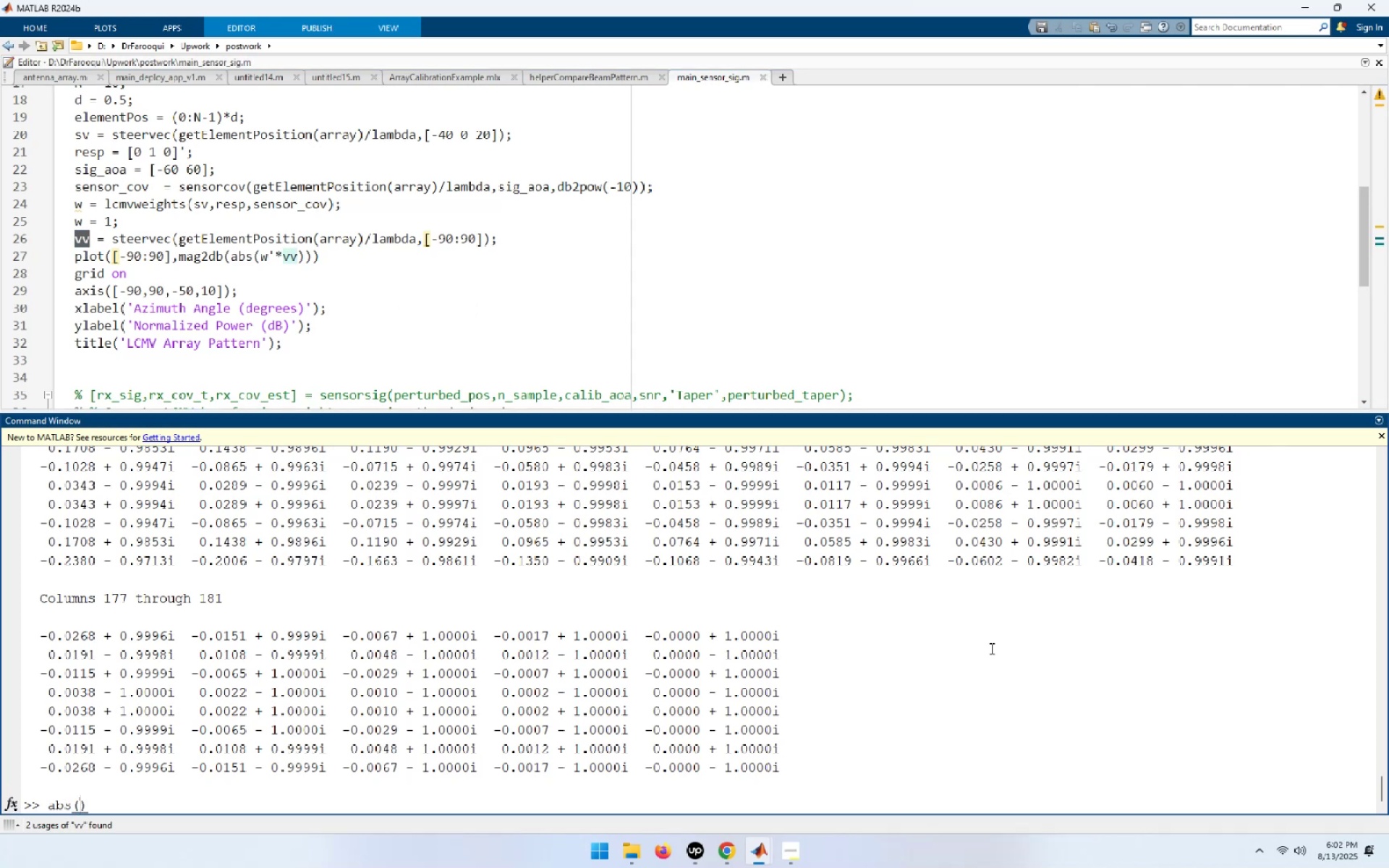 
key(Control+ControlLeft)
 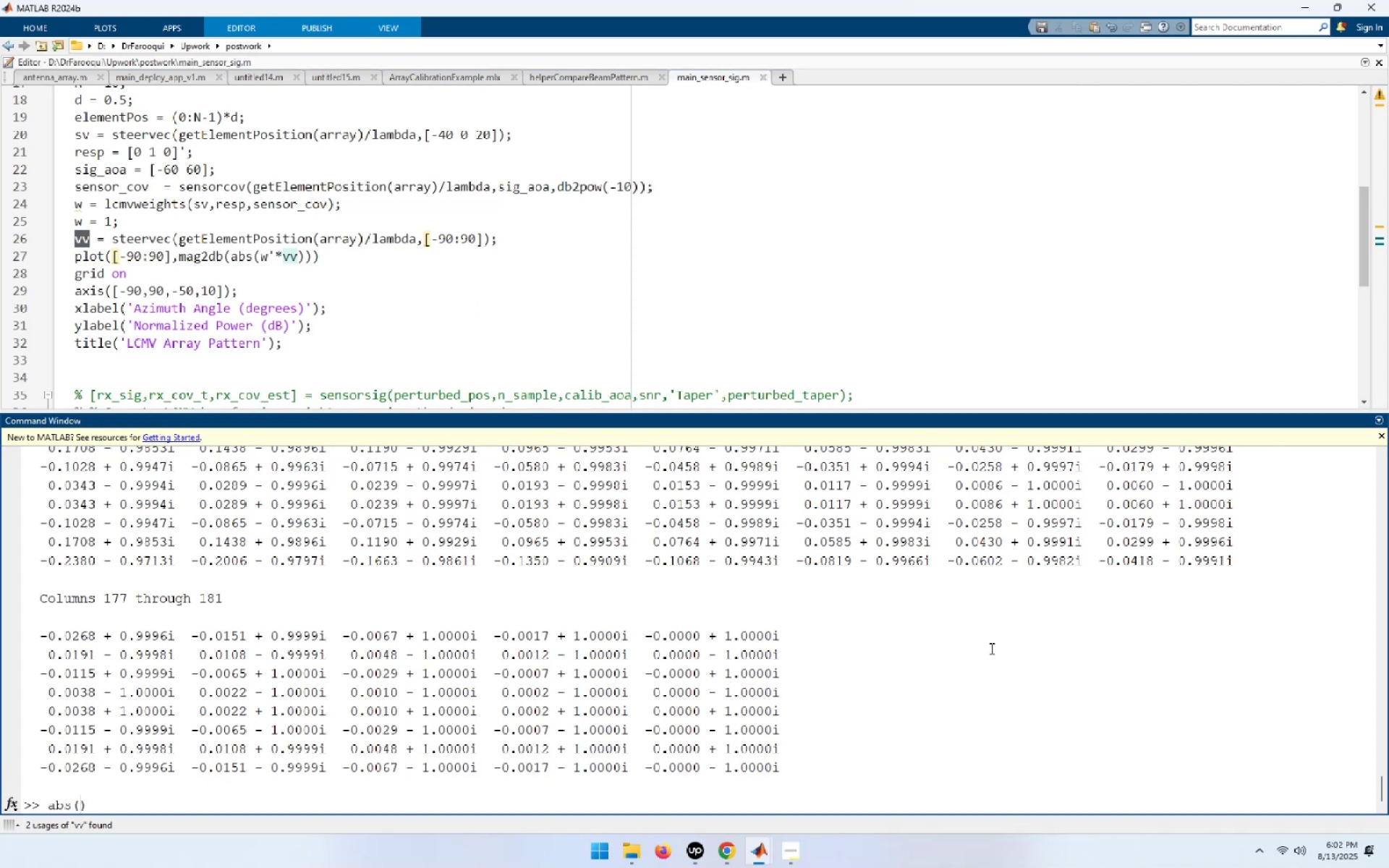 
key(Control+V)
 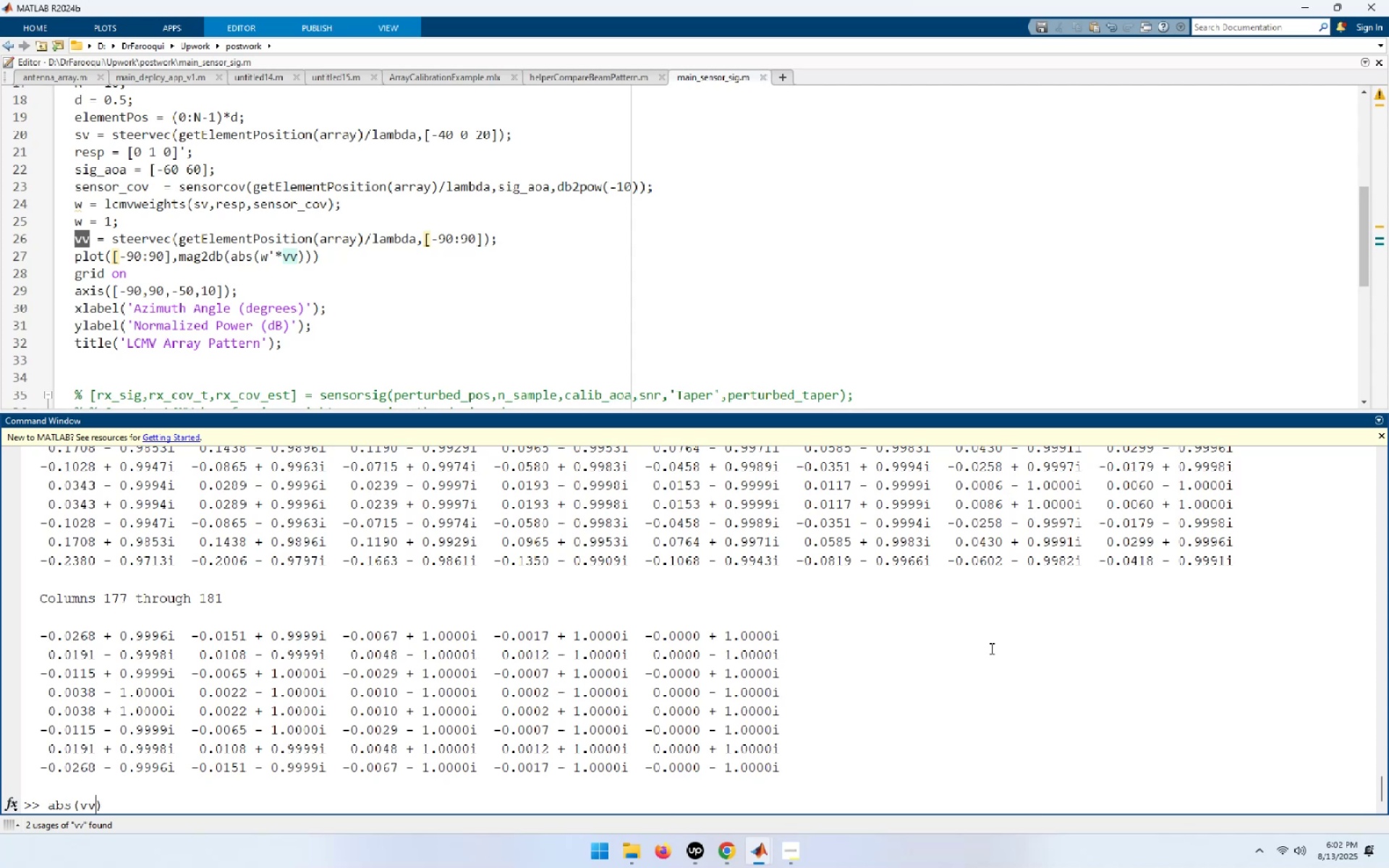 
key(End)
 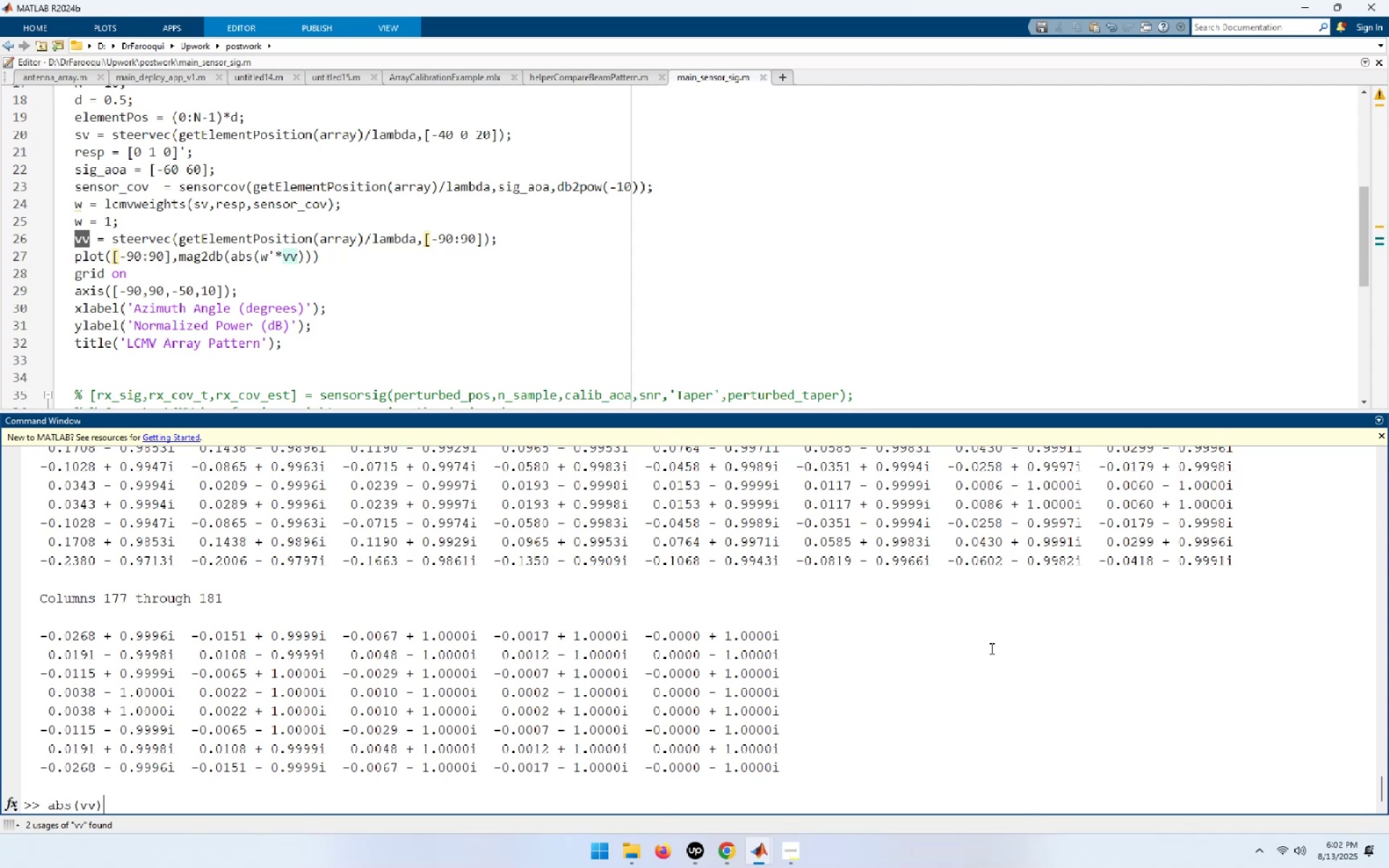 
key(NumpadEnter)
 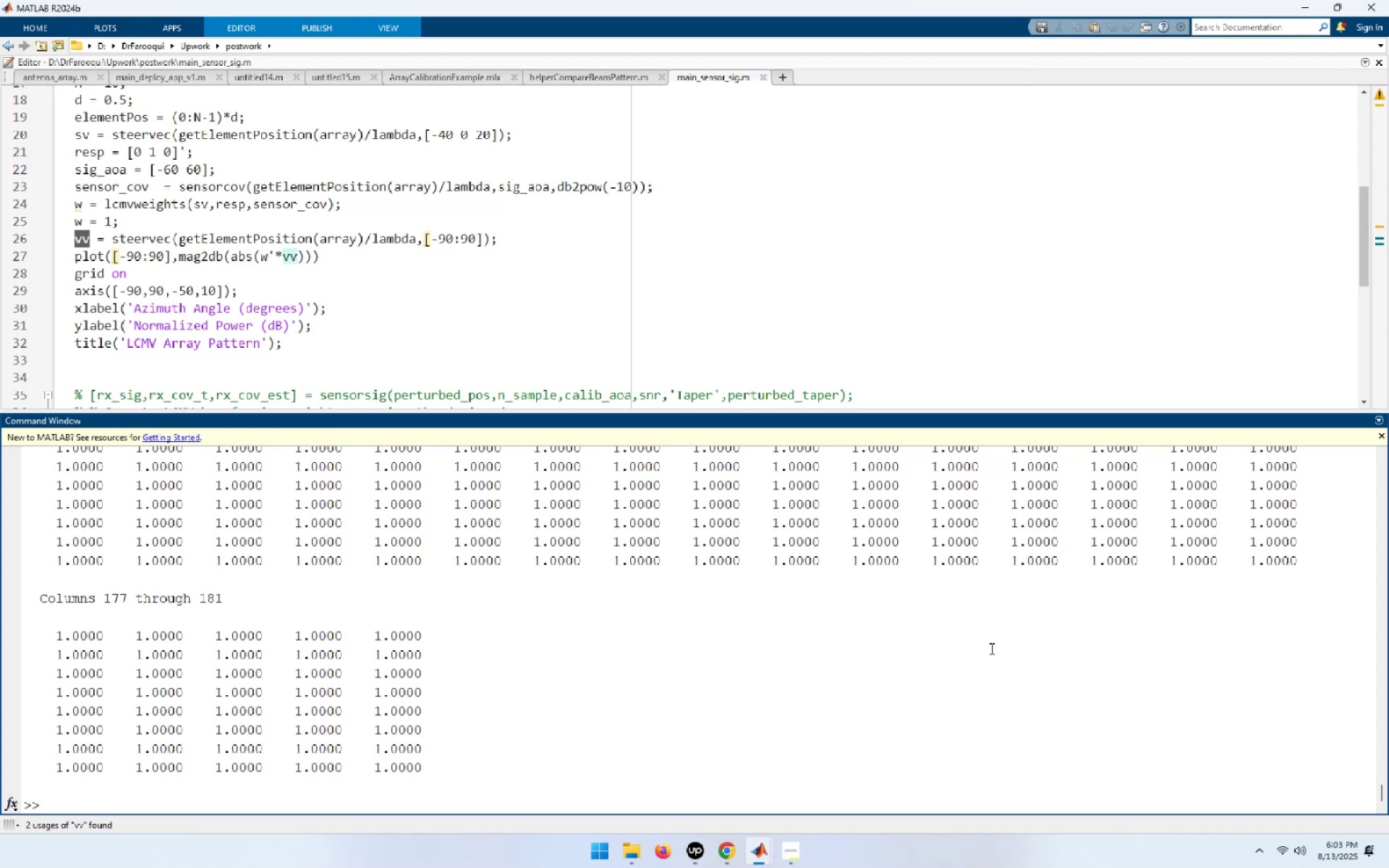 
wait(15.73)
 